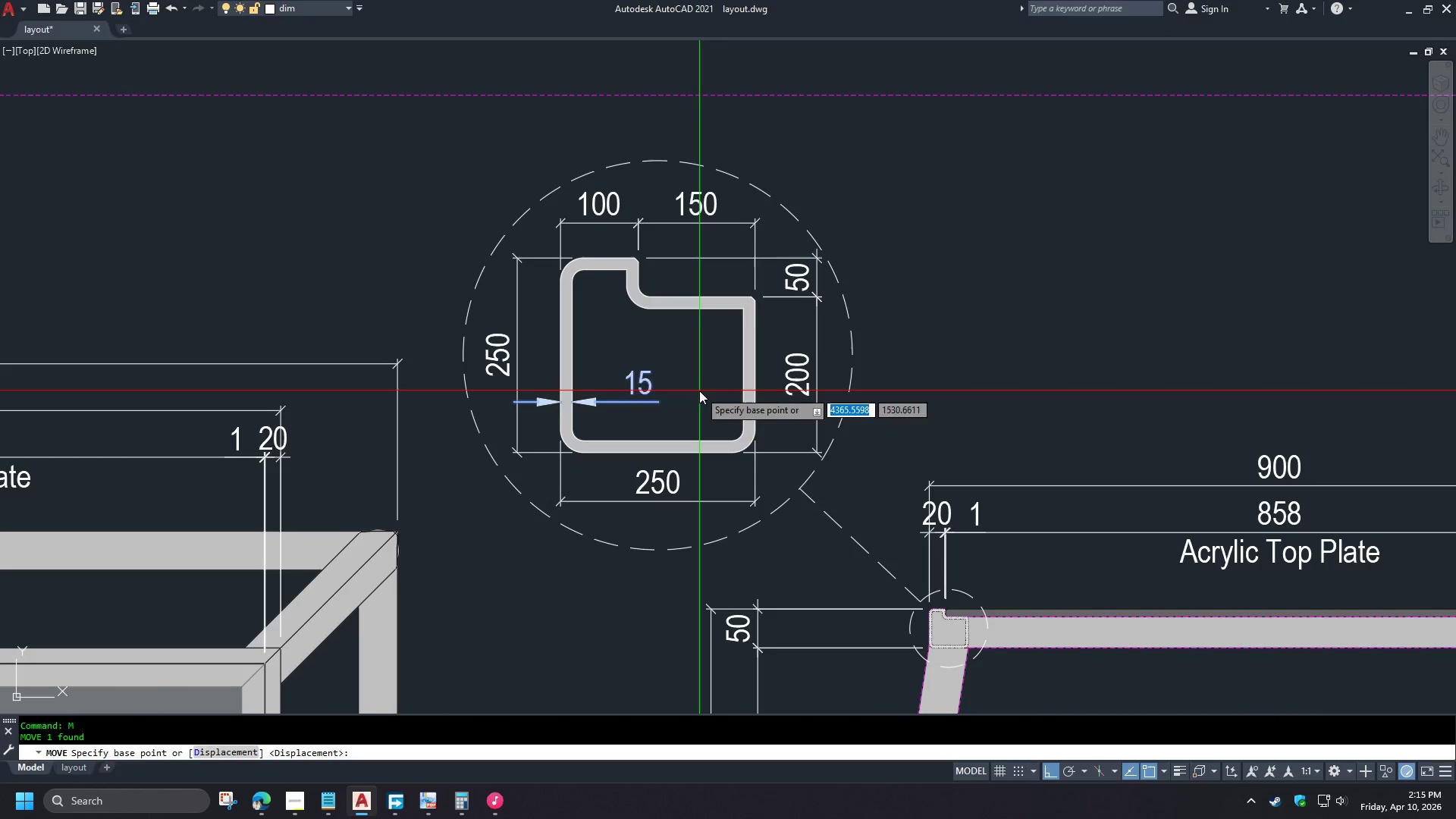 
left_click([699, 391])
 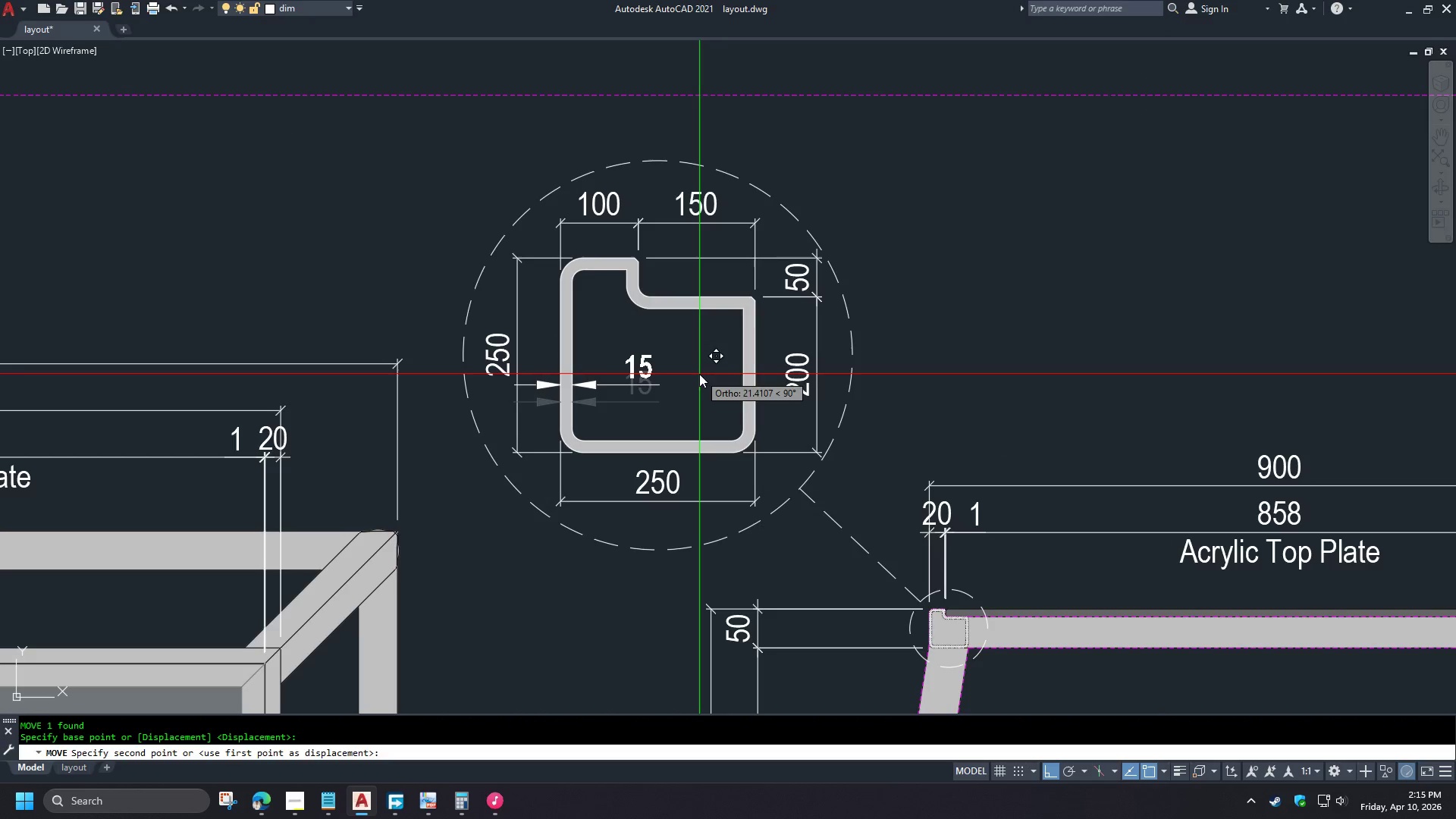 
left_click([699, 374])
 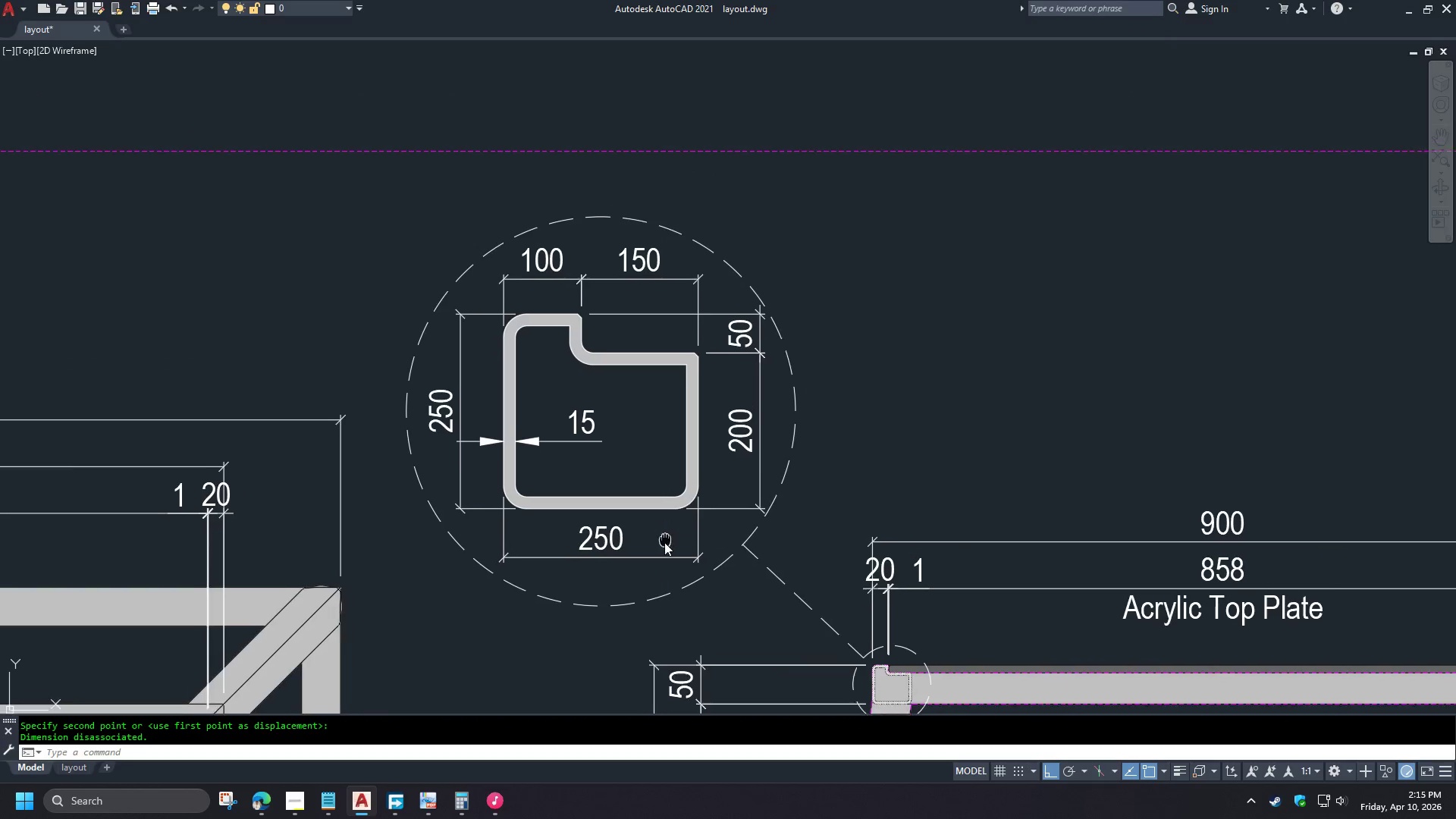 
key(S)
 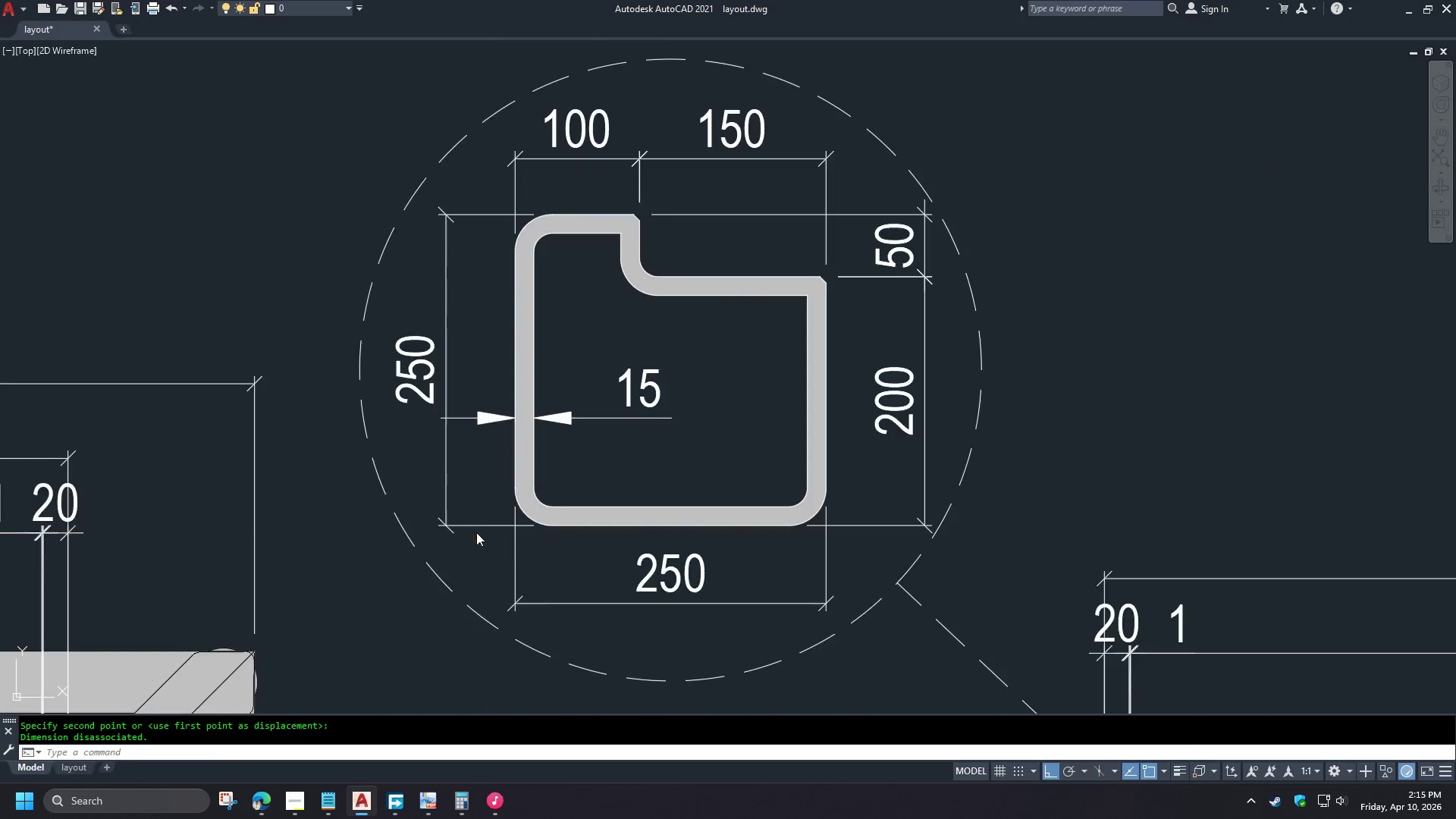 
key(Space)
 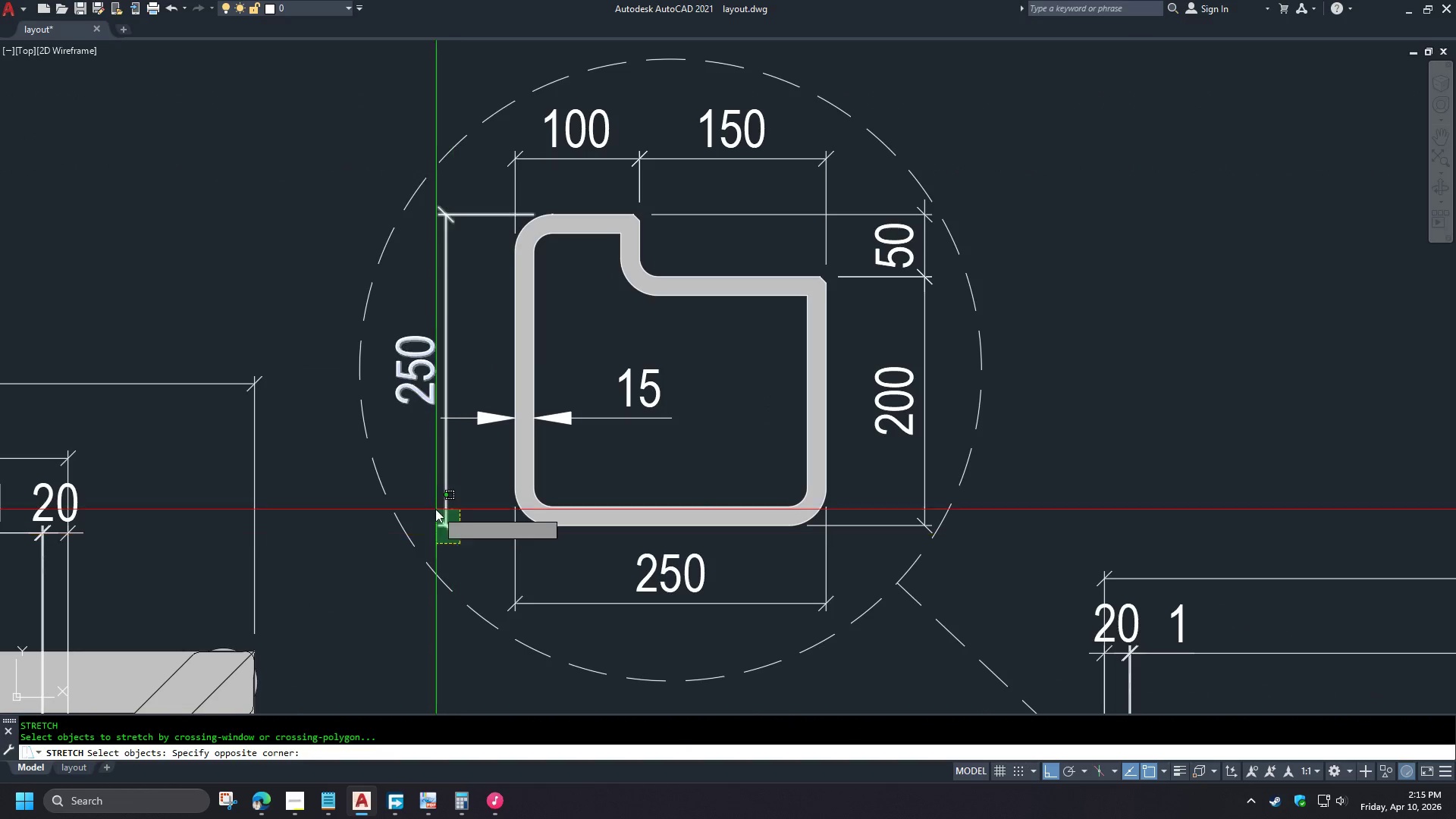 
scroll: coordinate [476, 532], scroll_direction: up, amount: 1.0
 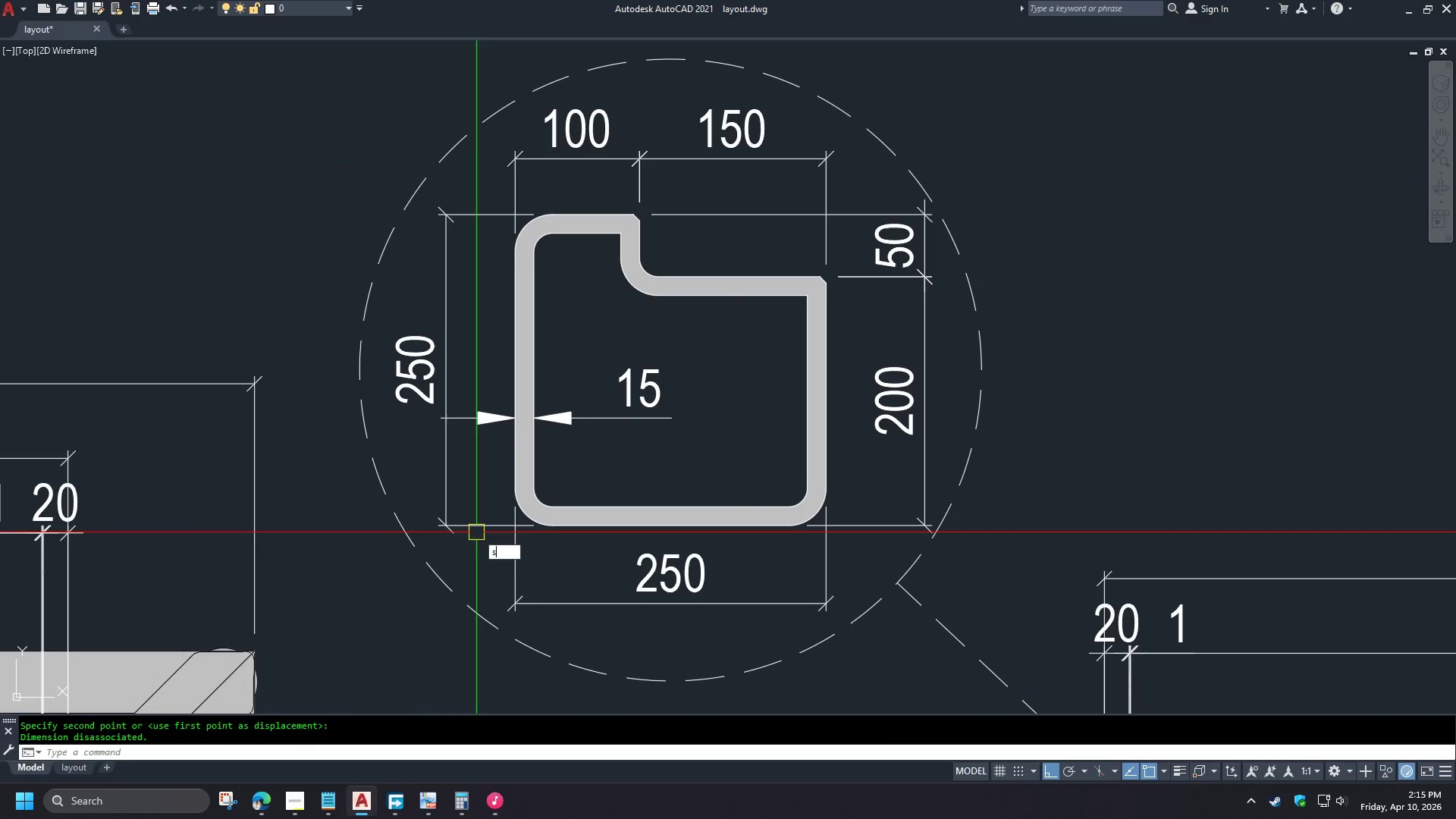 
double_click([429, 502])
 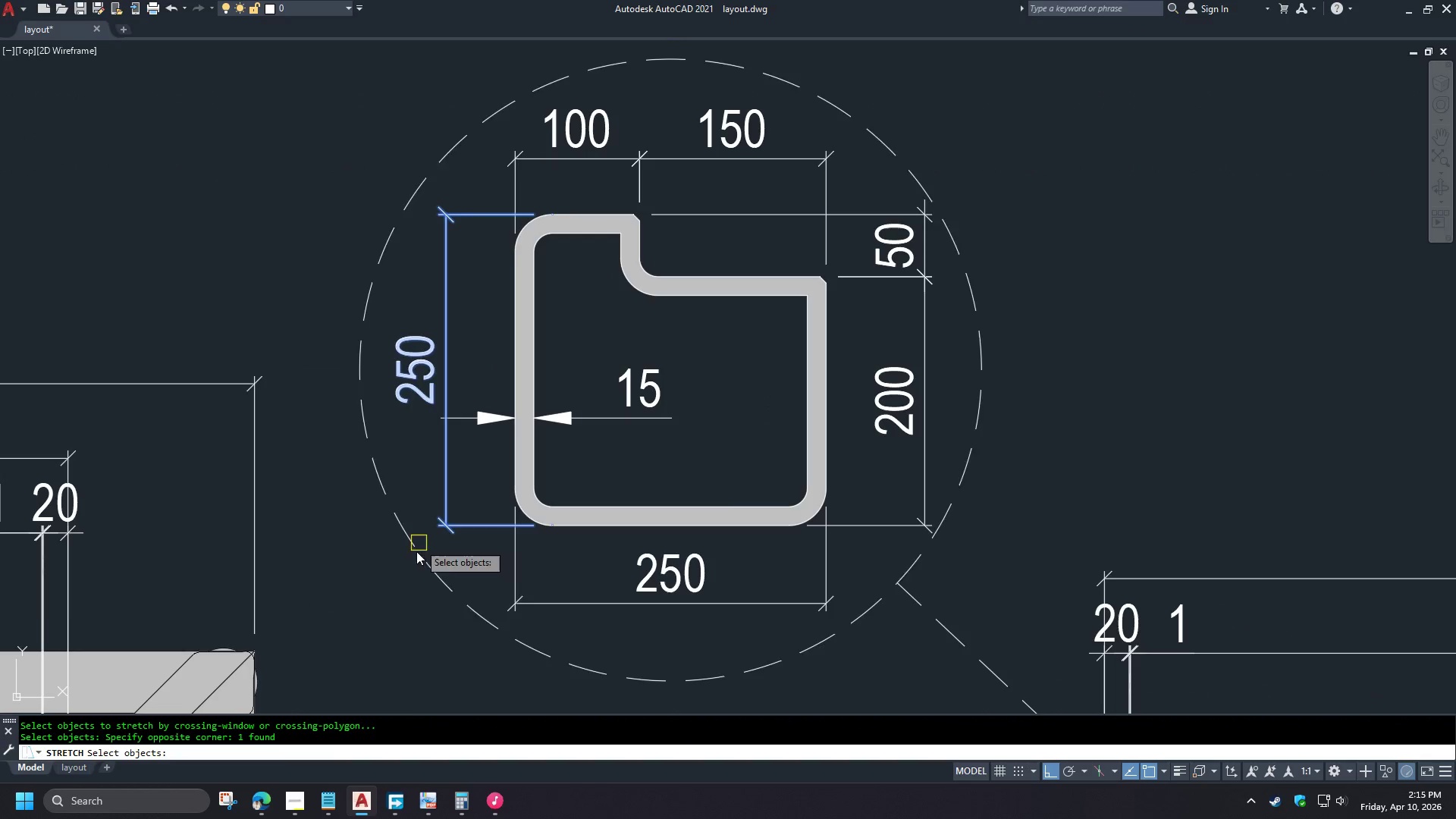 
key(Space)
 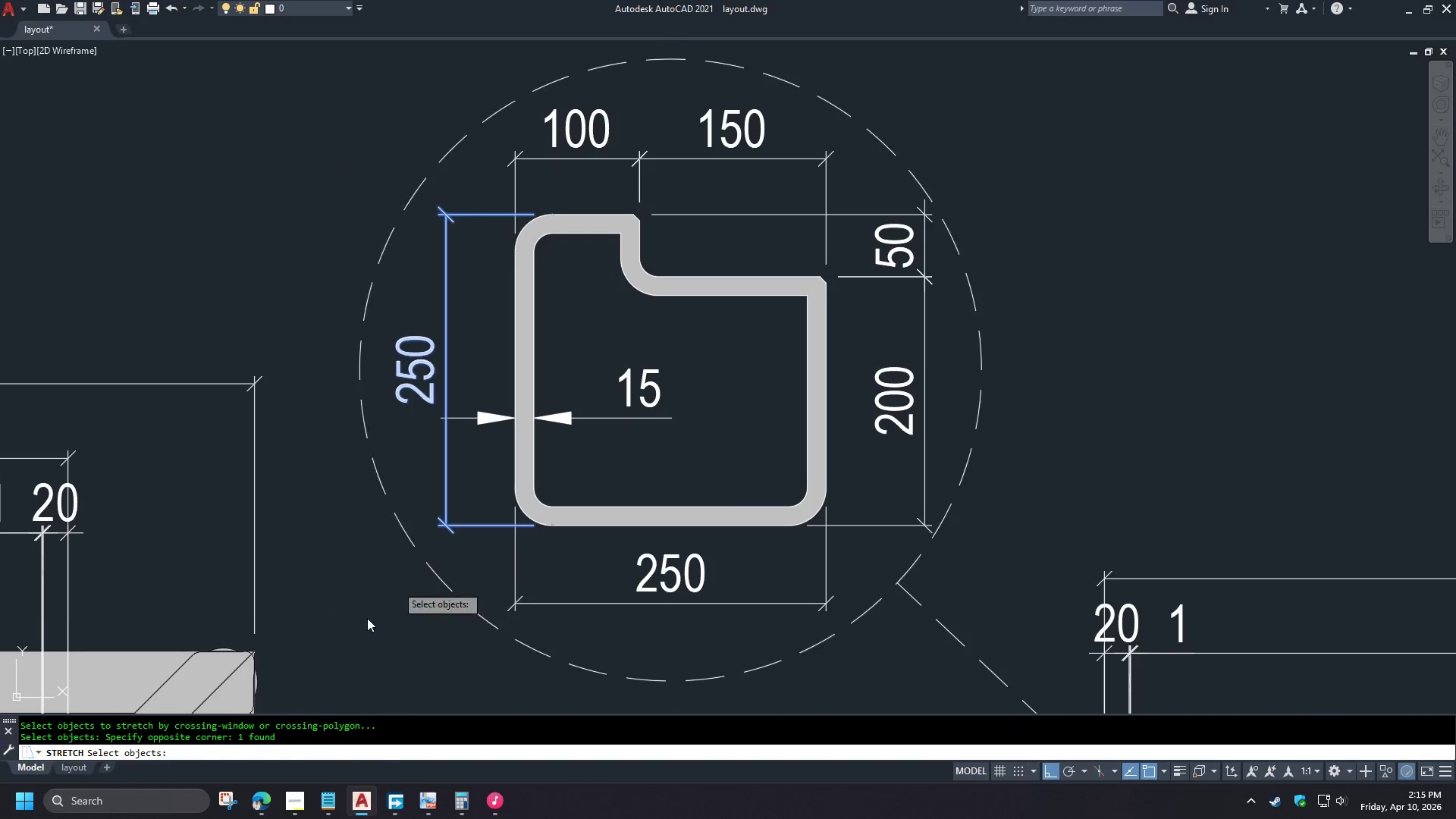 
triple_click([367, 618])
 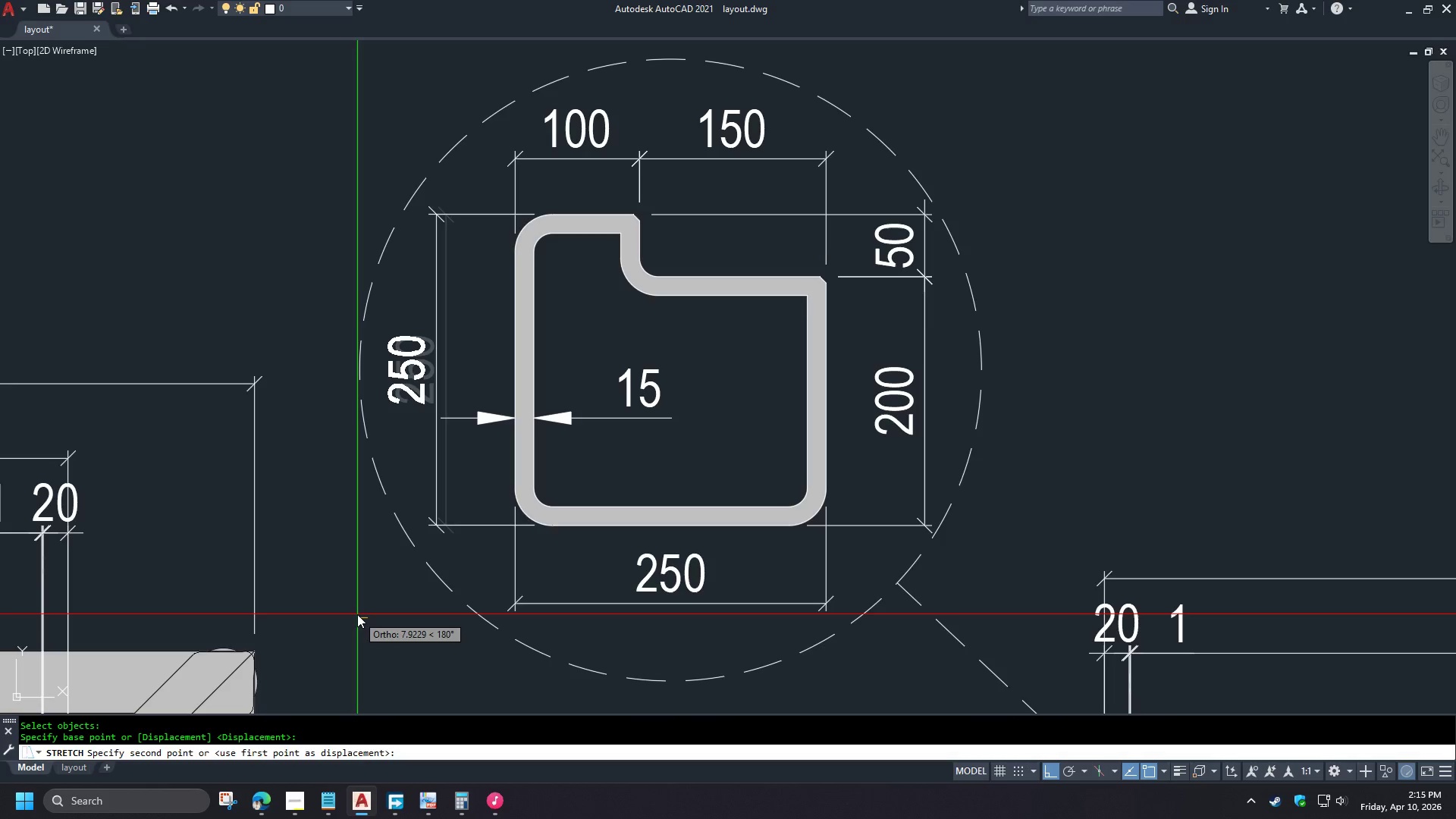 
left_click([357, 614])
 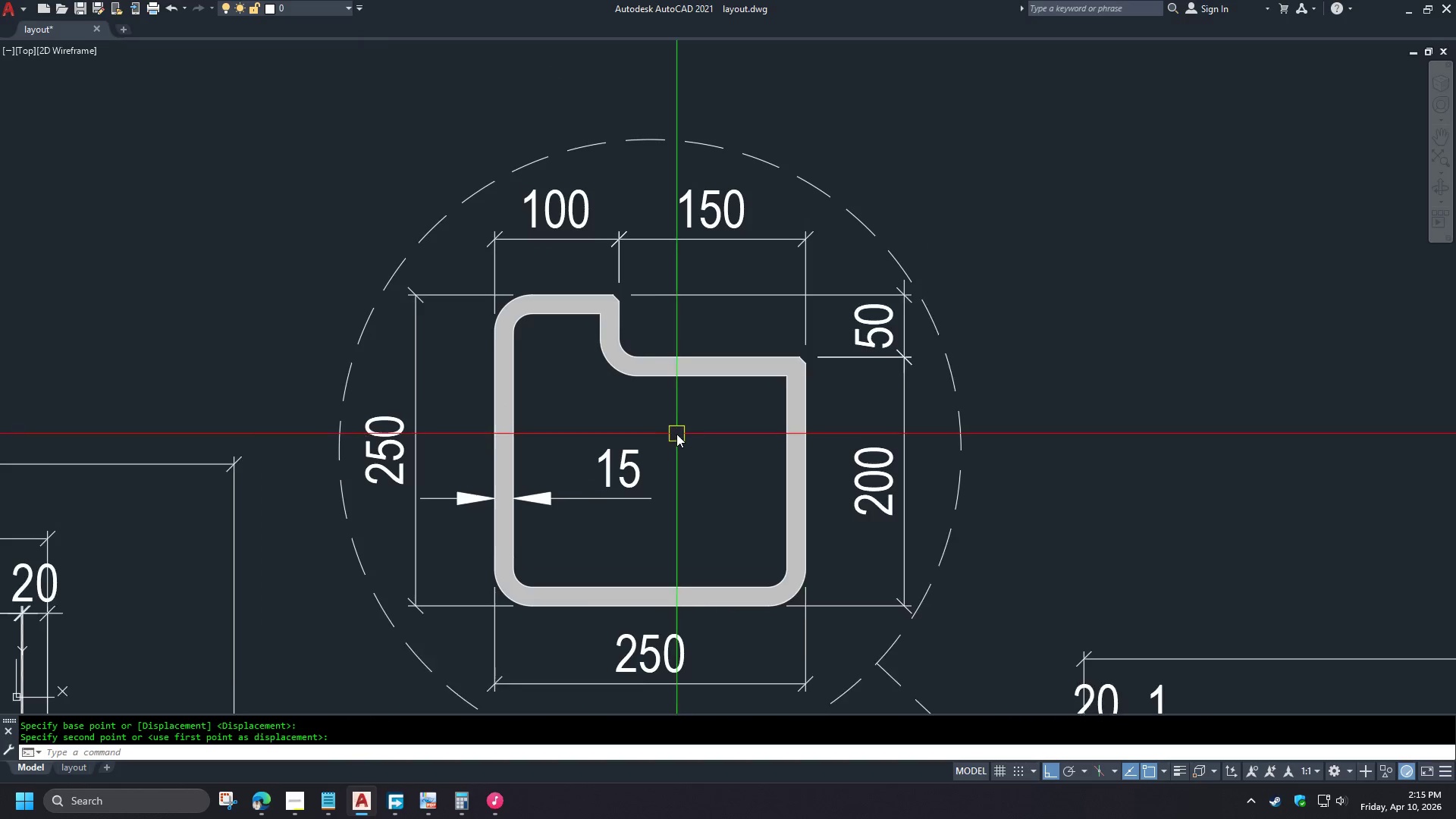 
scroll: coordinate [681, 425], scroll_direction: down, amount: 1.0
 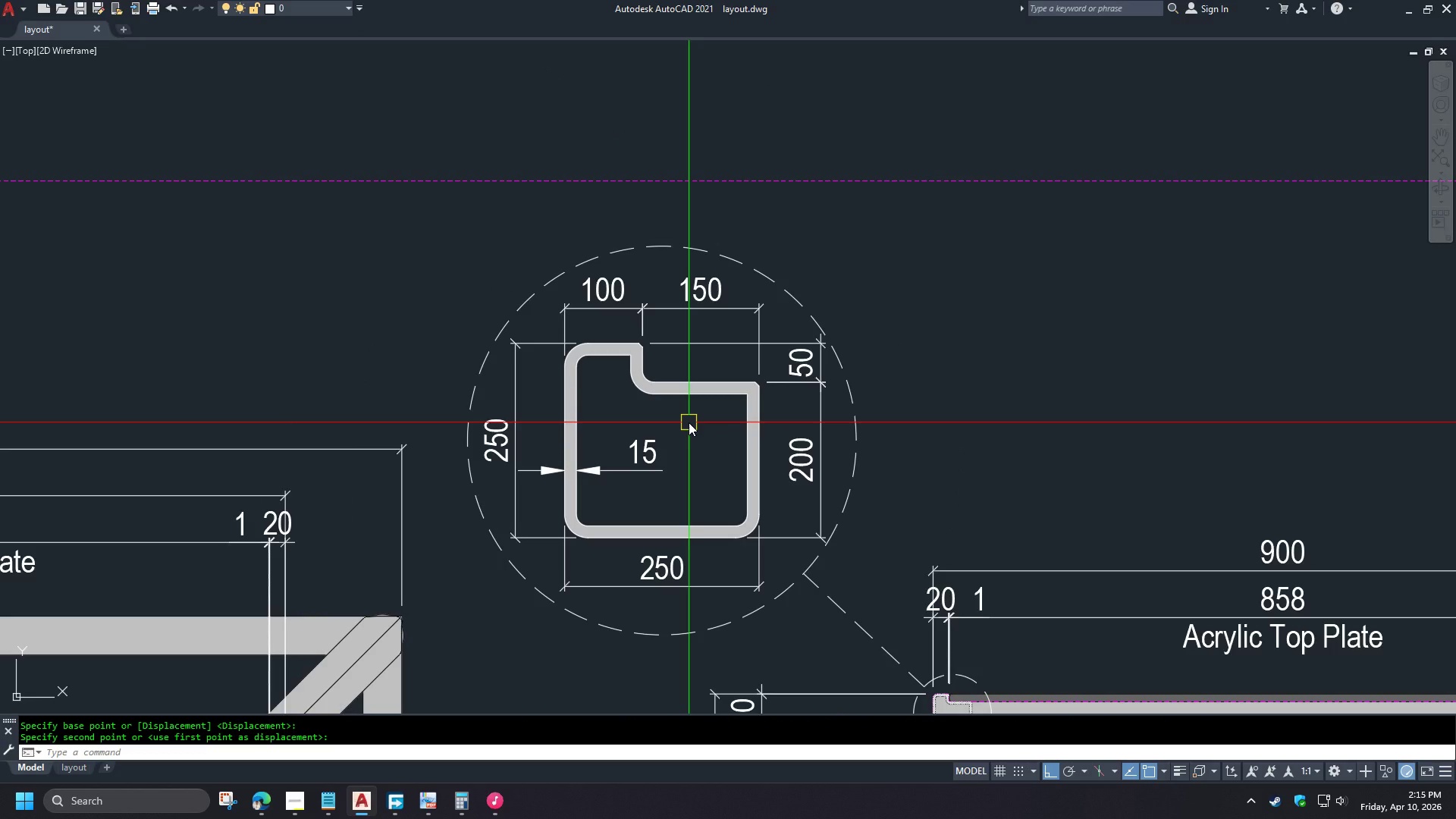 
key(D)
 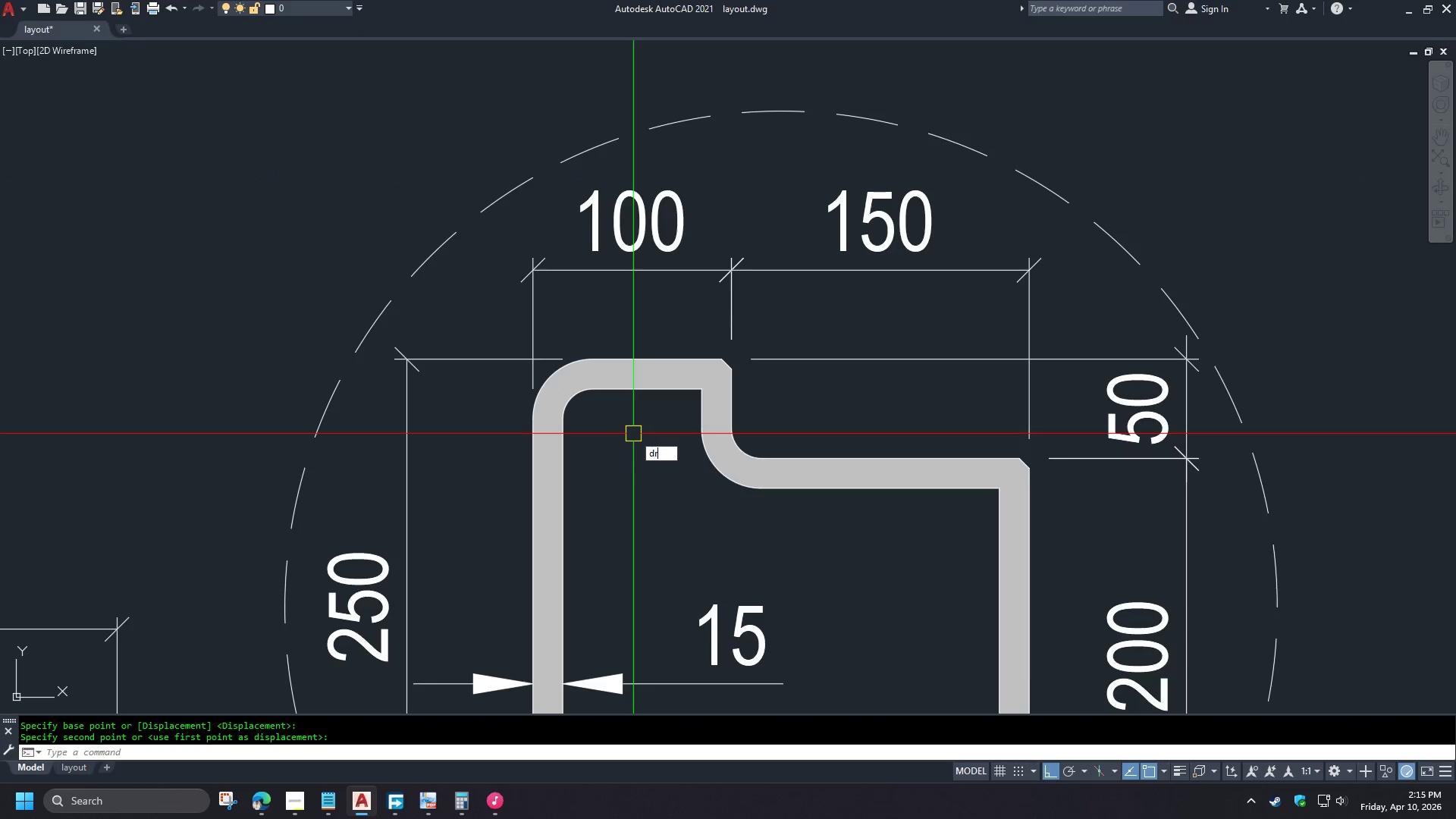 
scroll: coordinate [577, 323], scroll_direction: up, amount: 2.0
 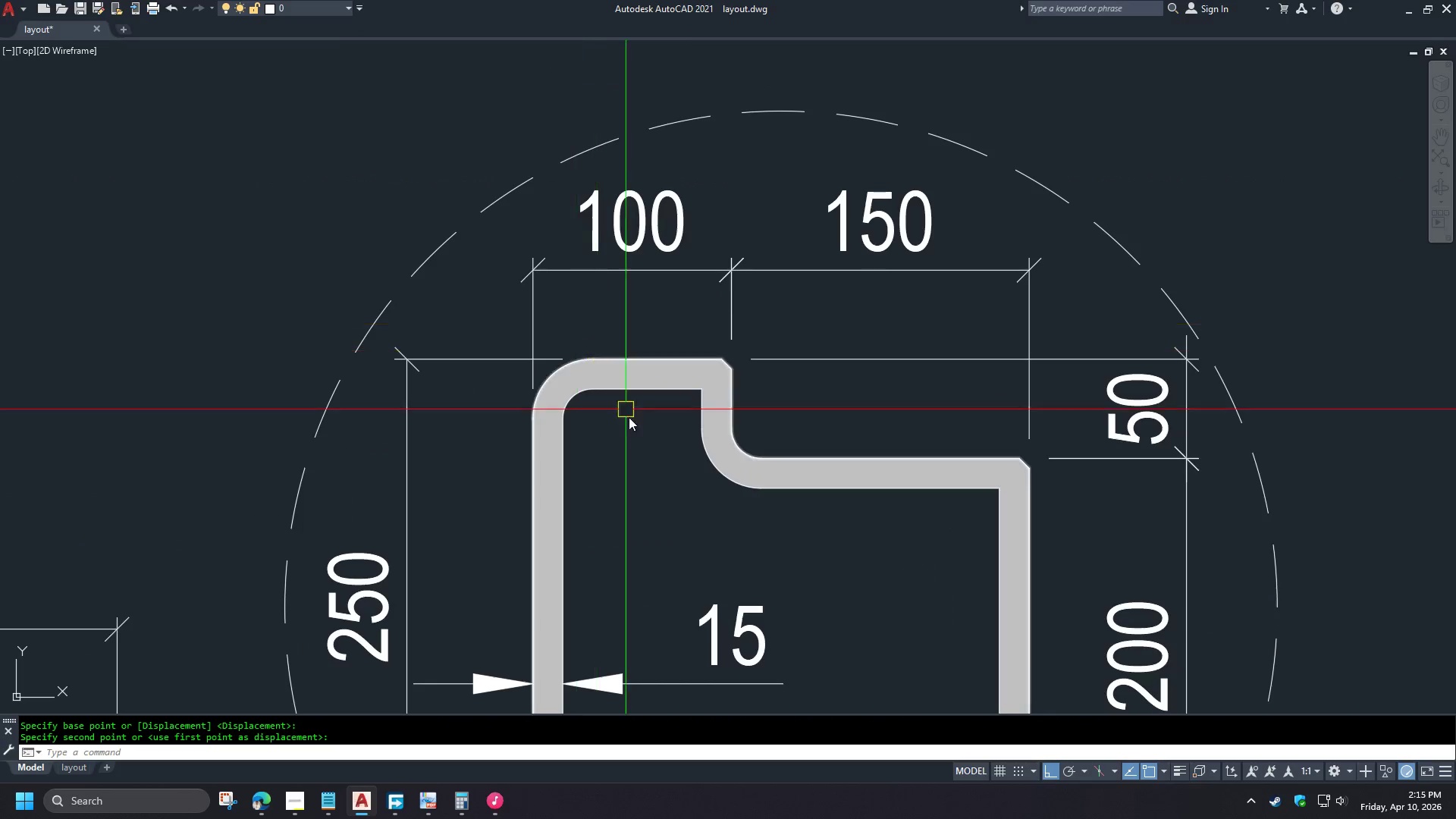 
type(ra )
 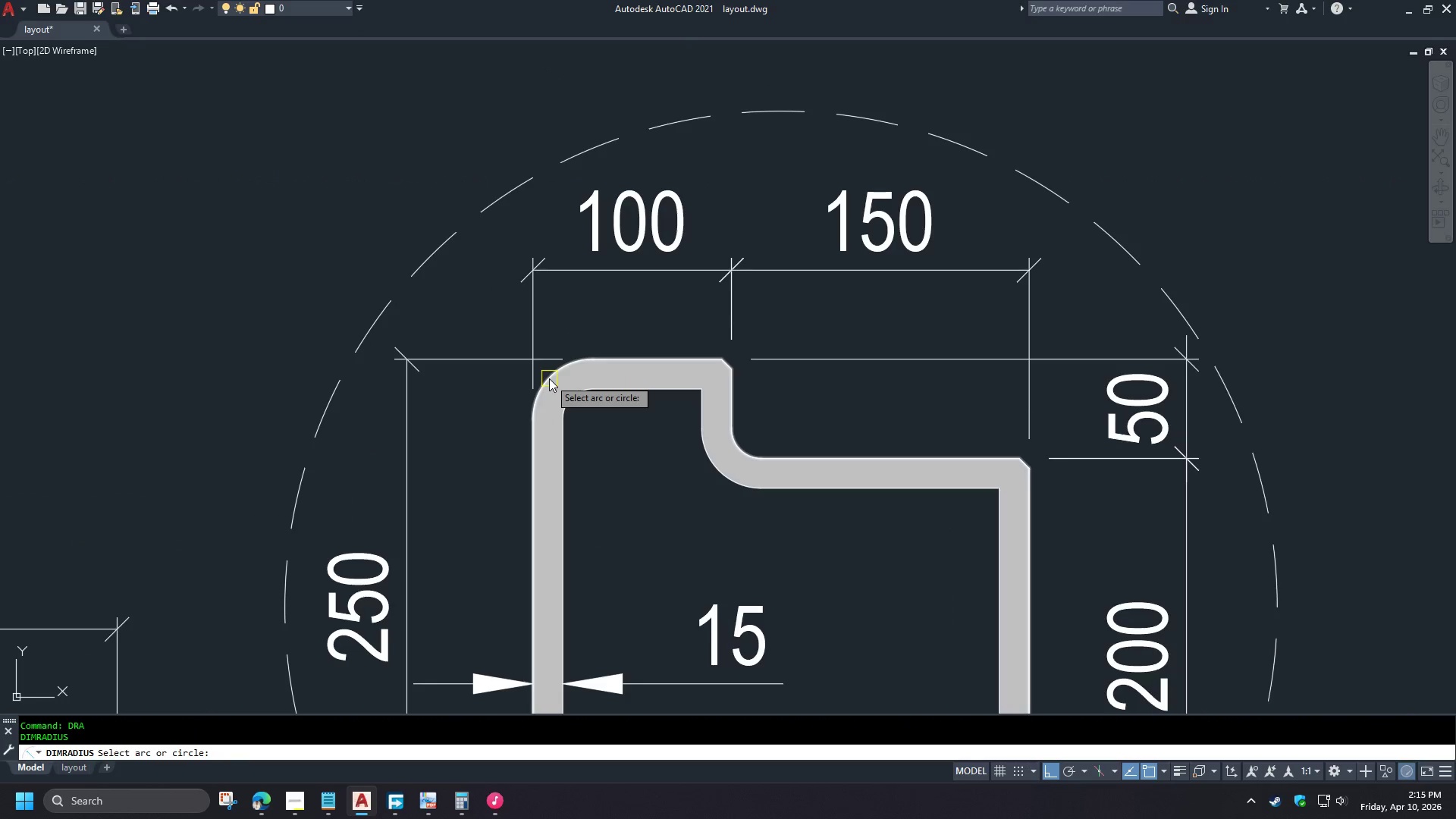 
left_click([549, 378])
 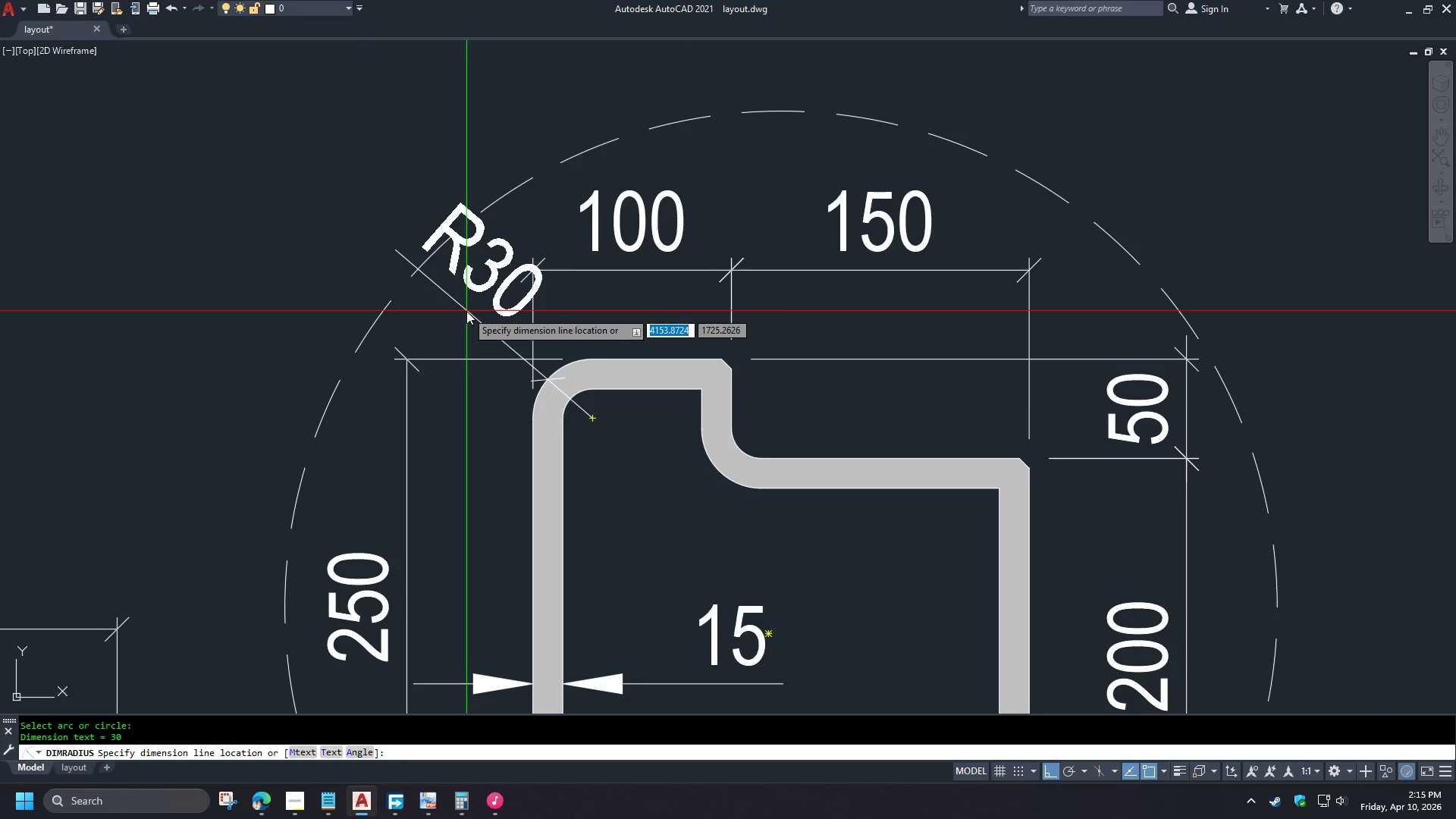 
left_click([466, 311])
 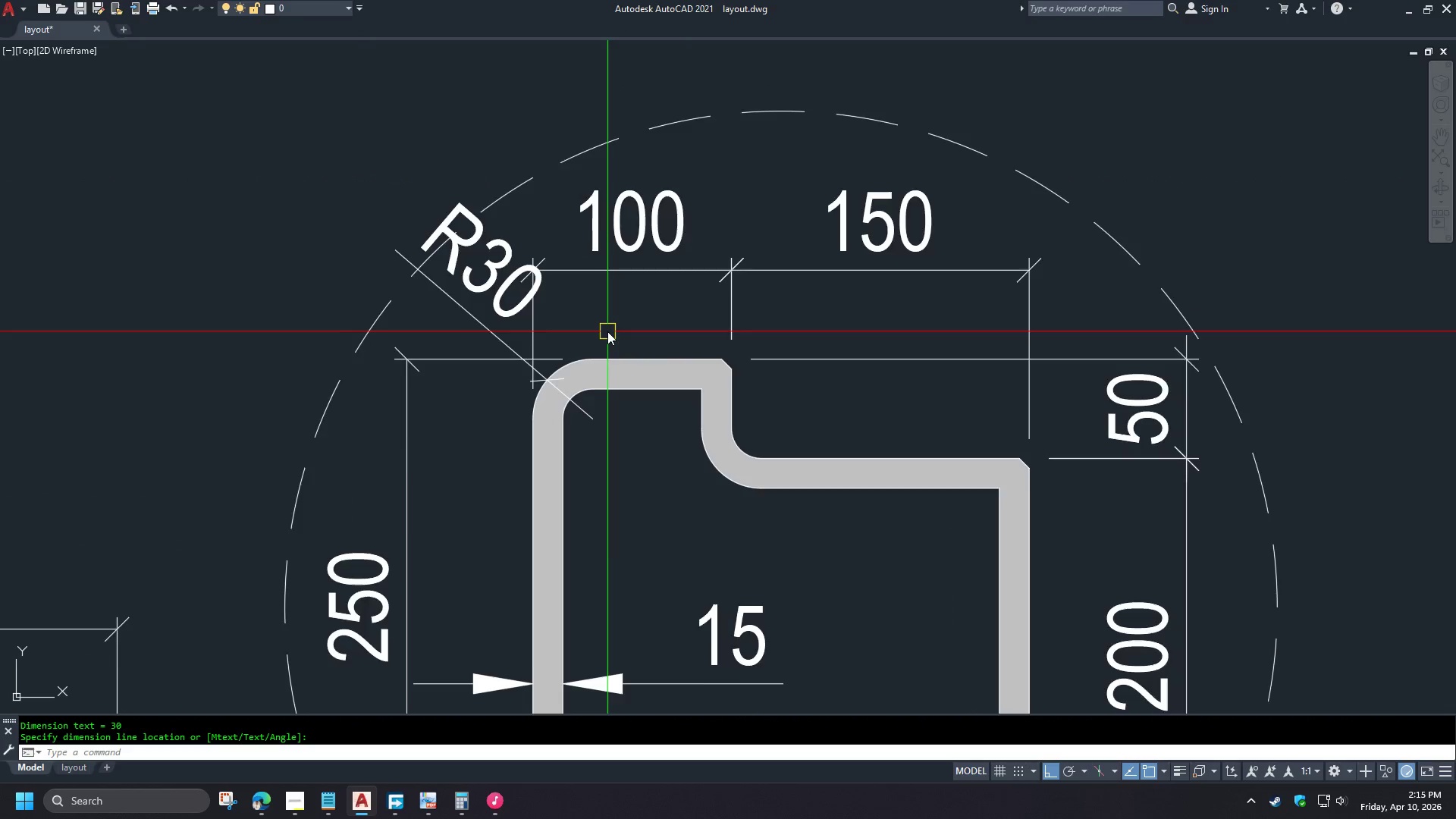 
scroll: coordinate [607, 330], scroll_direction: down, amount: 1.0
 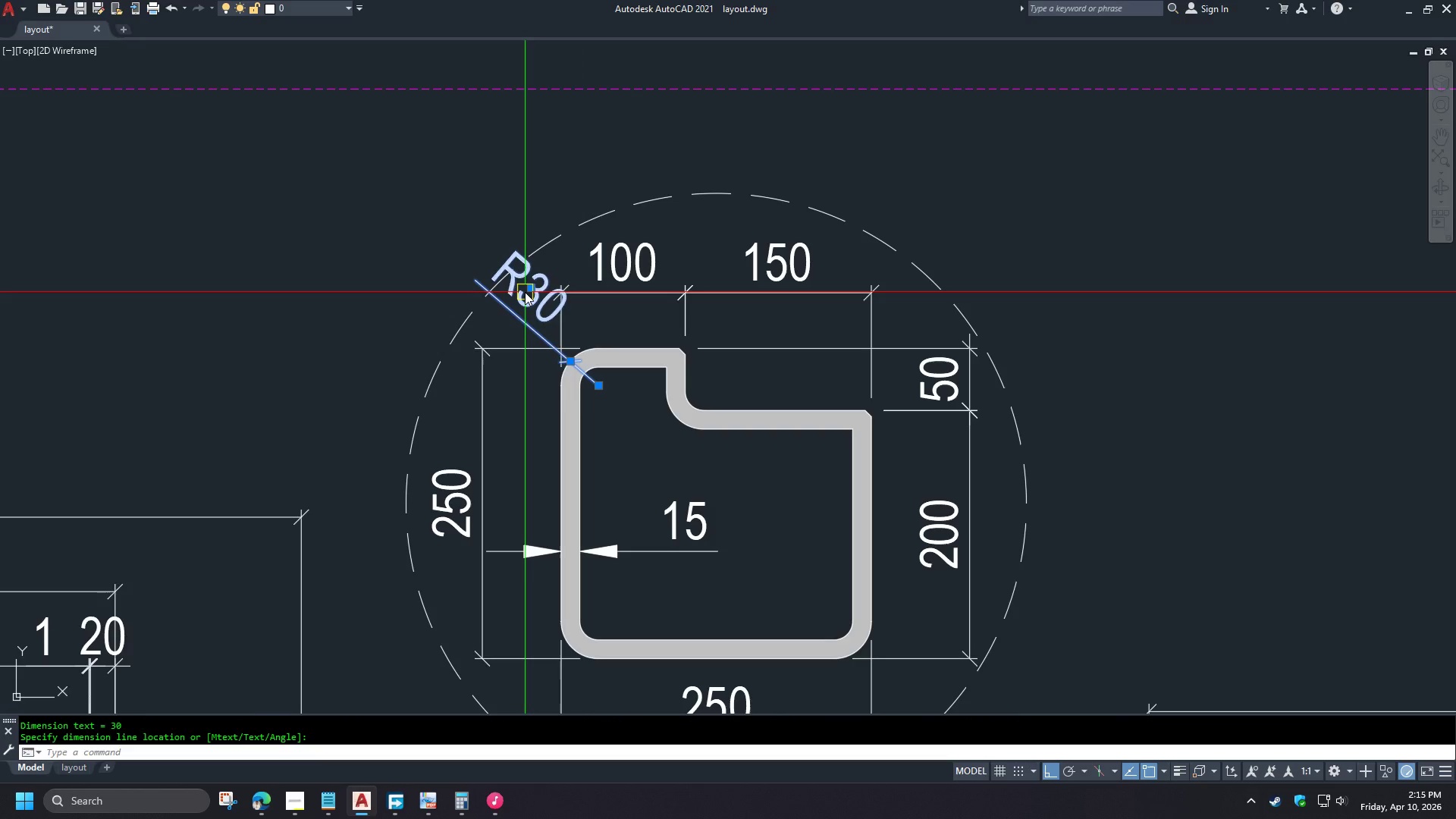 
double_click([525, 292])
 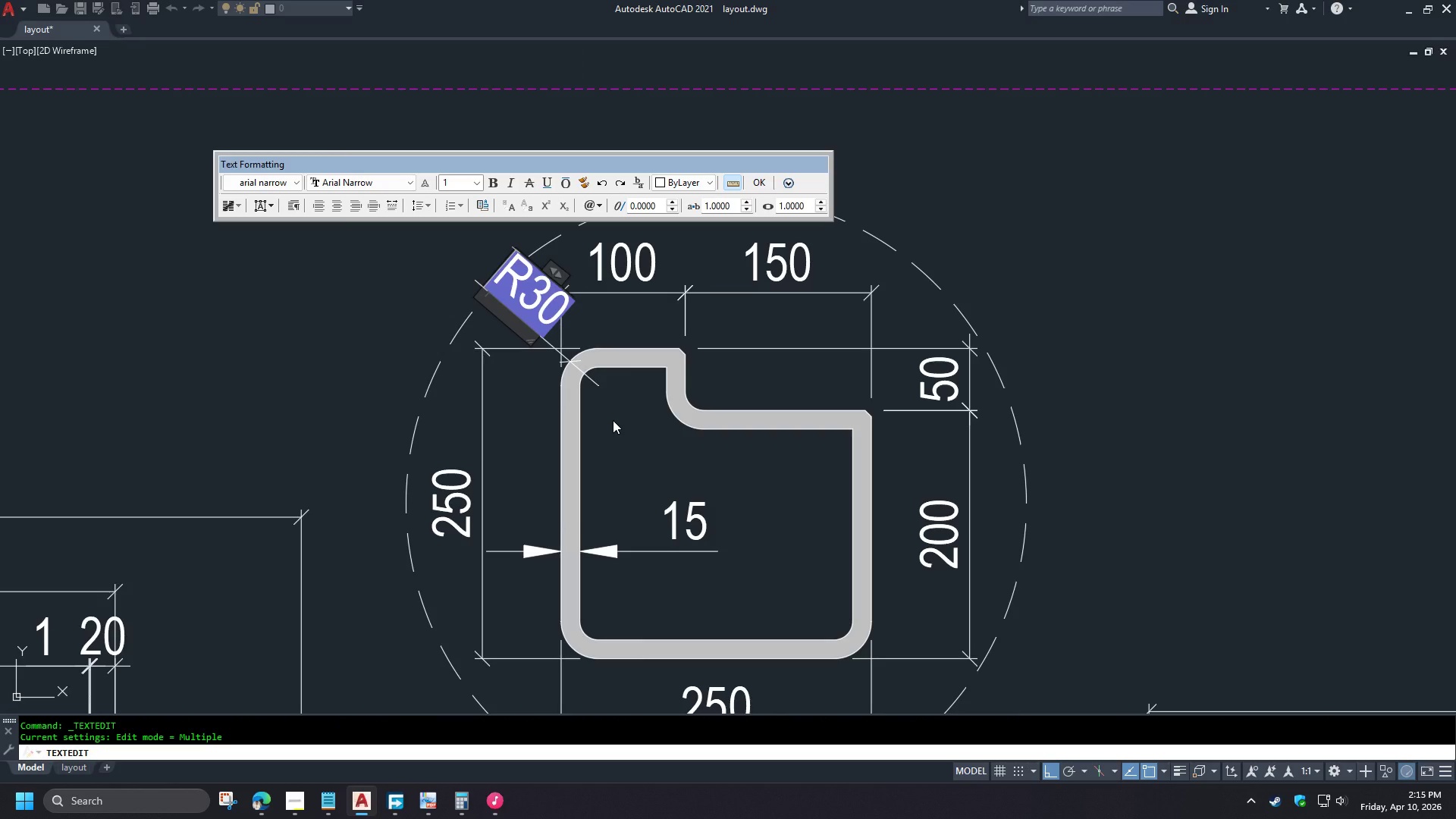 
wait(5.5)
 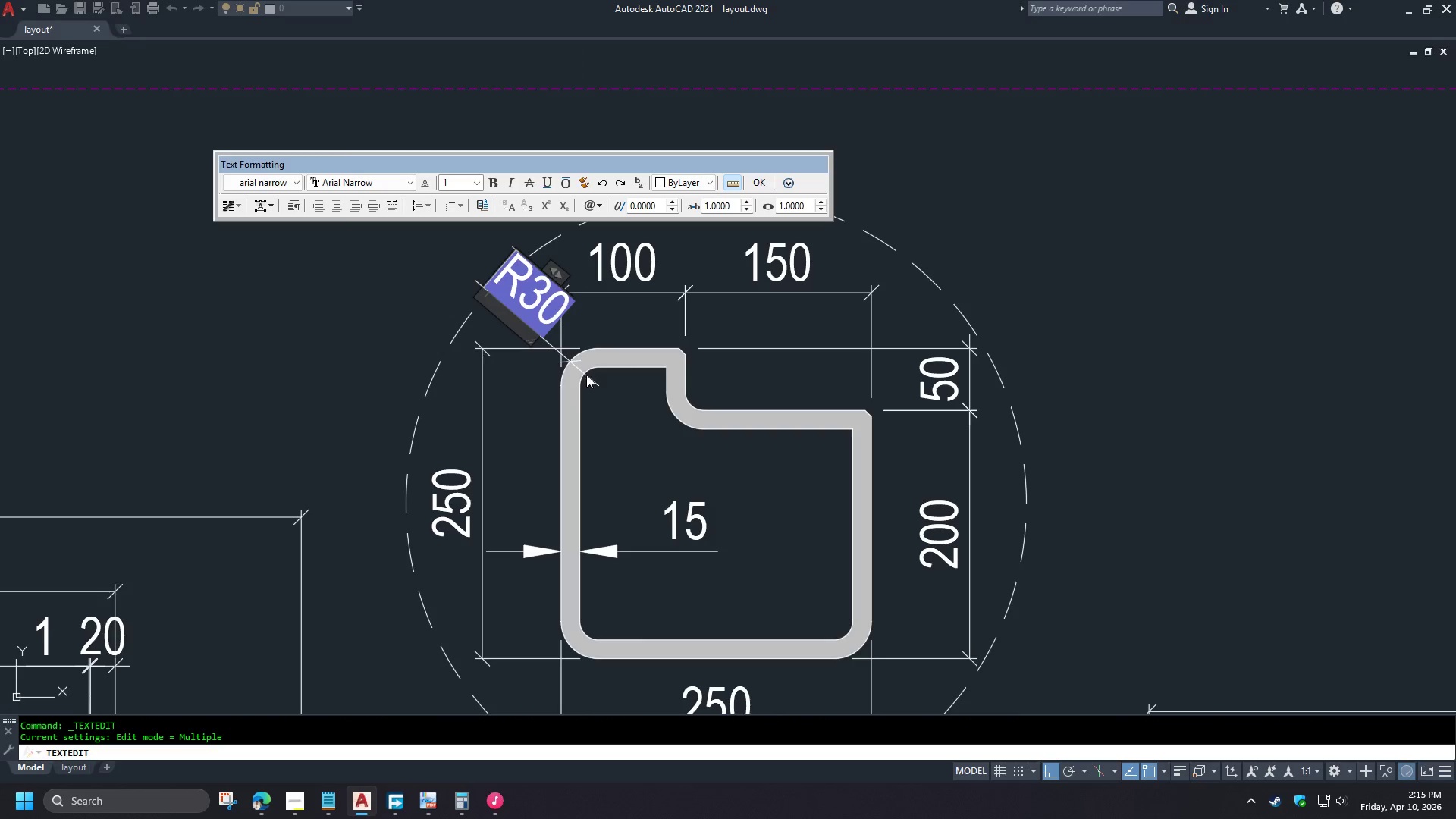 
key(3)
 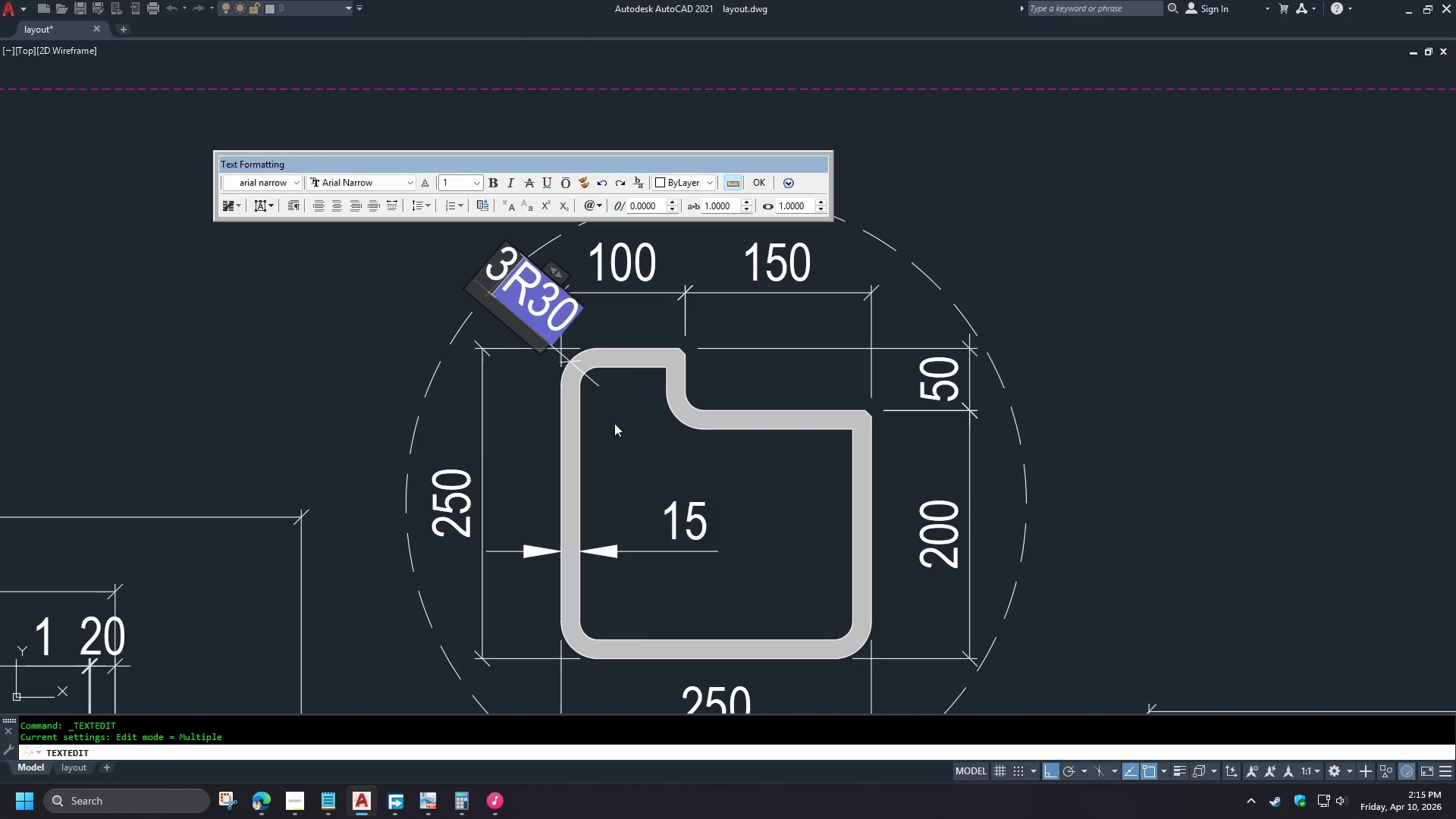 
key(Space)
 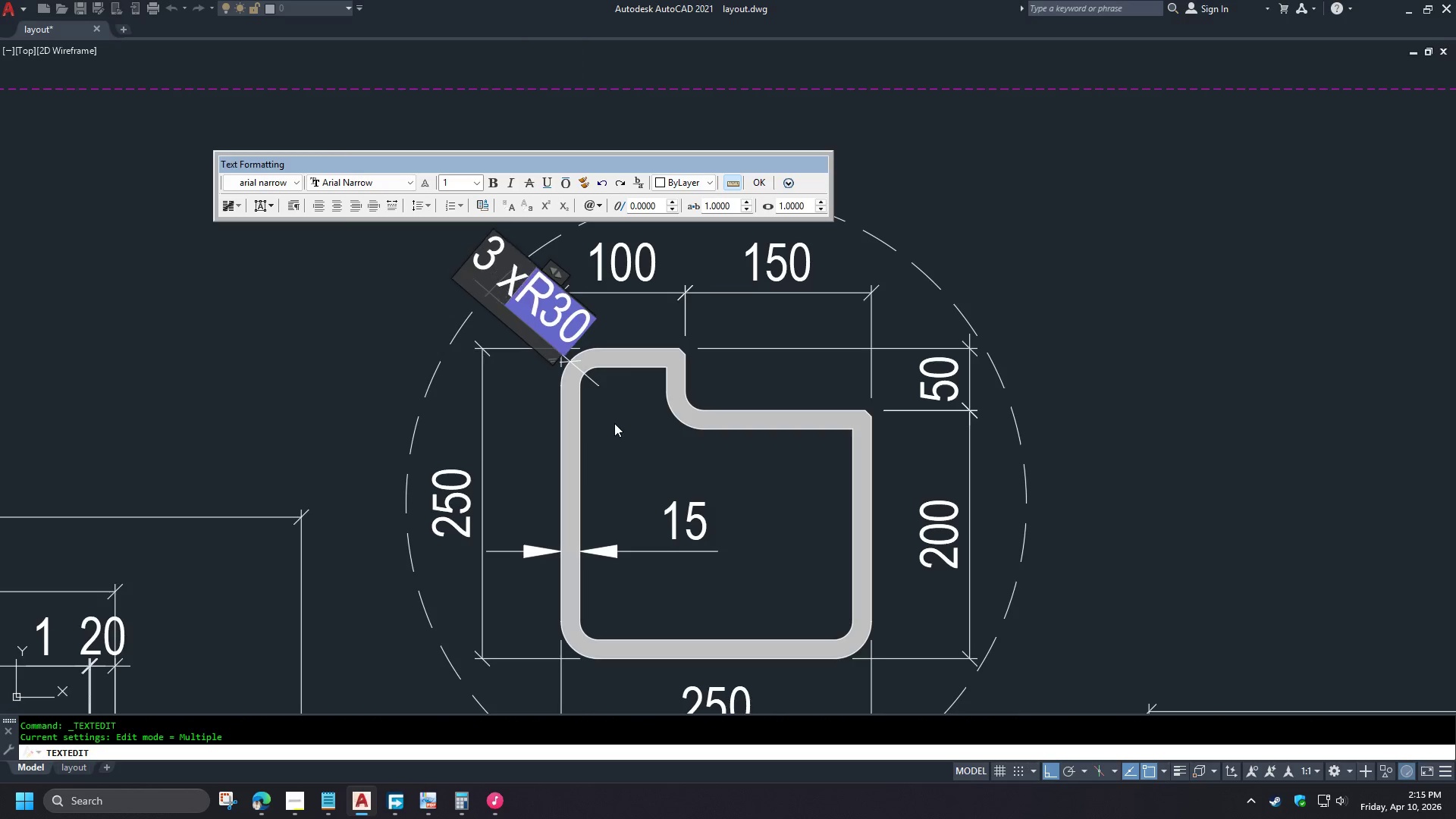 
key(X)
 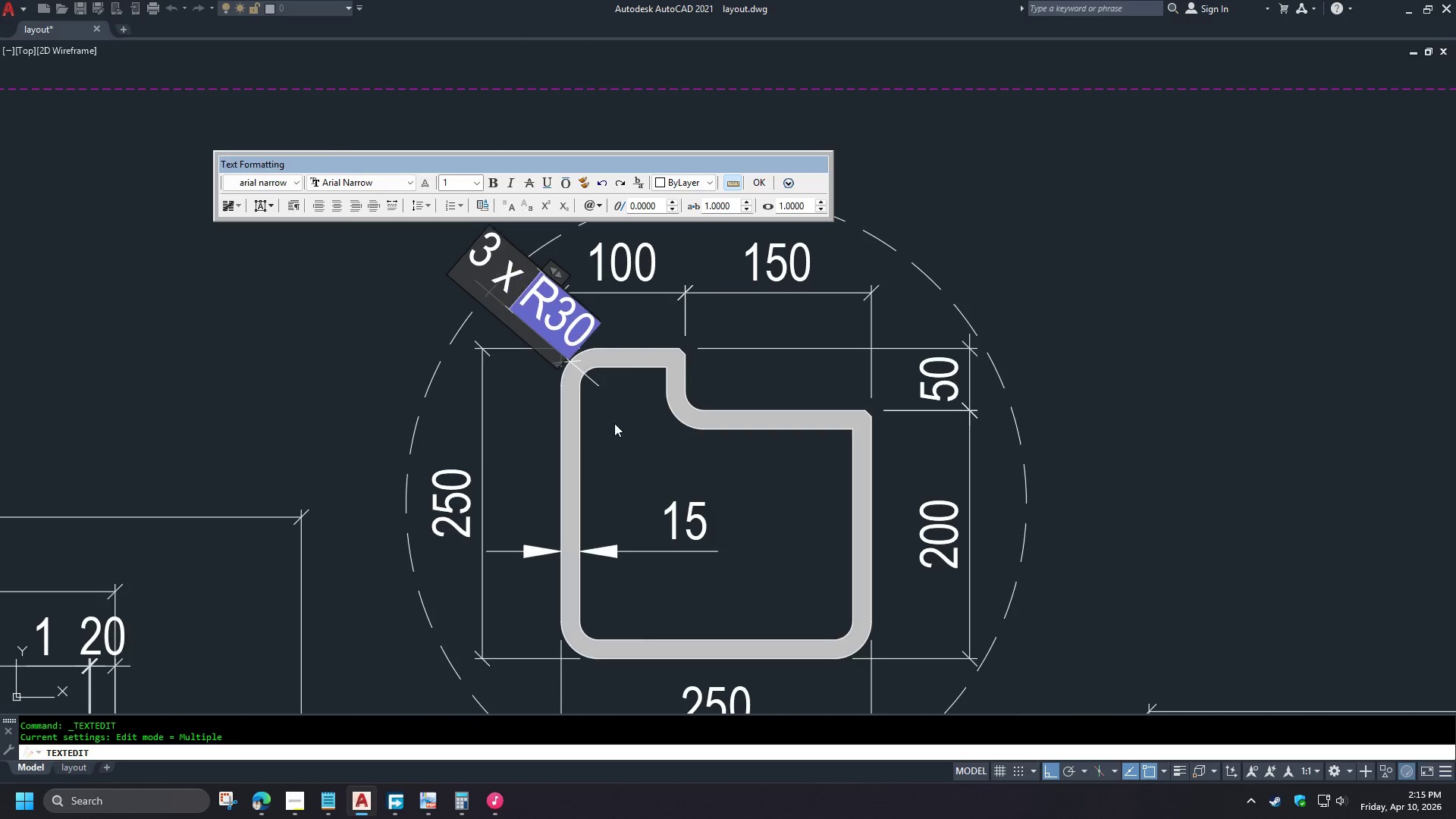 
key(Space)
 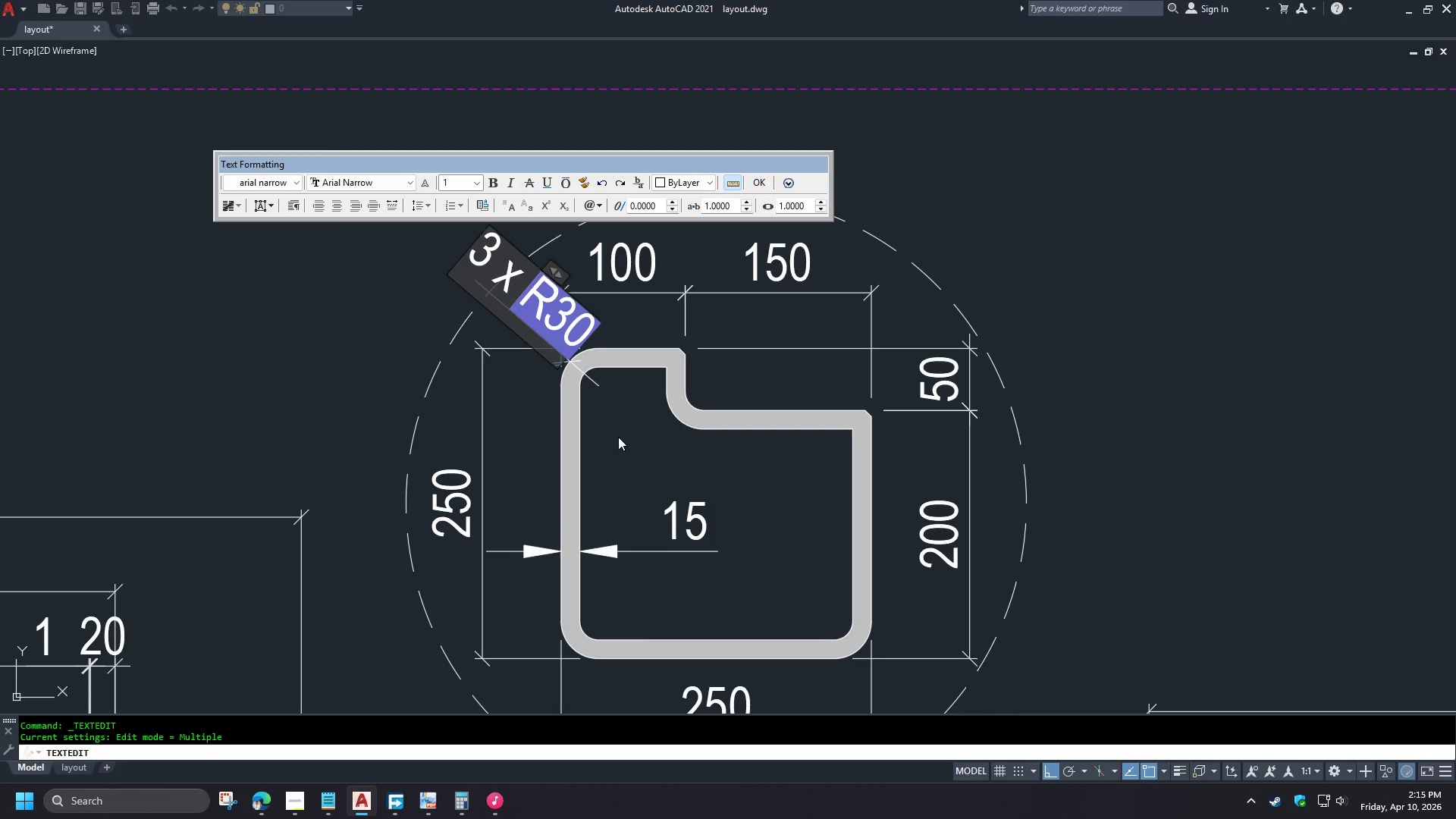 
left_click([618, 437])
 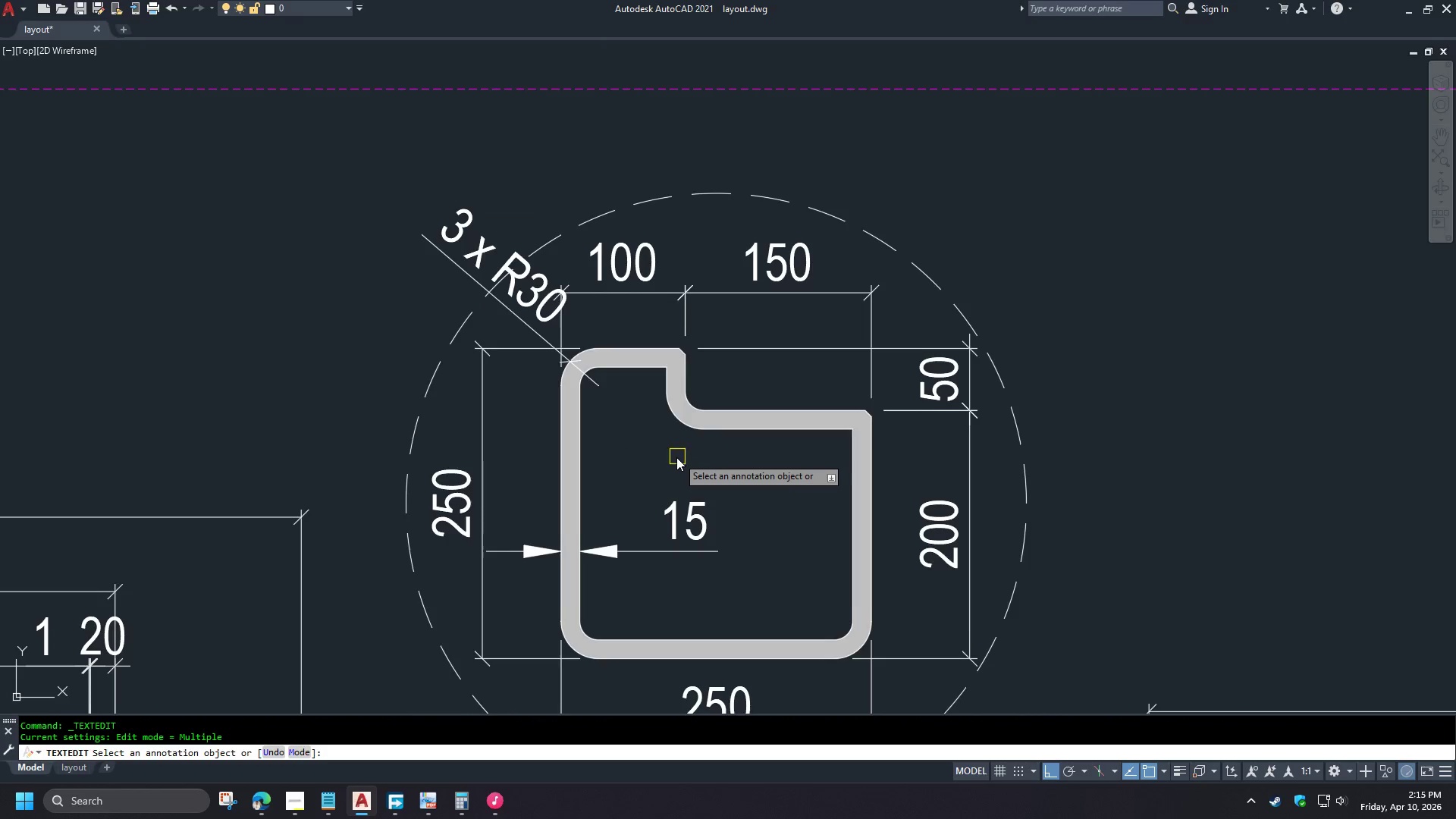 
key(Space)
 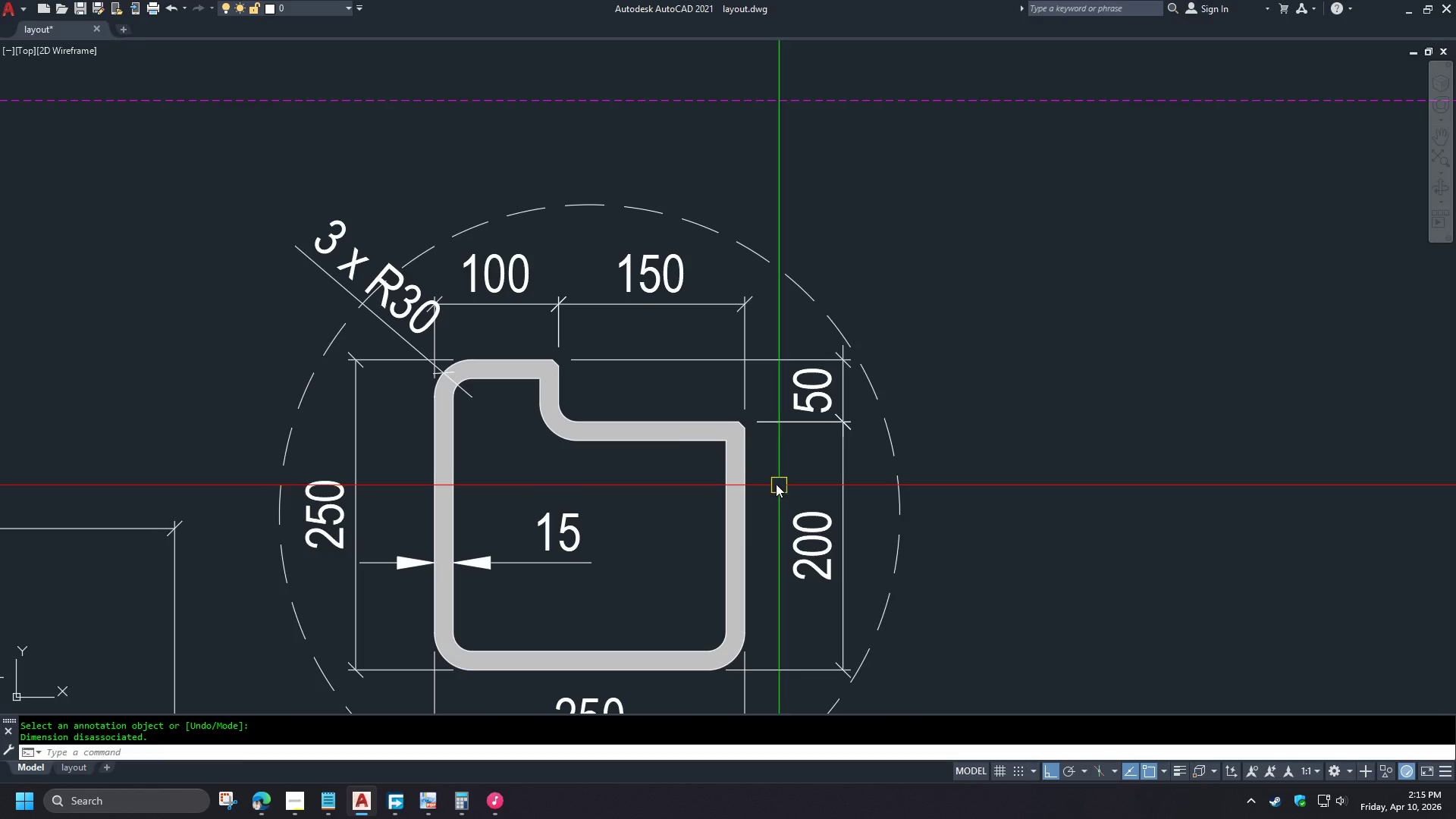 
scroll: coordinate [587, 392], scroll_direction: down, amount: 2.0
 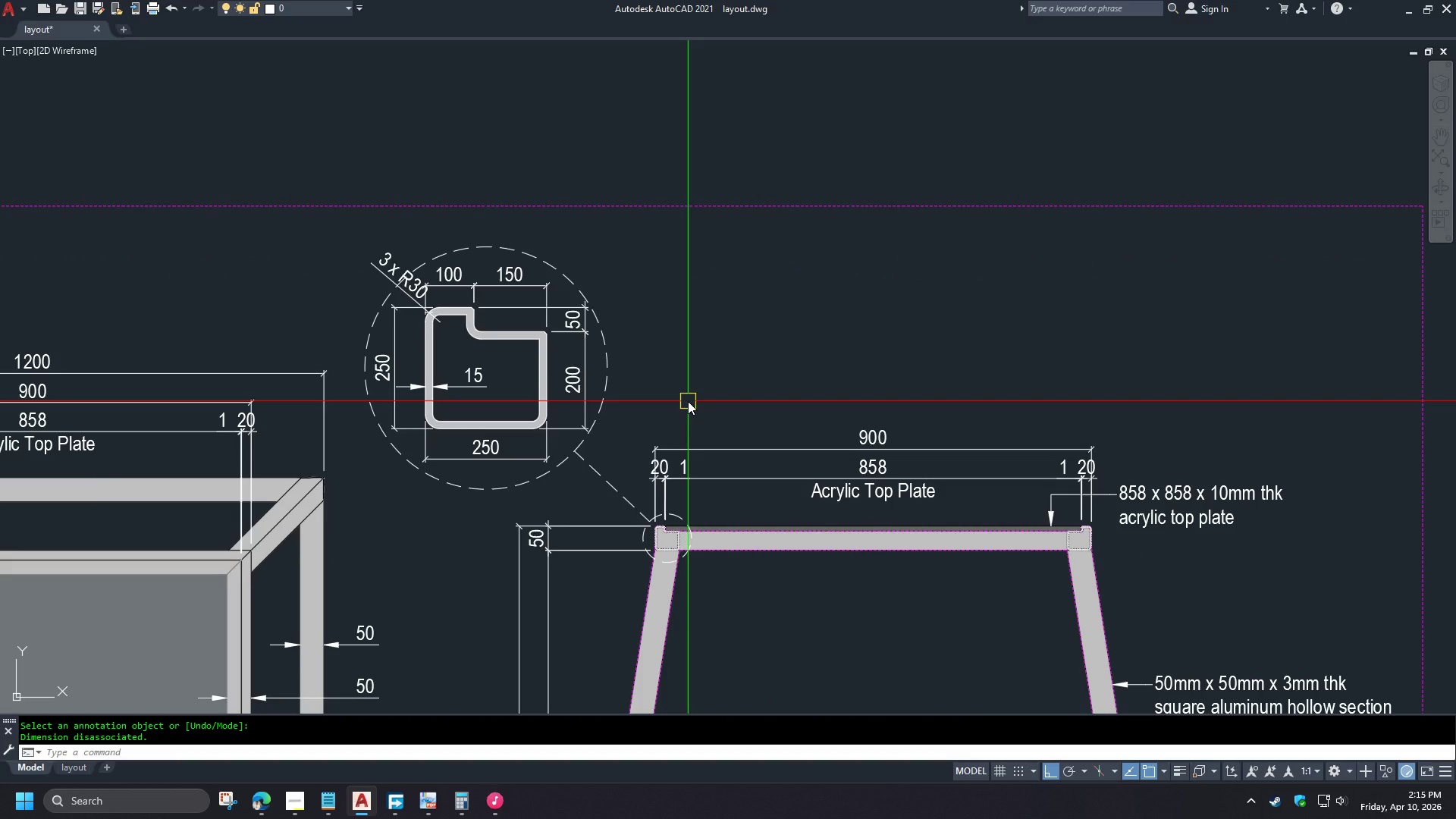 
scroll: coordinate [517, 315], scroll_direction: up, amount: 4.0
 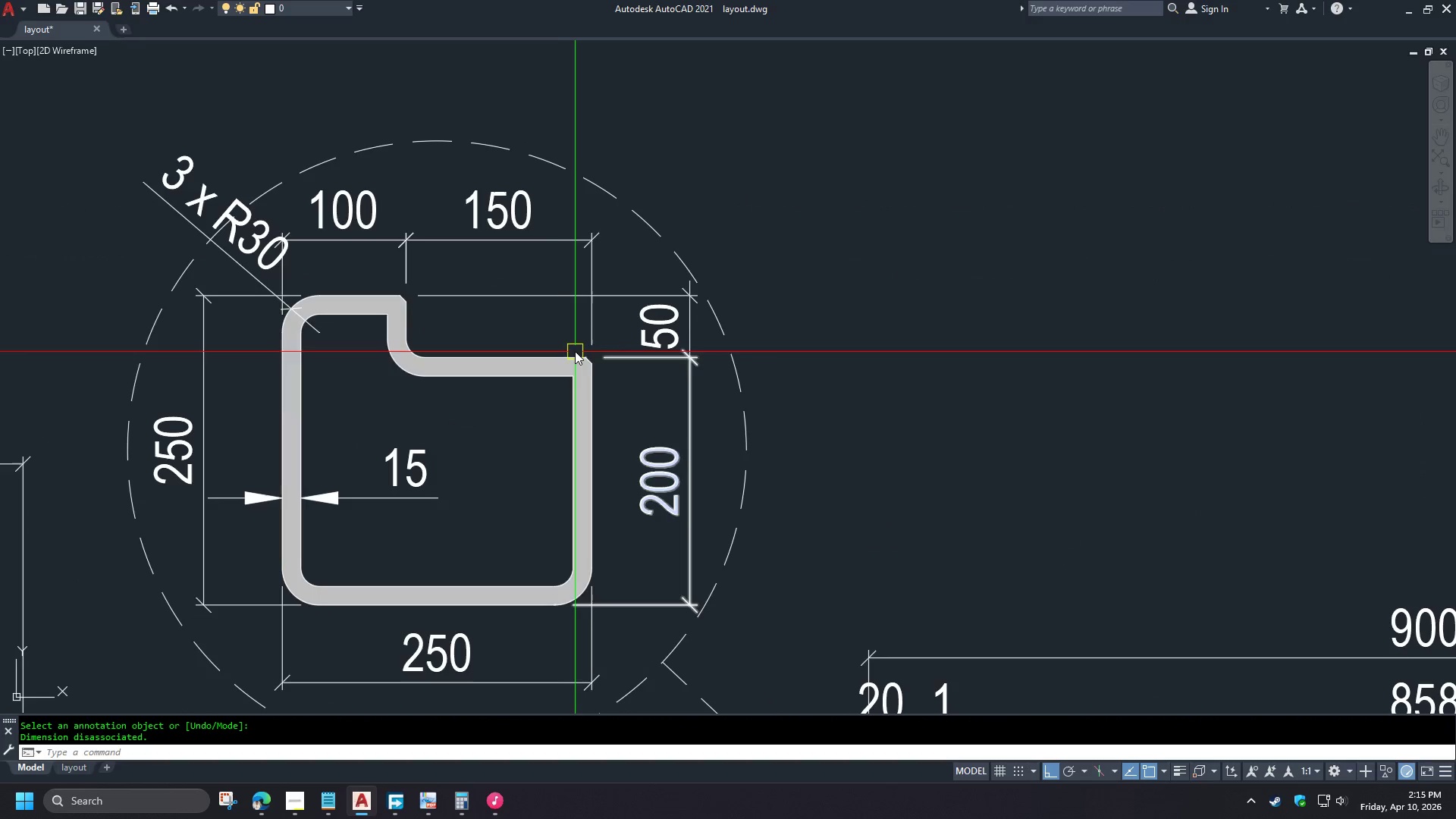 
type(di )
 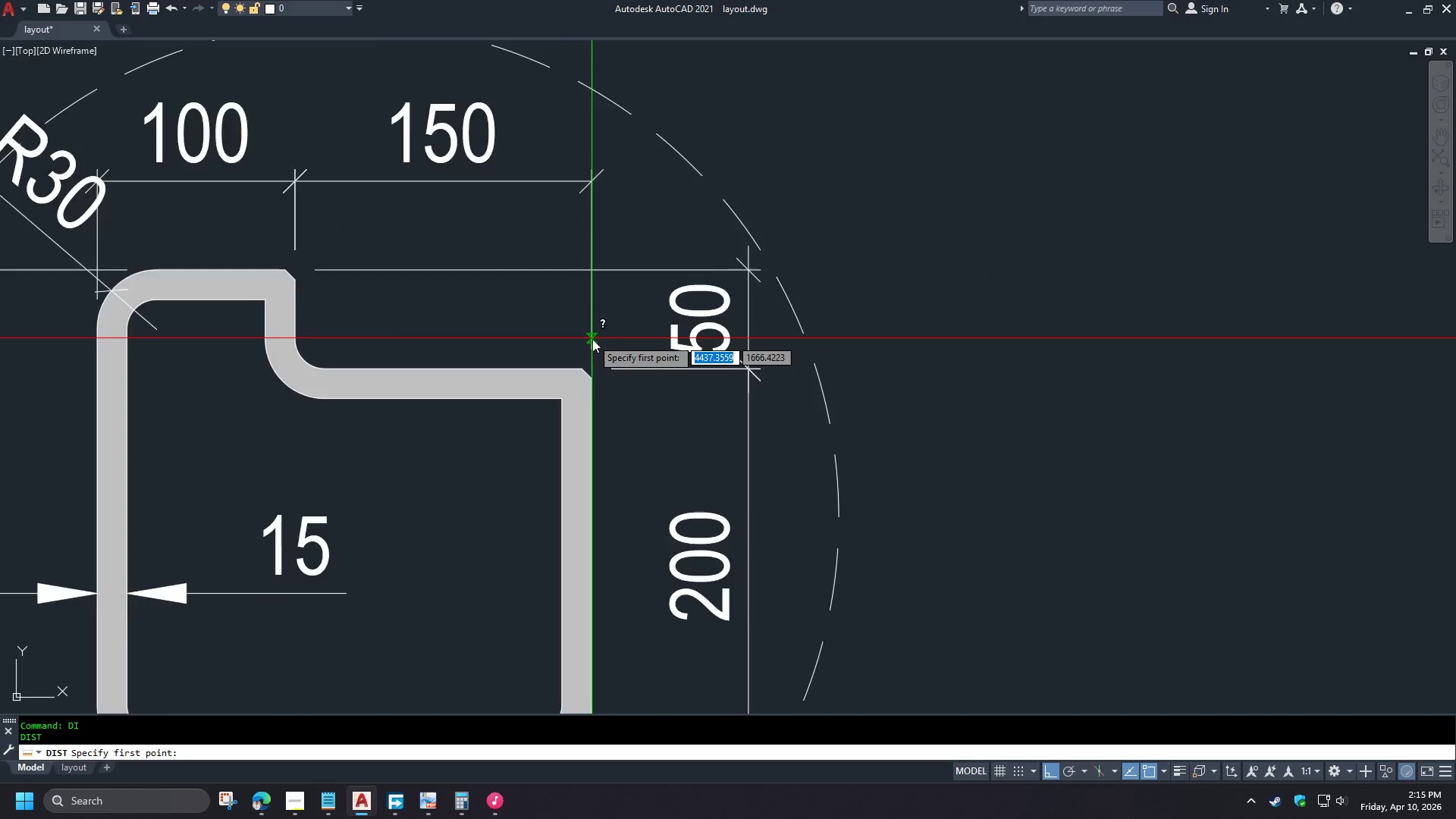 
scroll: coordinate [594, 340], scroll_direction: up, amount: 2.0
 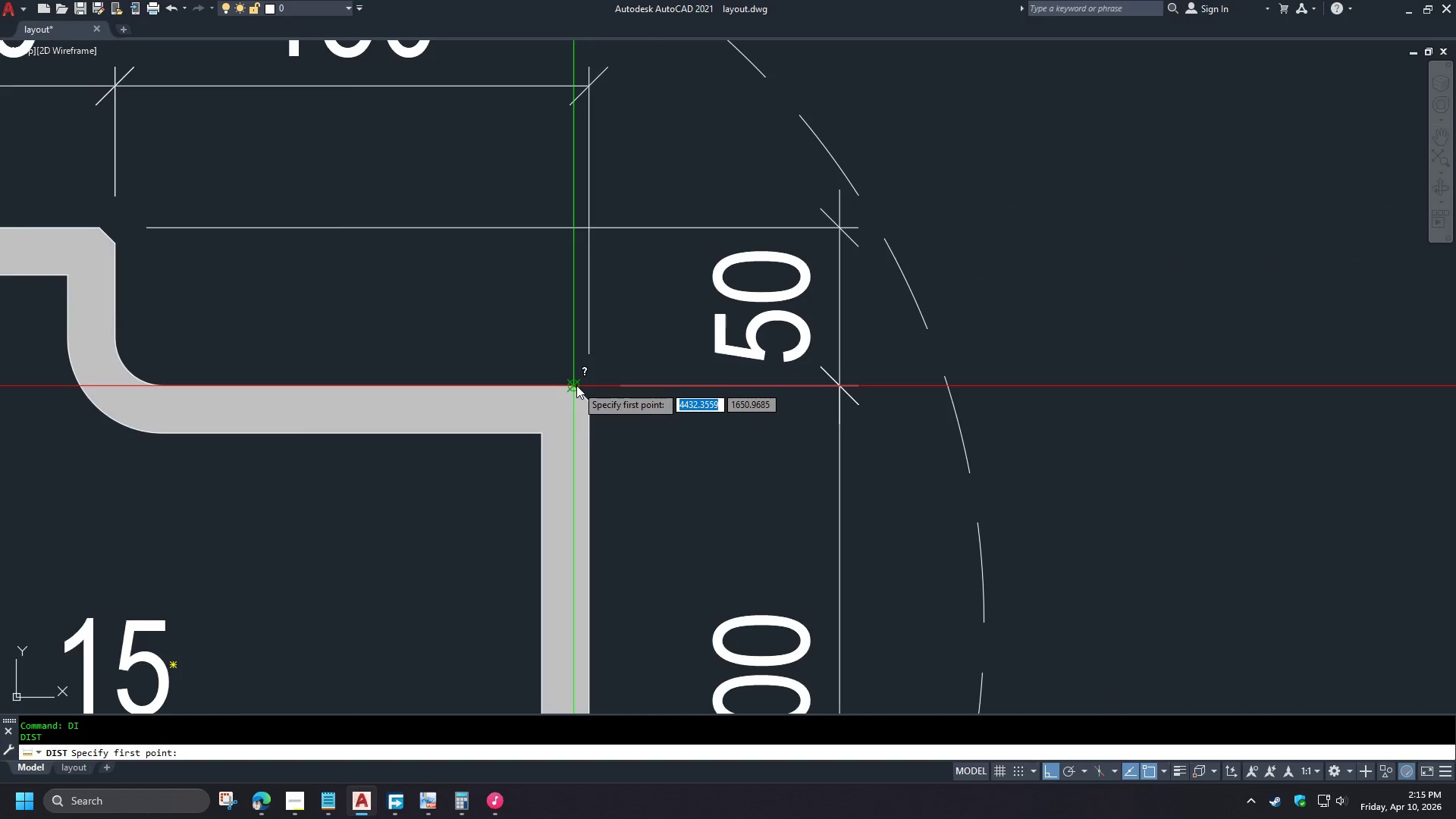 
left_click([576, 385])
 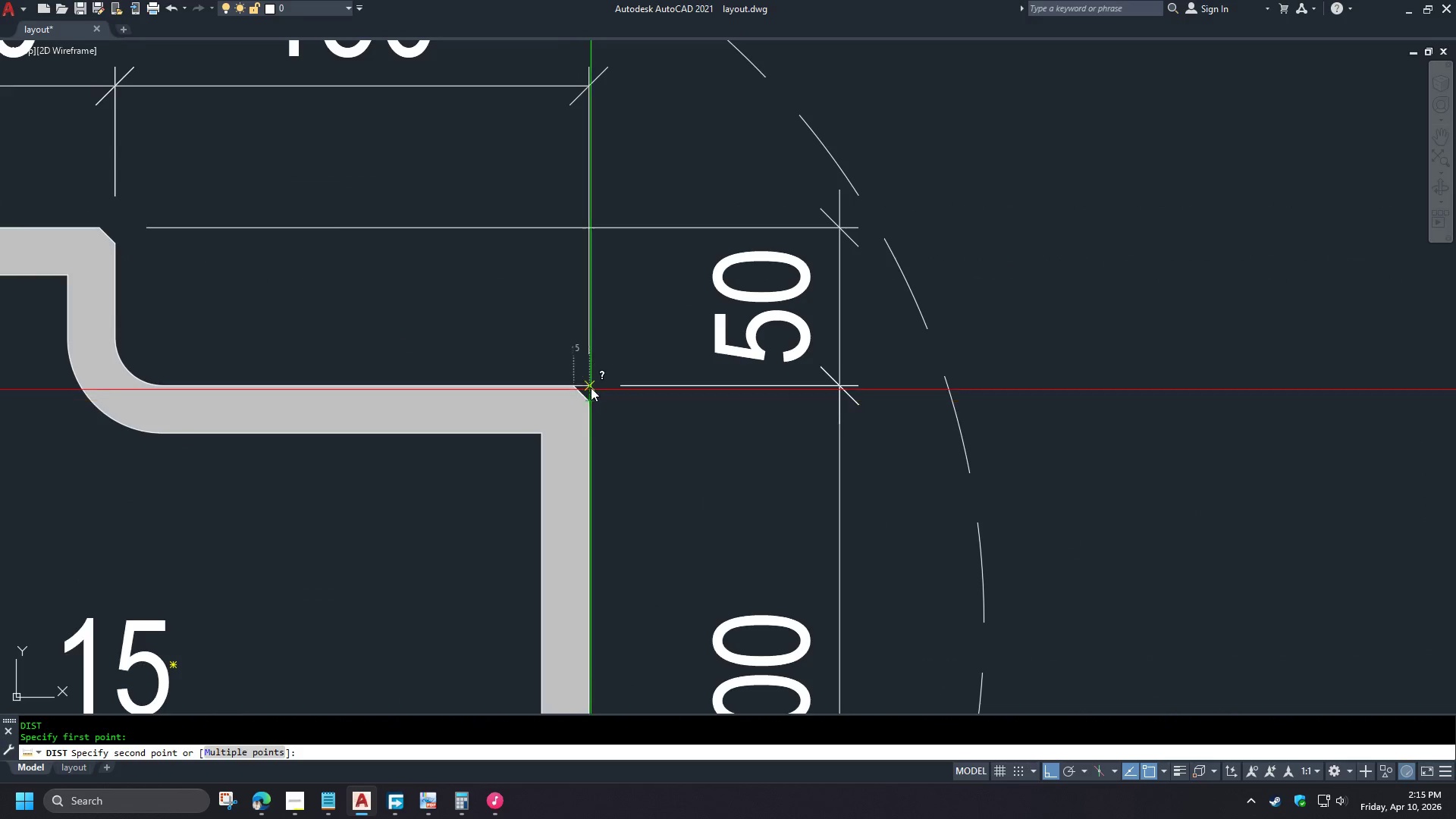 
key(Escape)
 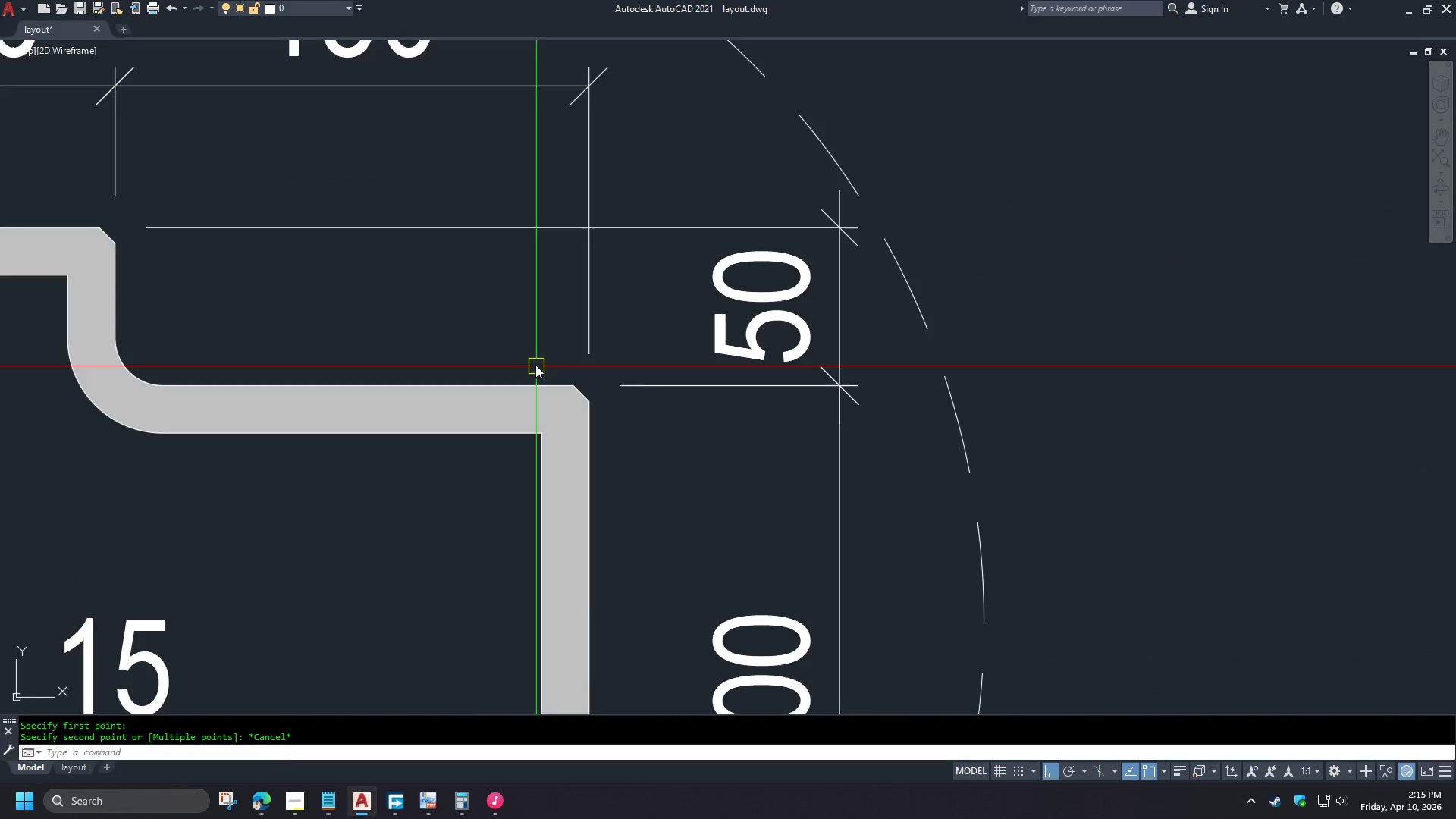 
scroll: coordinate [761, 390], scroll_direction: down, amount: 4.0
 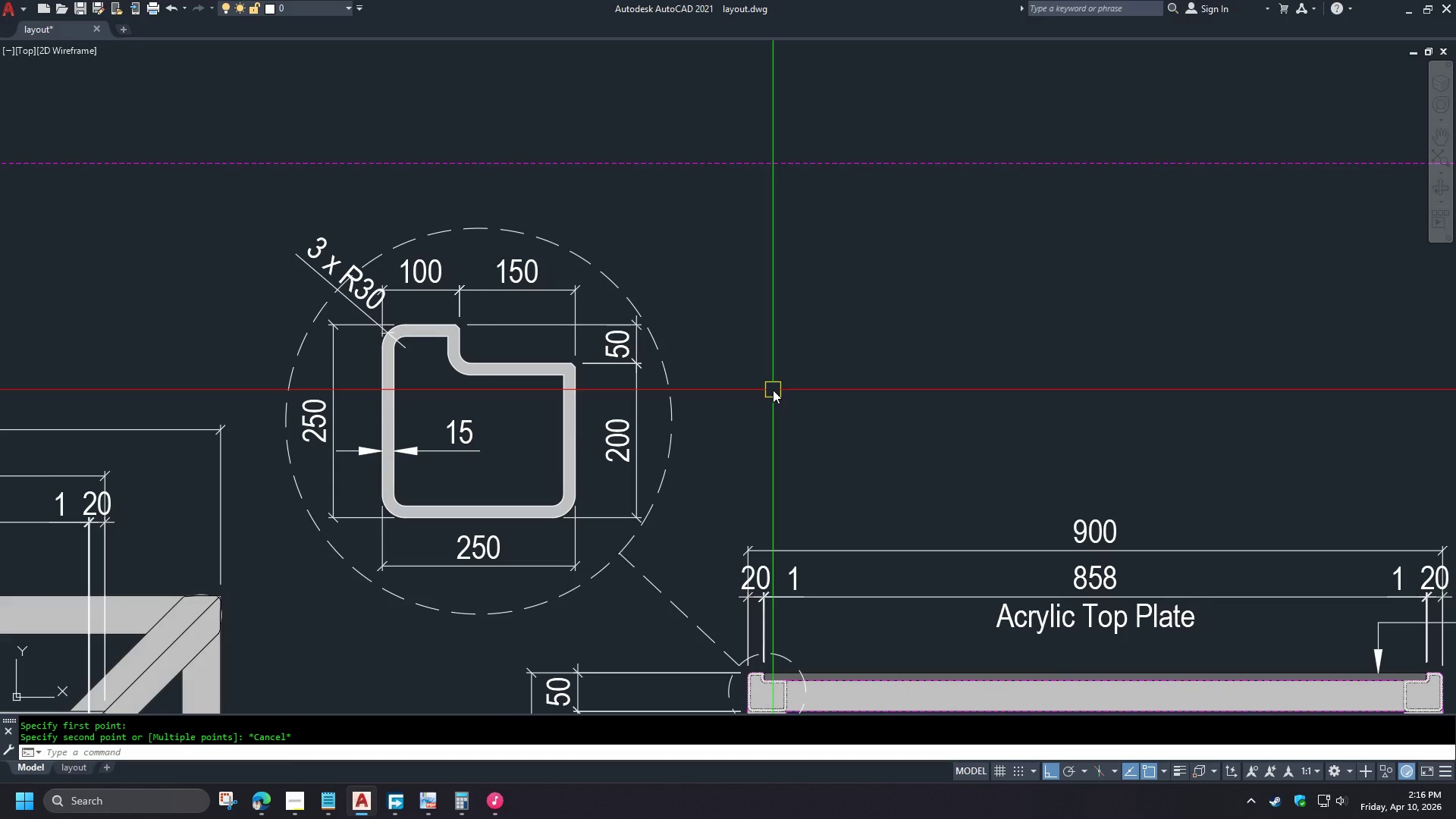 
type(dra )
 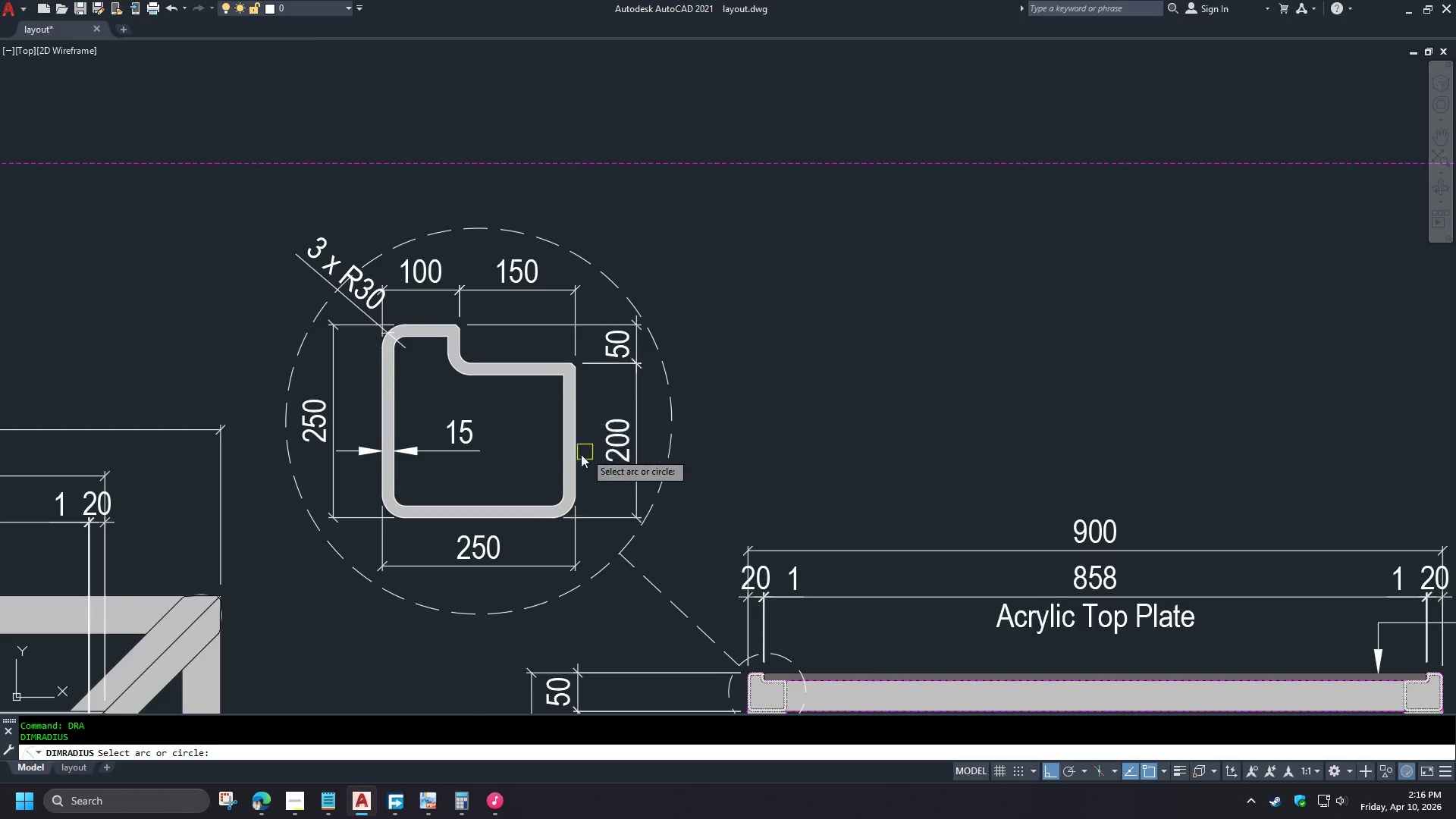 
scroll: coordinate [564, 469], scroll_direction: up, amount: 2.0
 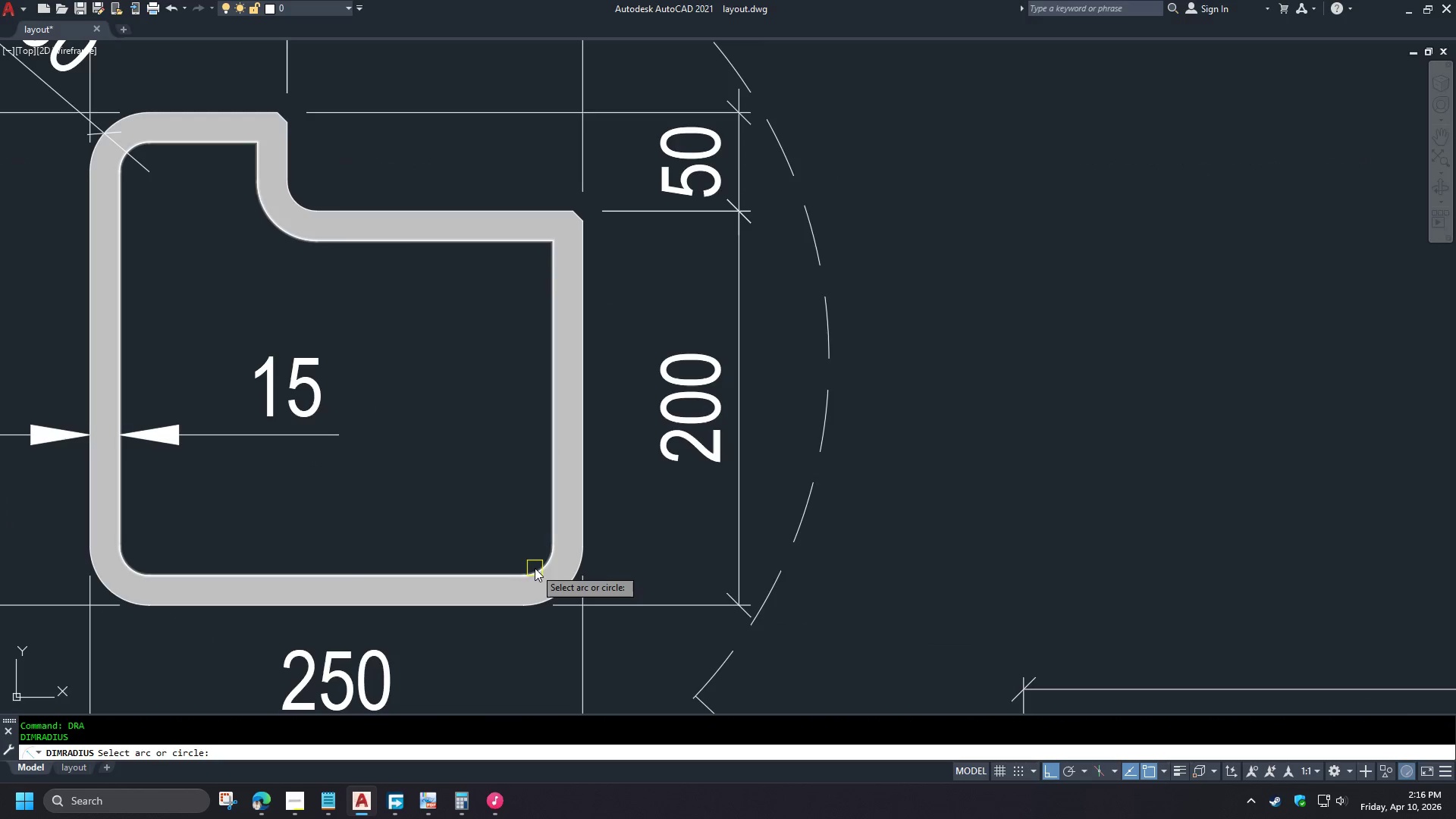 
left_click([535, 566])
 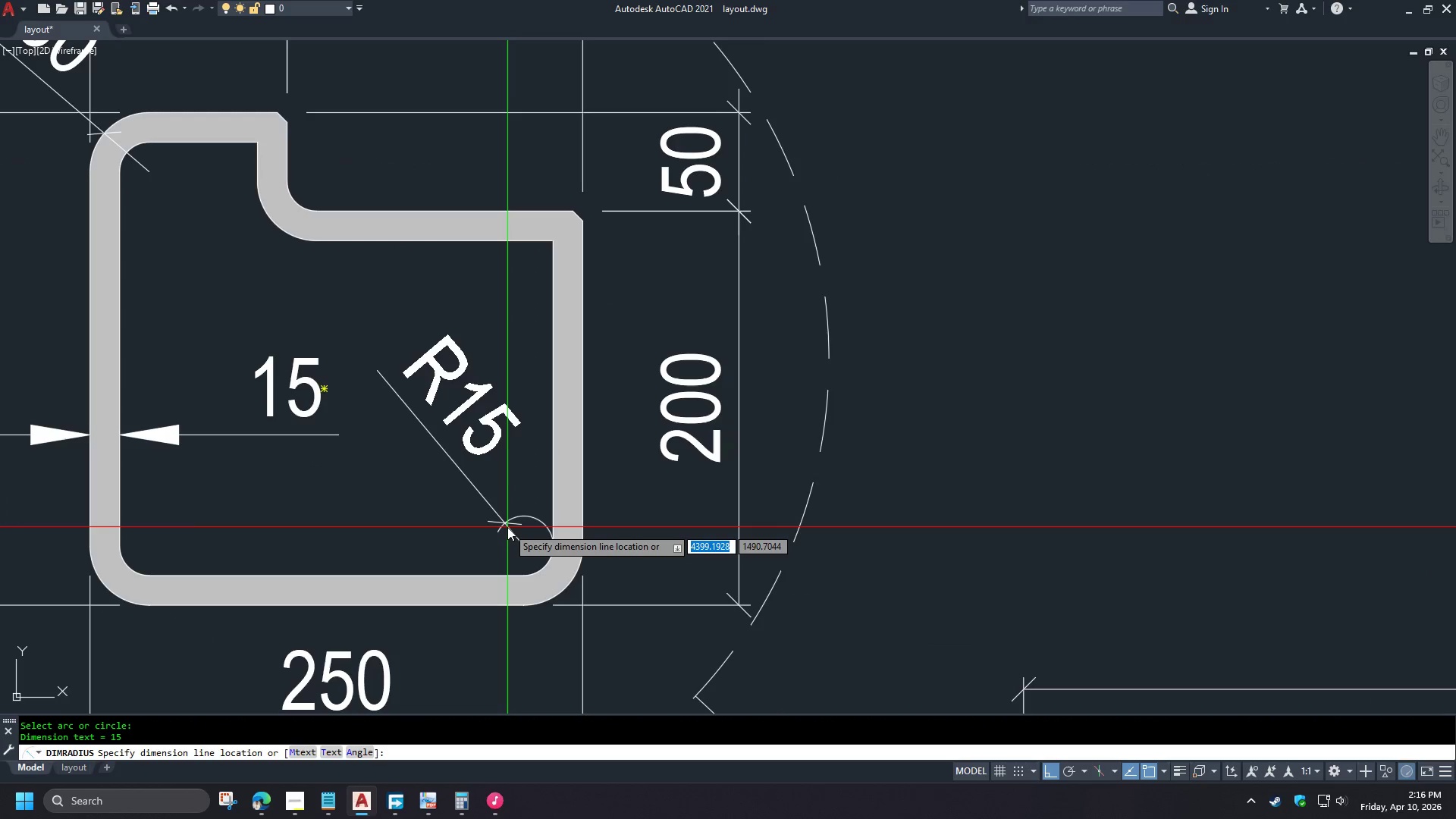 
scroll: coordinate [507, 523], scroll_direction: down, amount: 1.0
 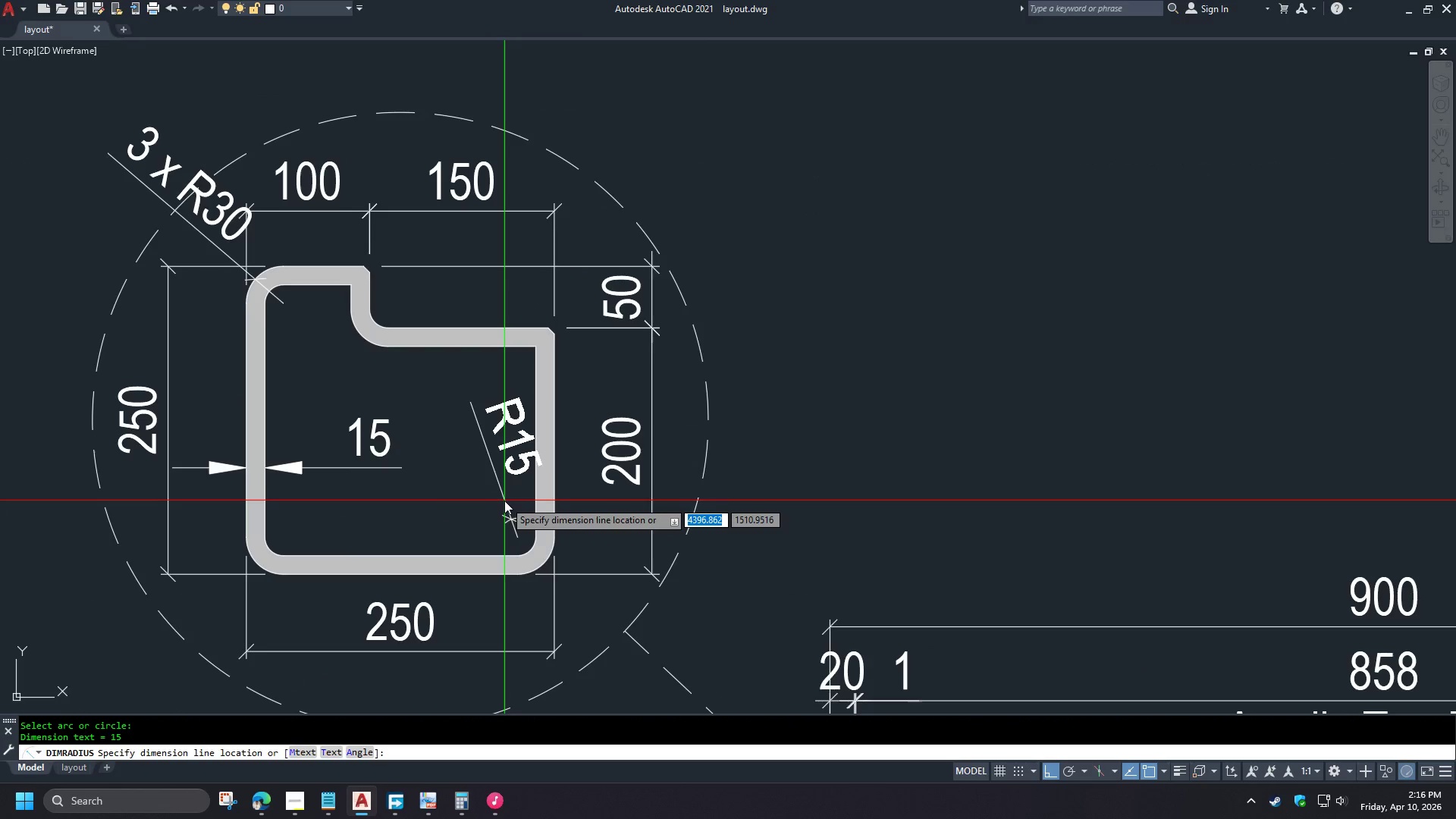 
key(Escape)
 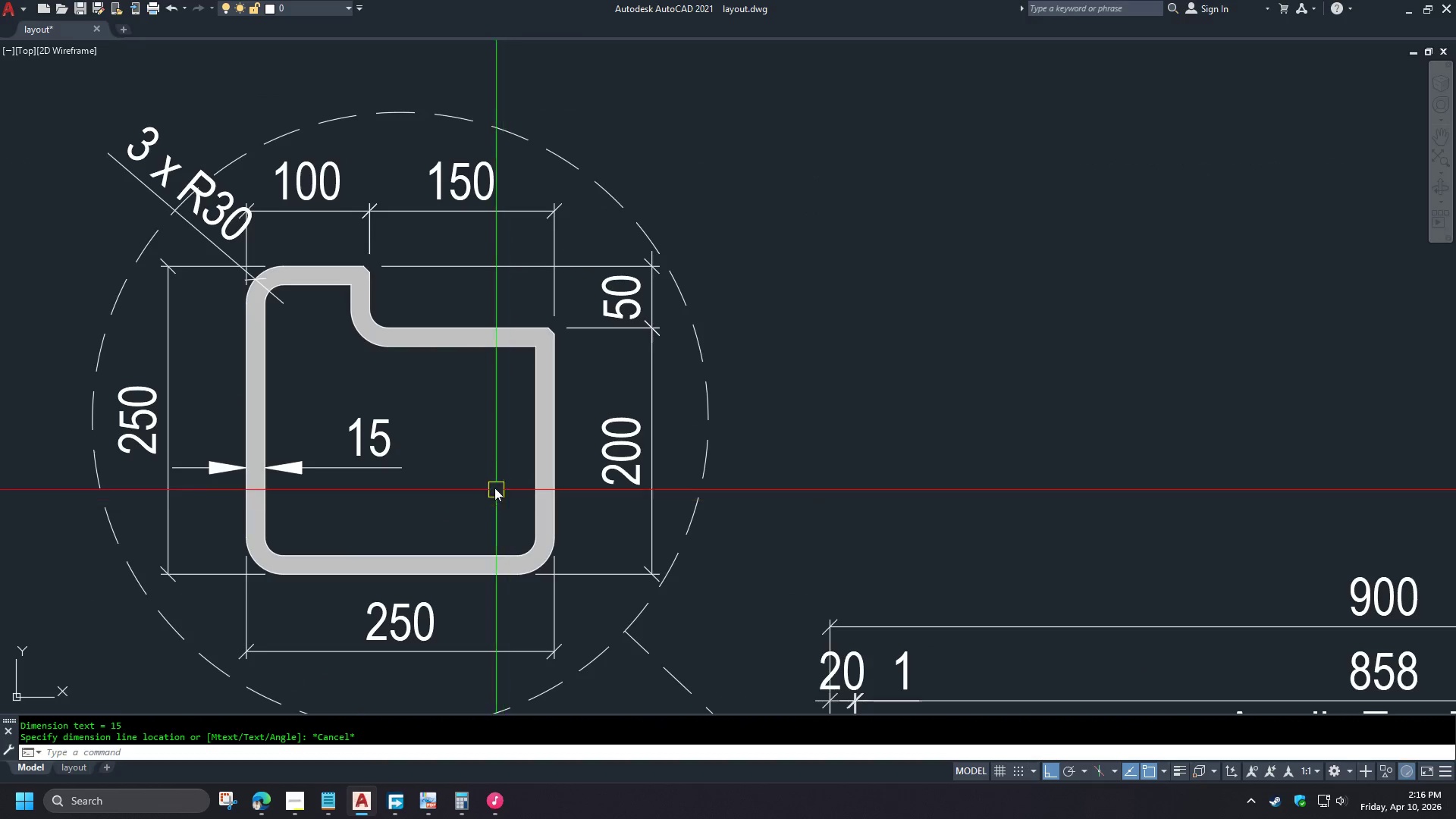 
key(Escape)
 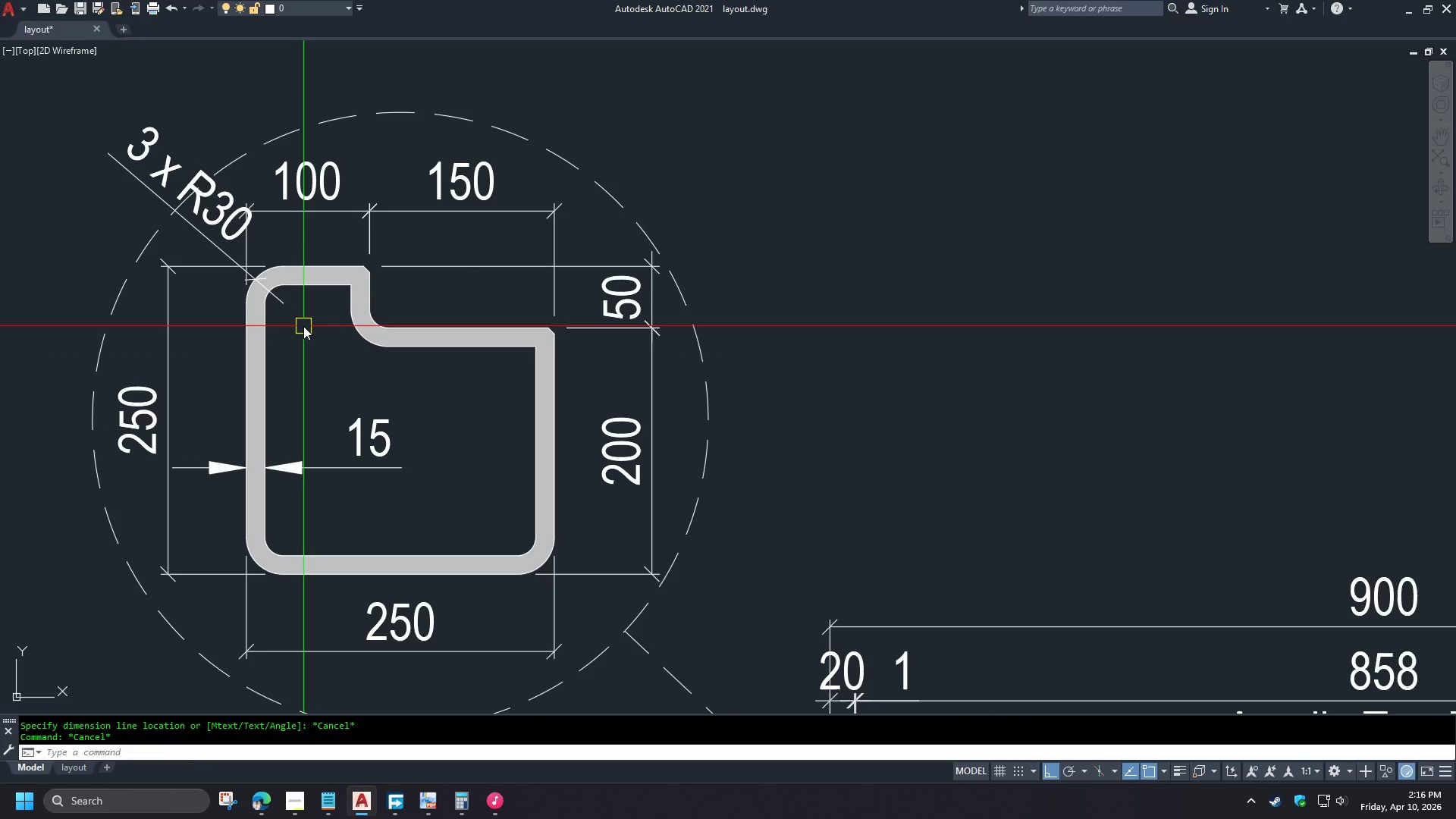 
wait(15.02)
 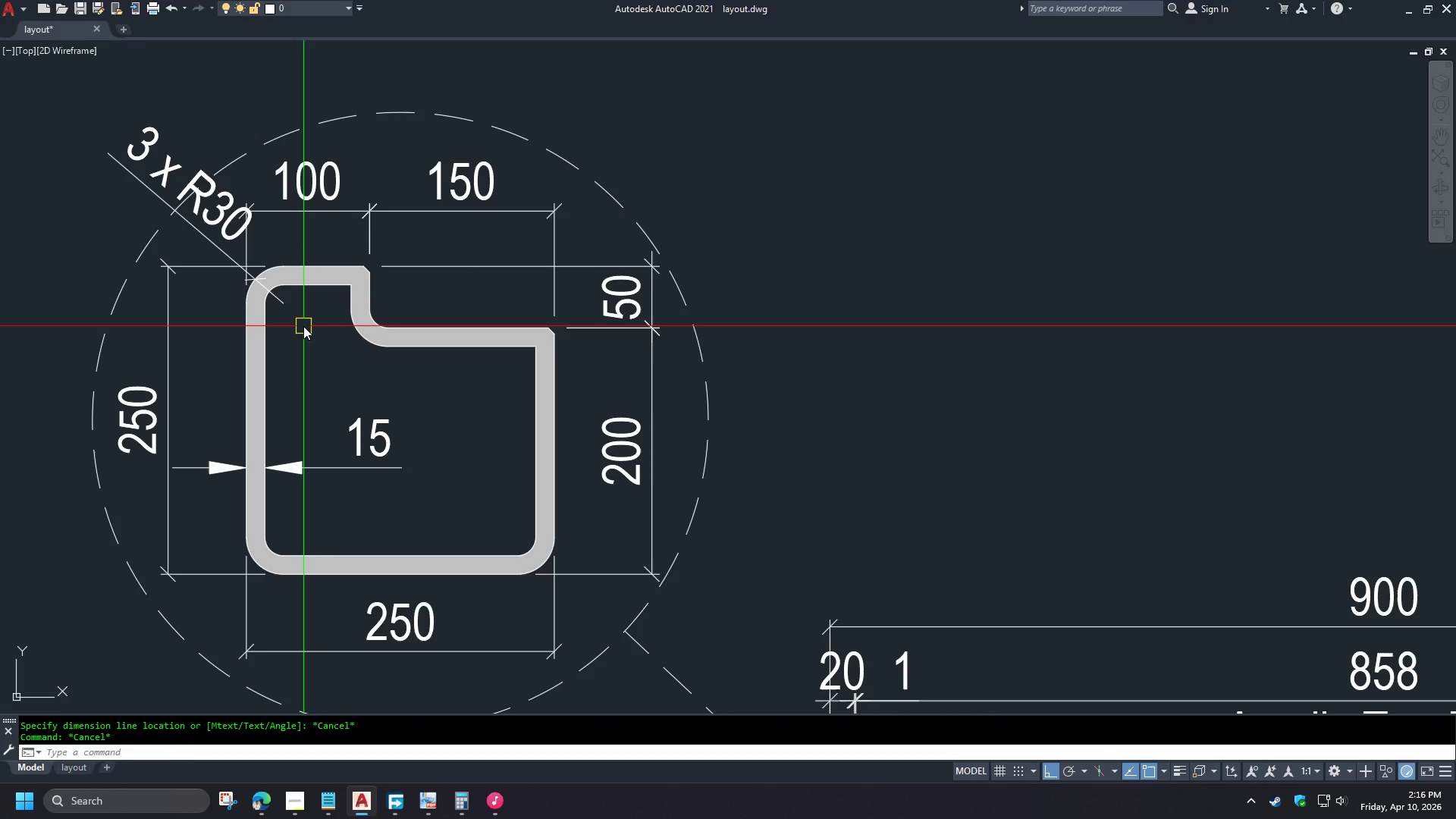 
scroll: coordinate [377, 500], scroll_direction: down, amount: 2.0
 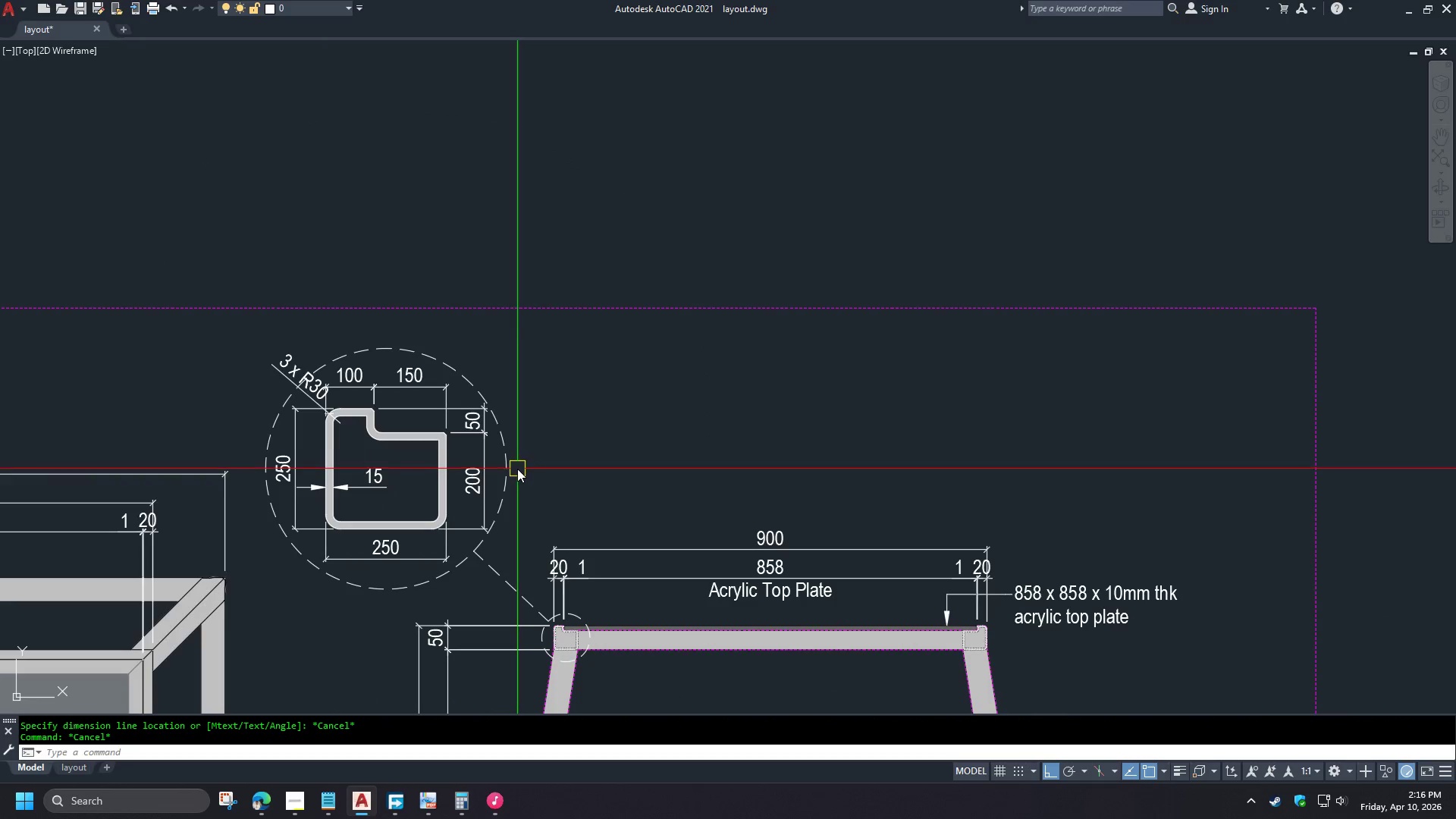 
double_click([504, 476])
 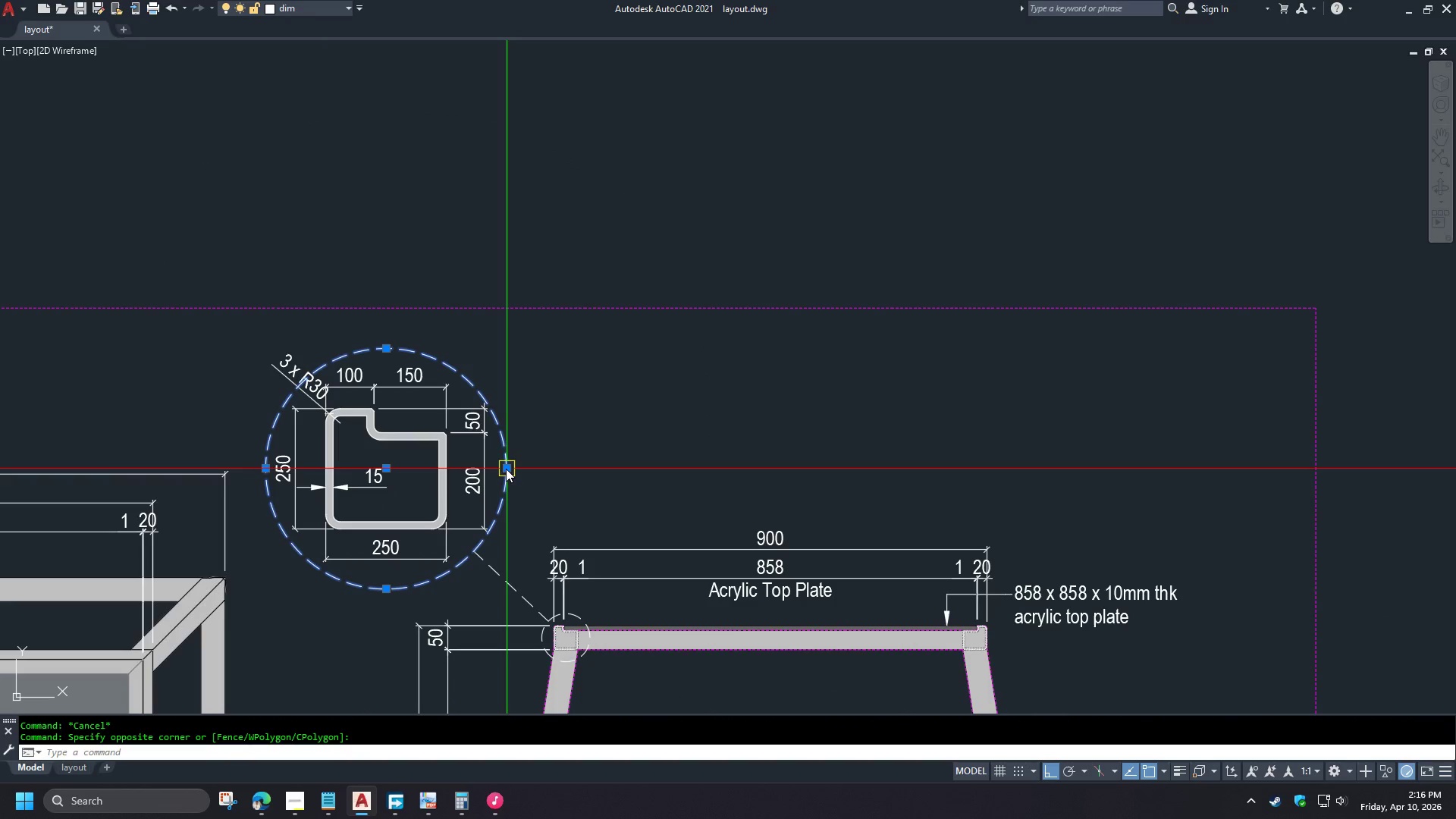 
left_click([506, 469])
 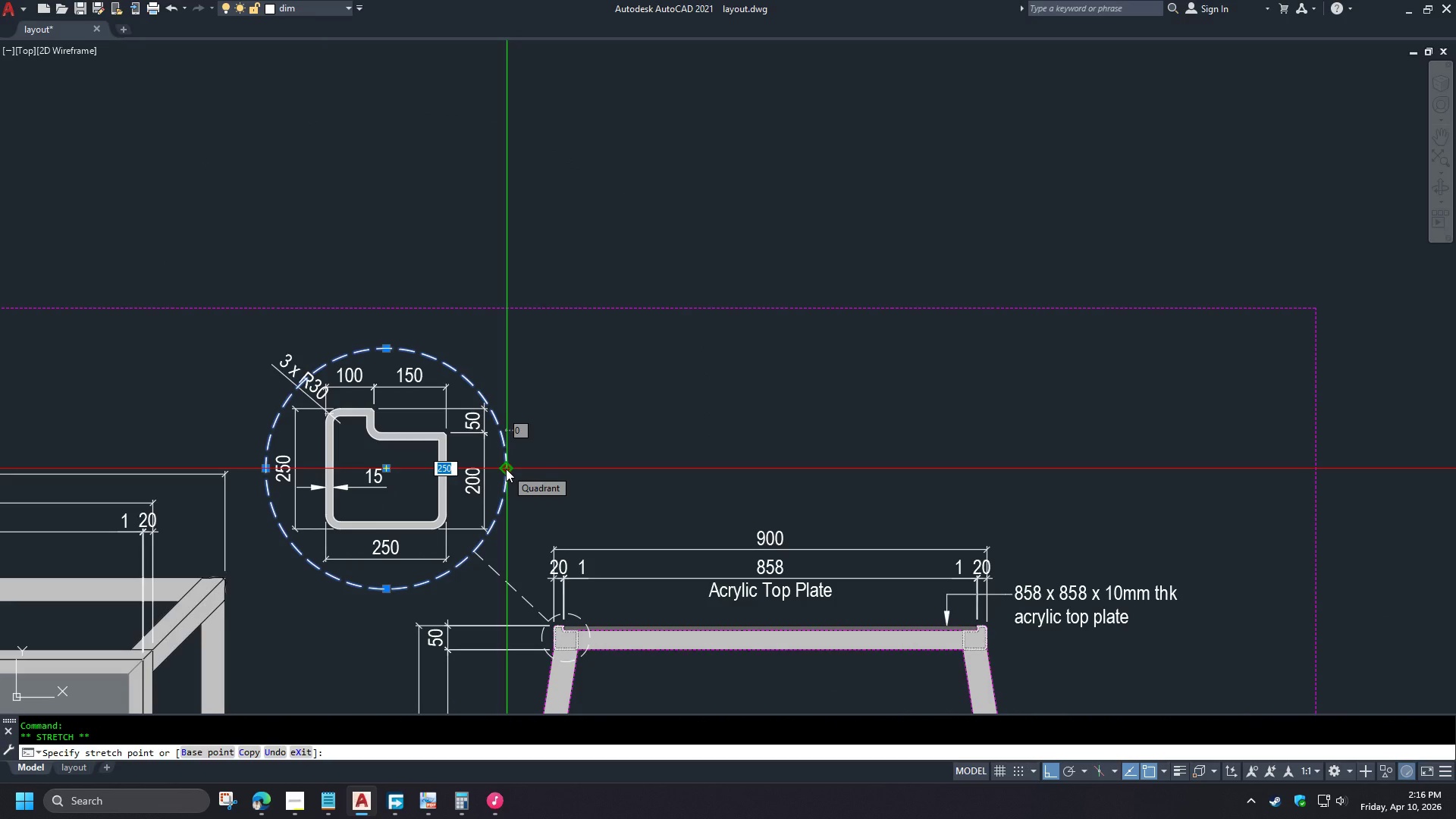 
key(Numpad3)
 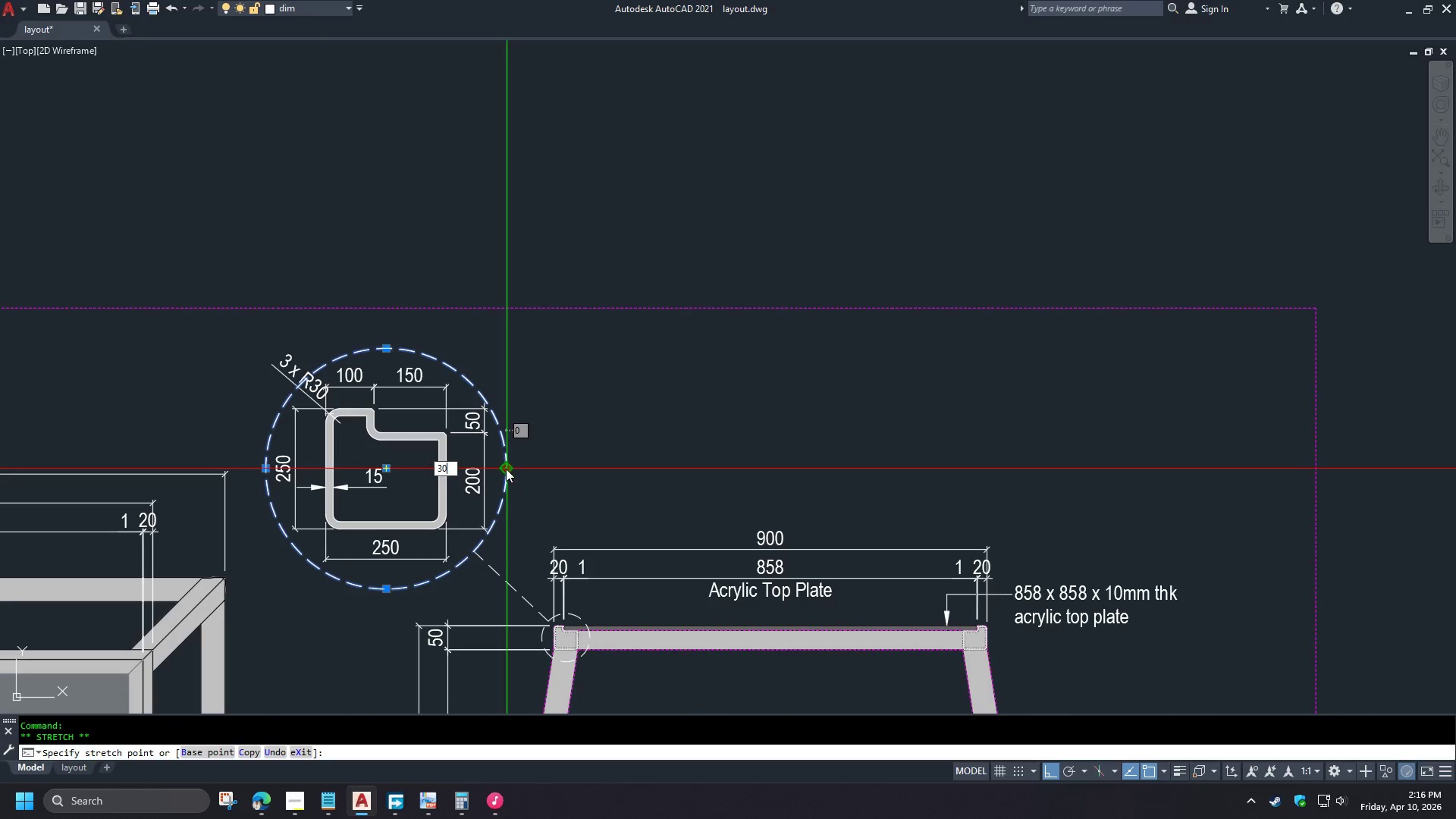 
key(Numpad0)
 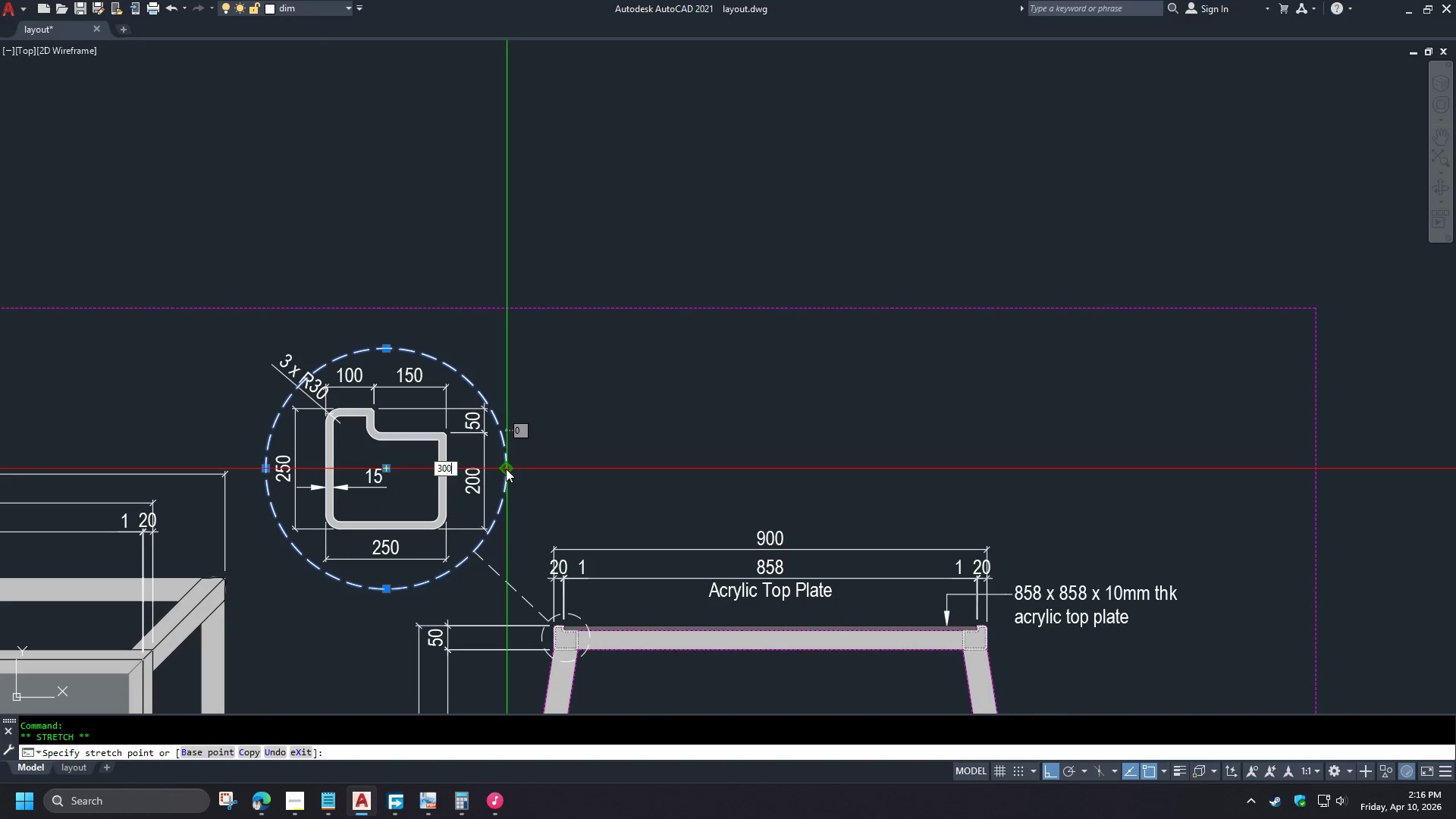 
key(Numpad0)
 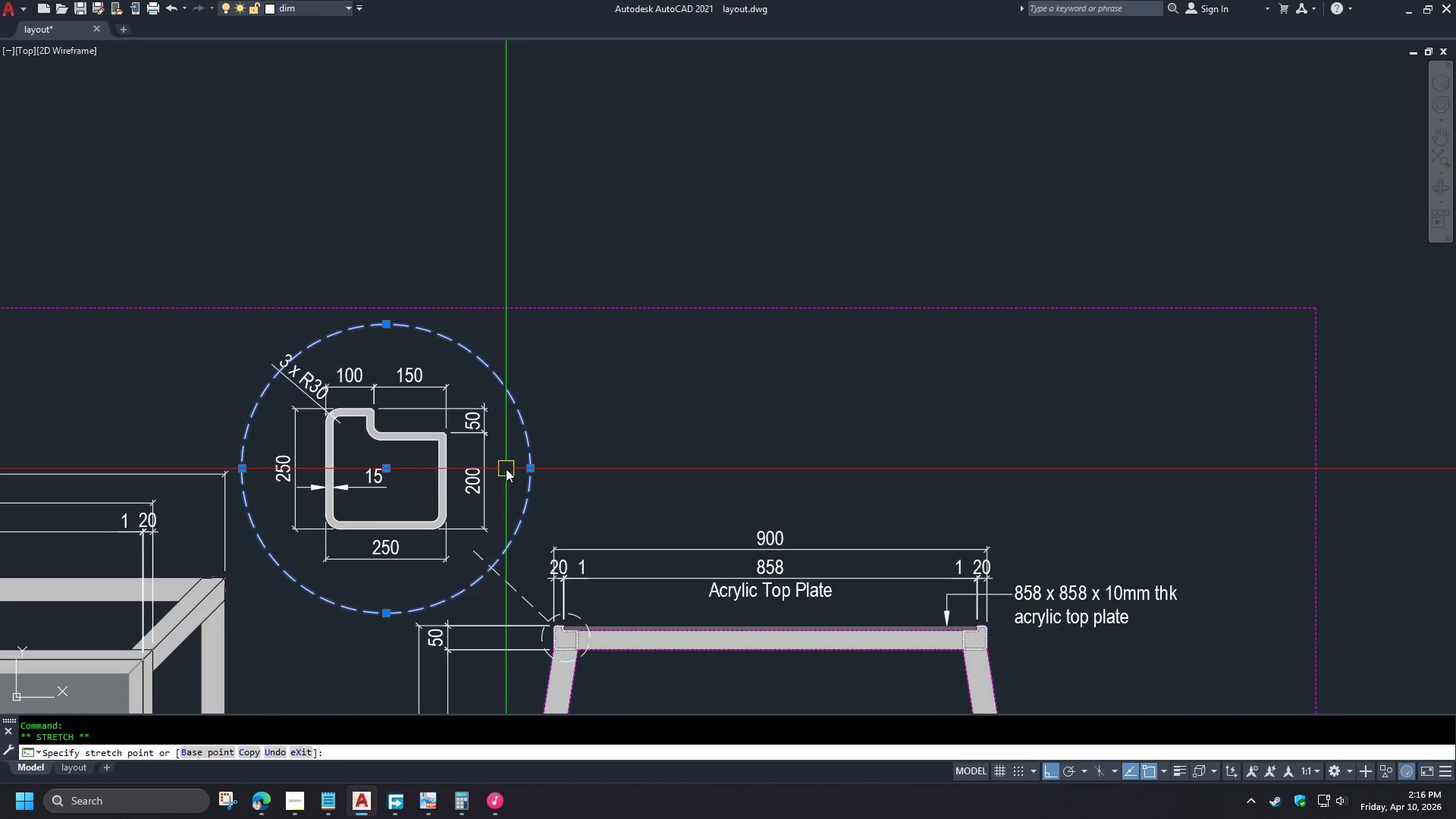 
key(NumpadEnter)
 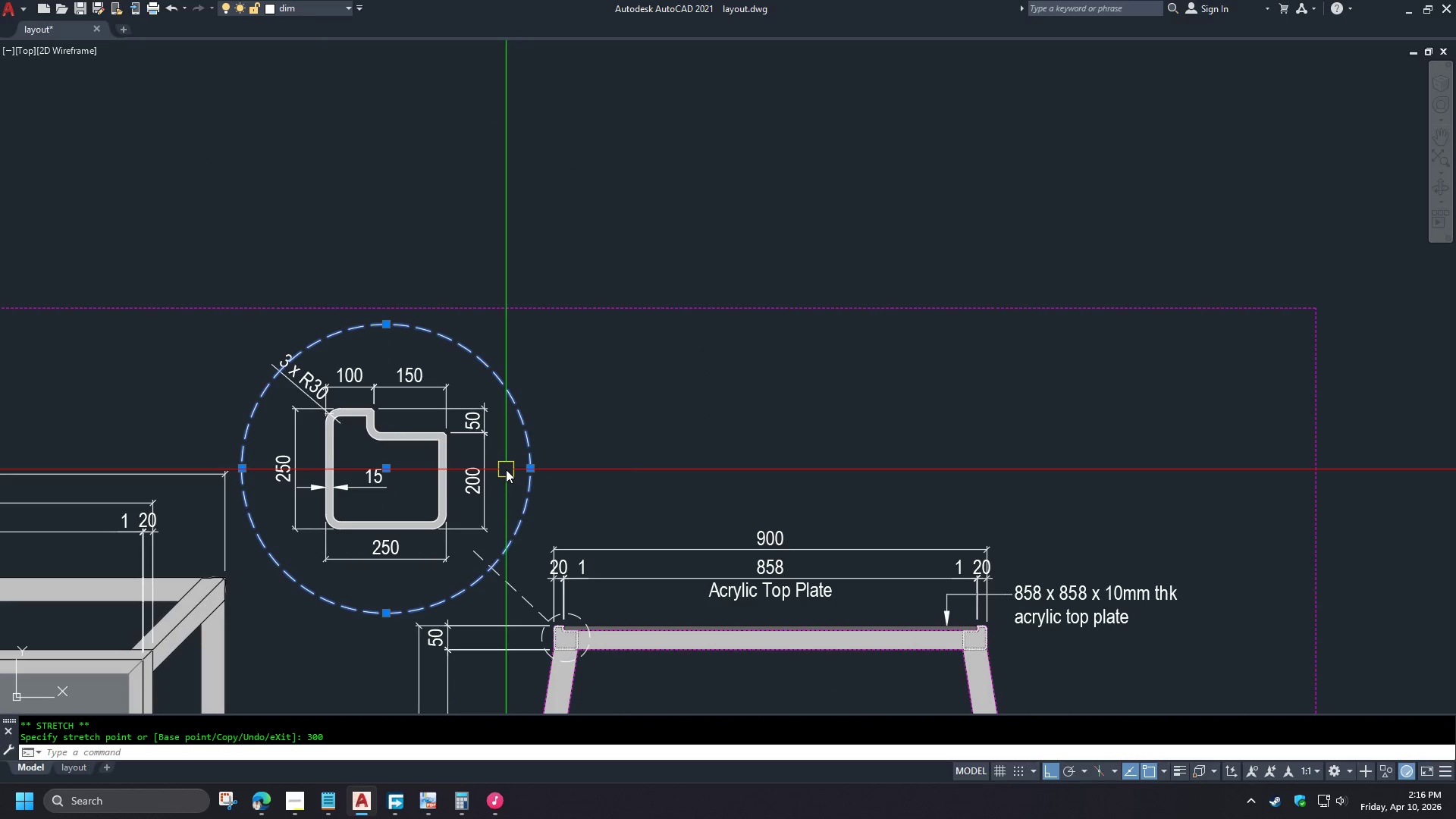 
key(Control+Z)
 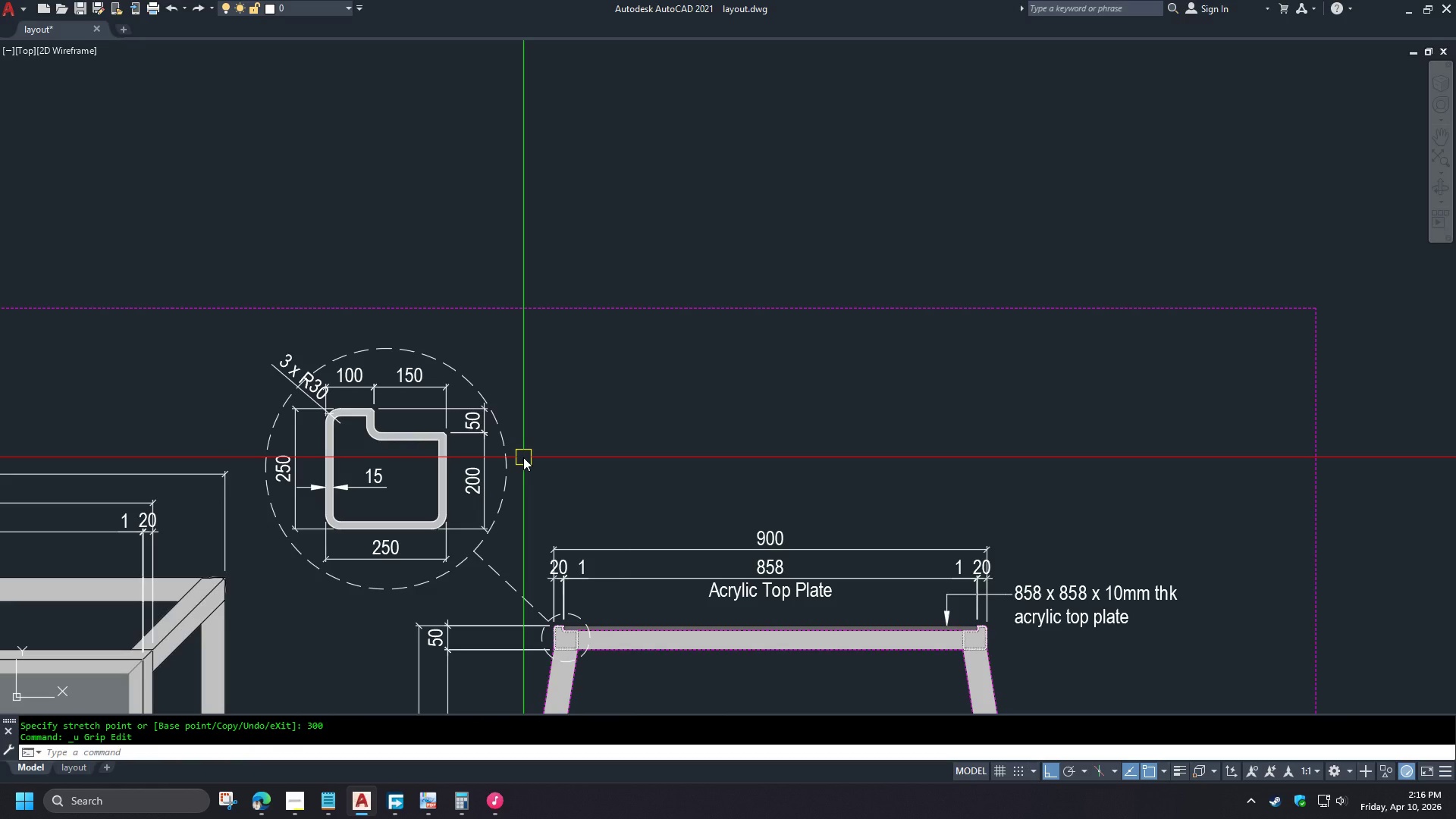 
wait(6.31)
 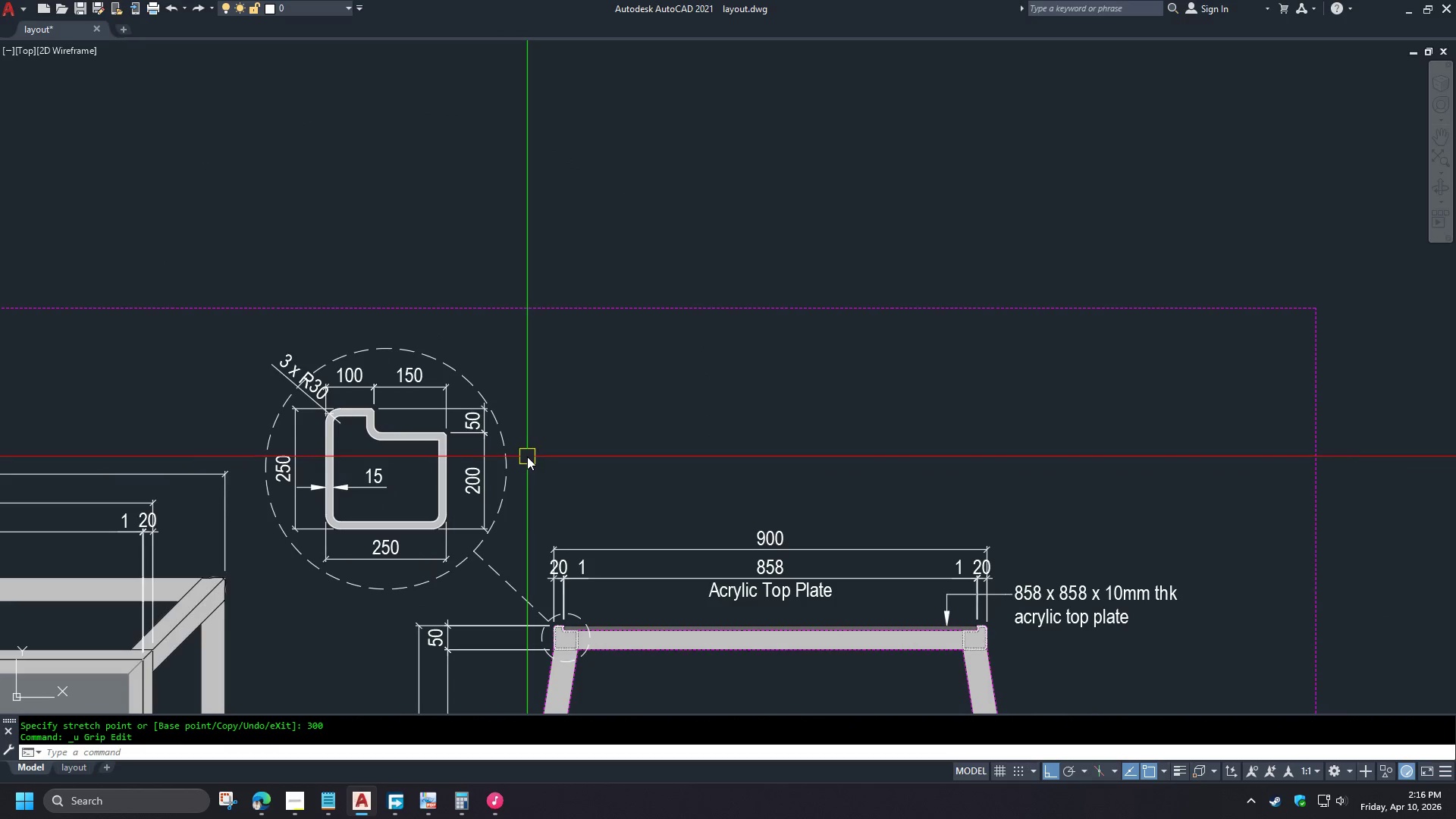 
scroll: coordinate [390, 488], scroll_direction: up, amount: 2.0
 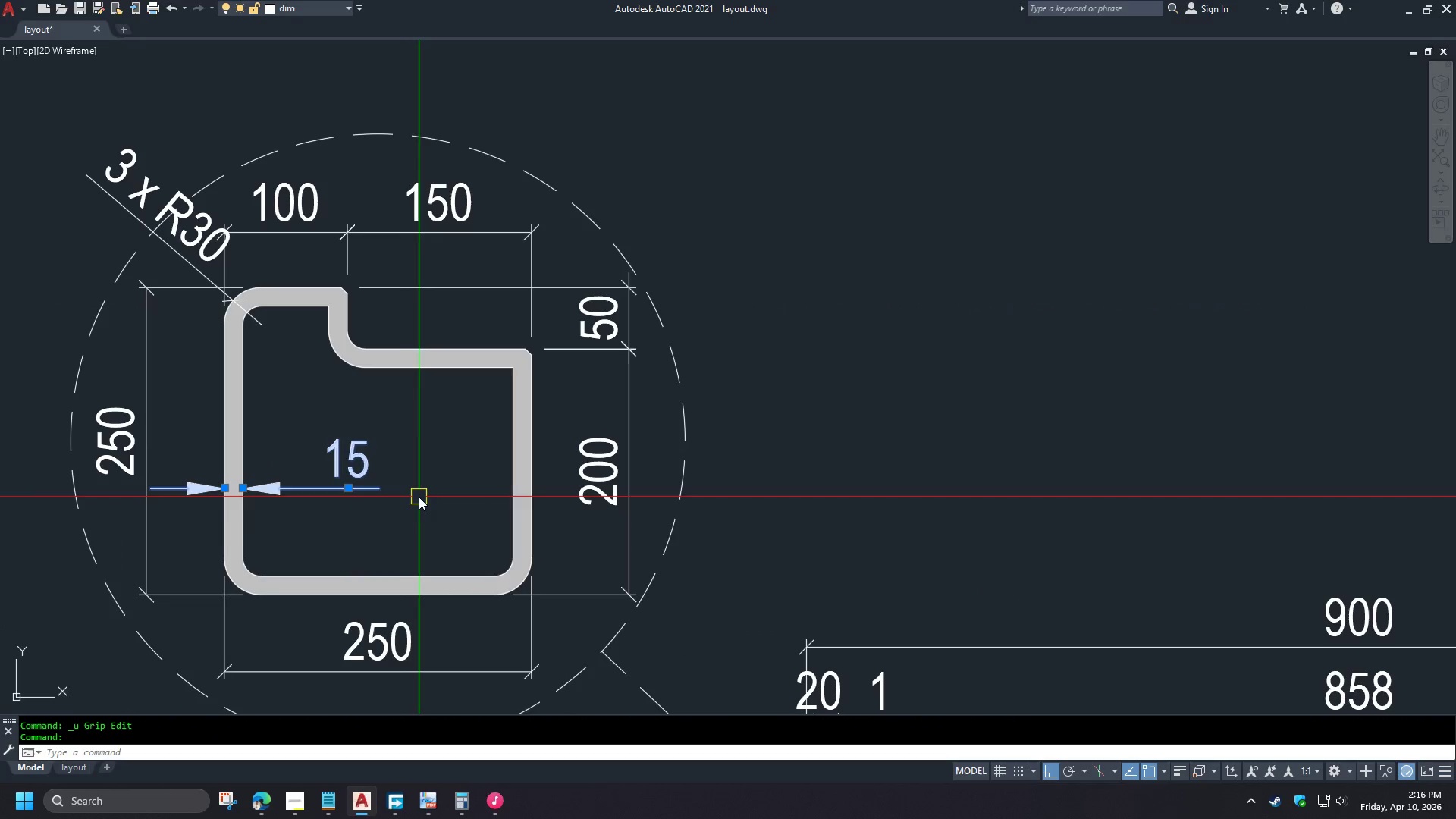 
key(M)
 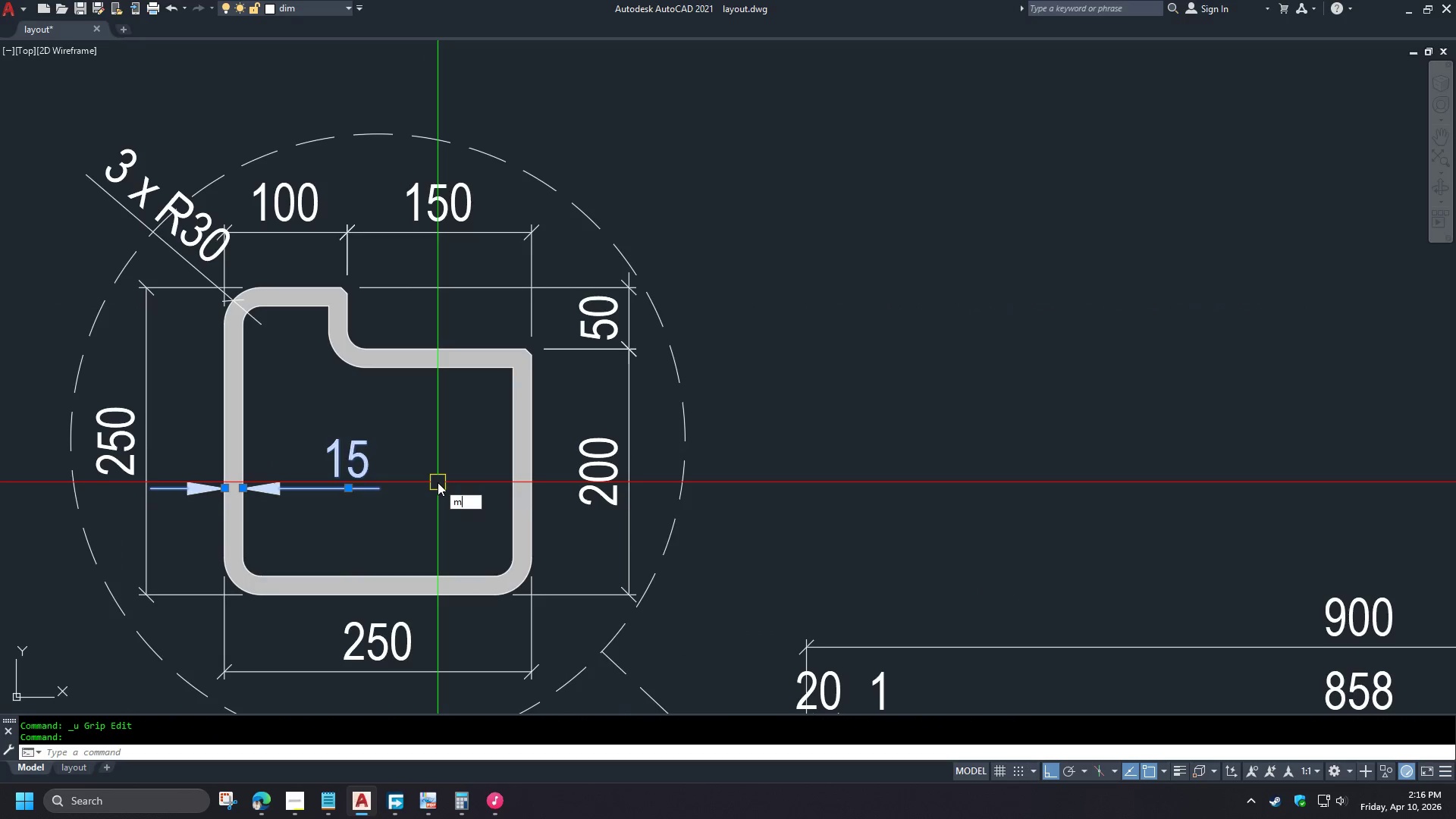 
key(Space)
 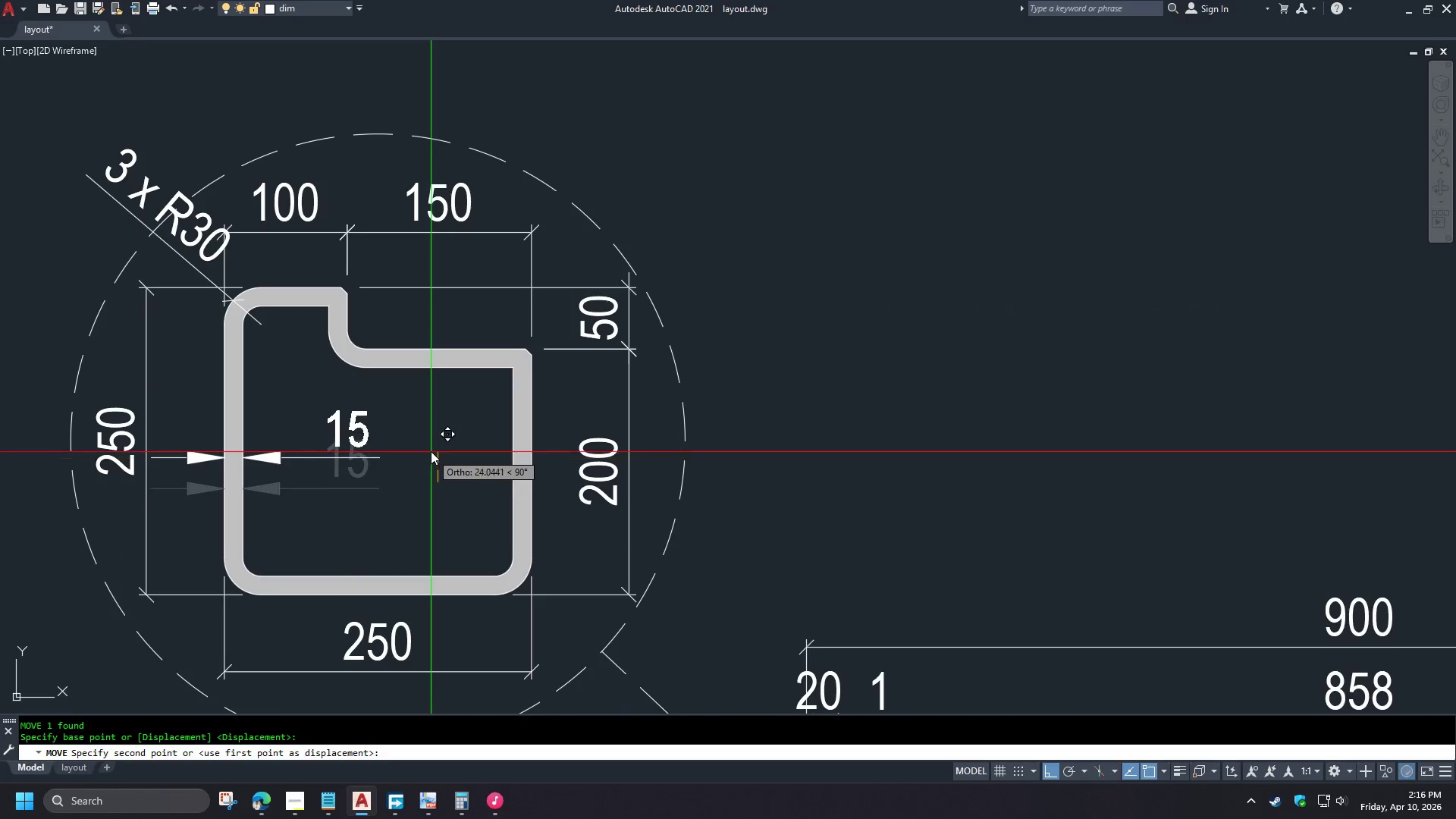 
left_click([431, 450])
 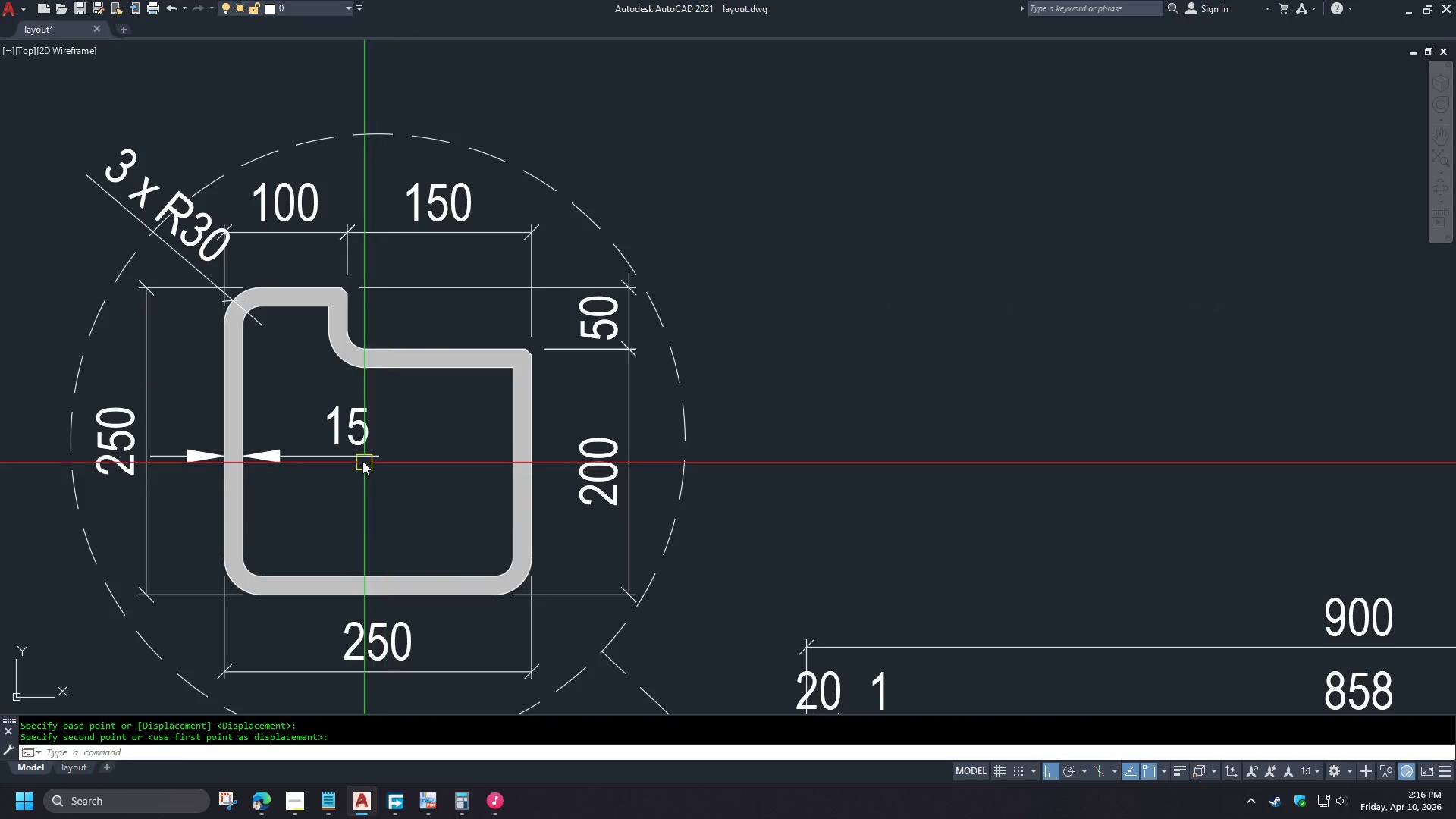 
type(dli )
 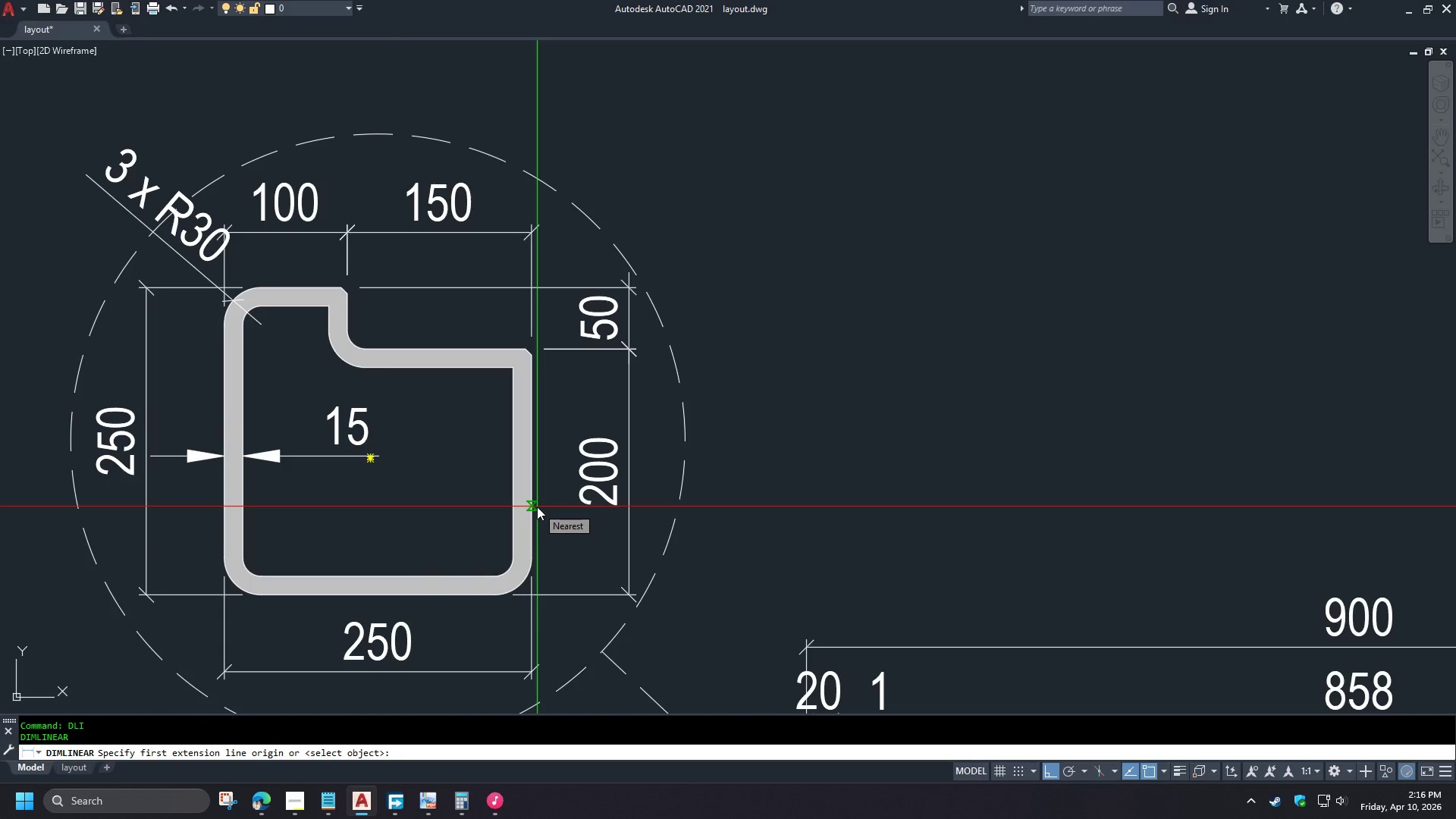 
wait(5.86)
 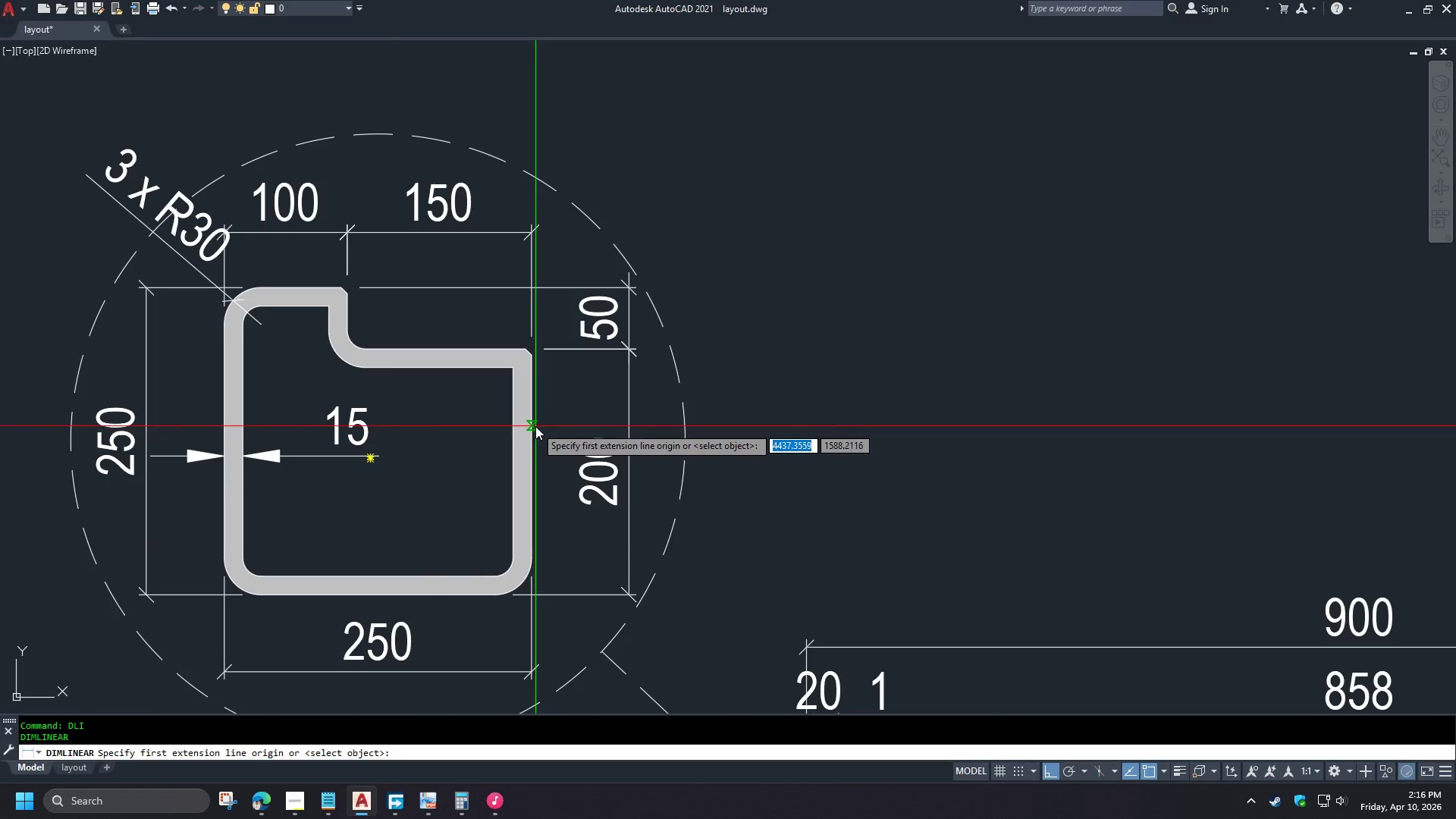 
left_click([536, 507])
 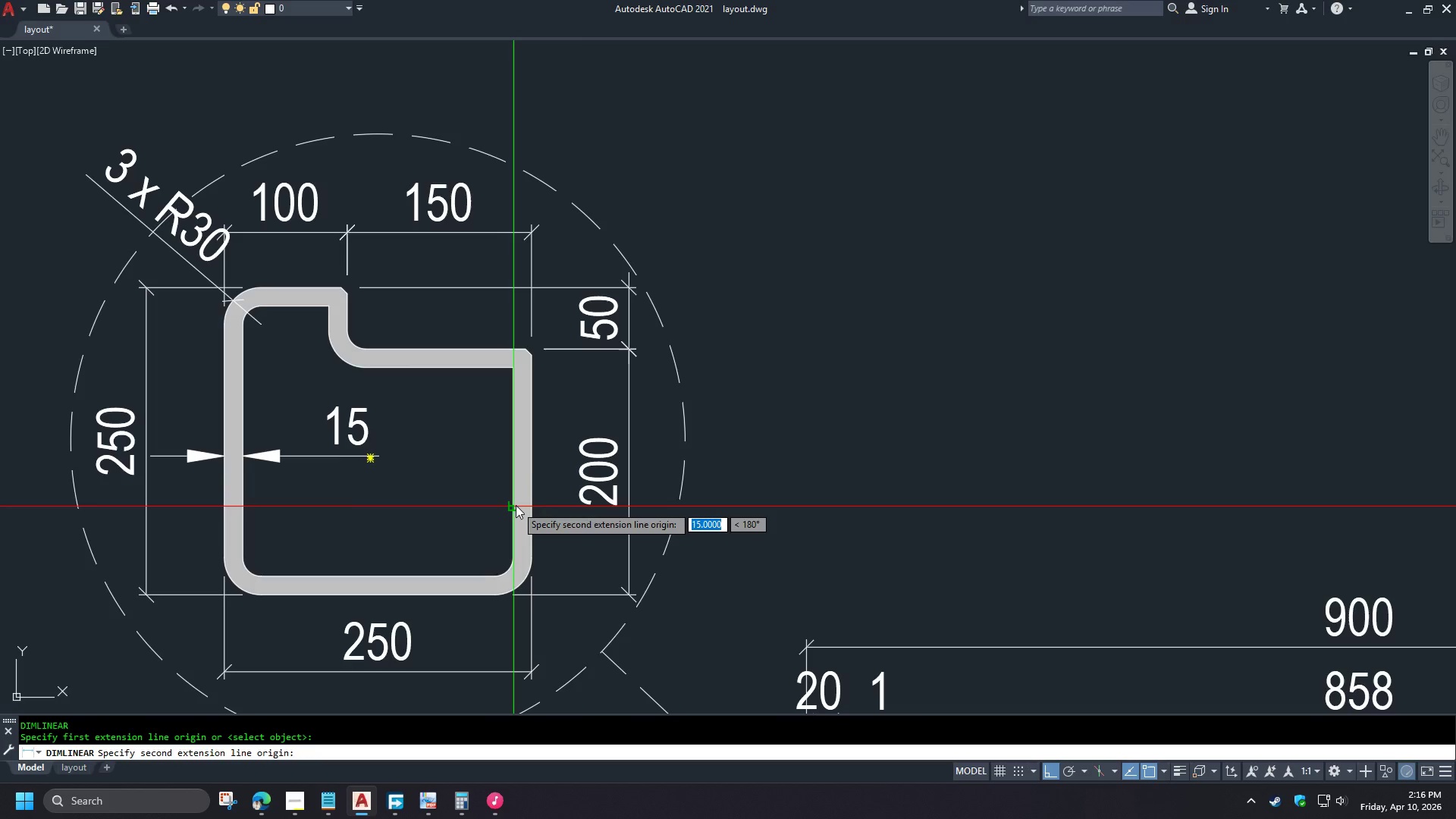 
left_click([516, 505])
 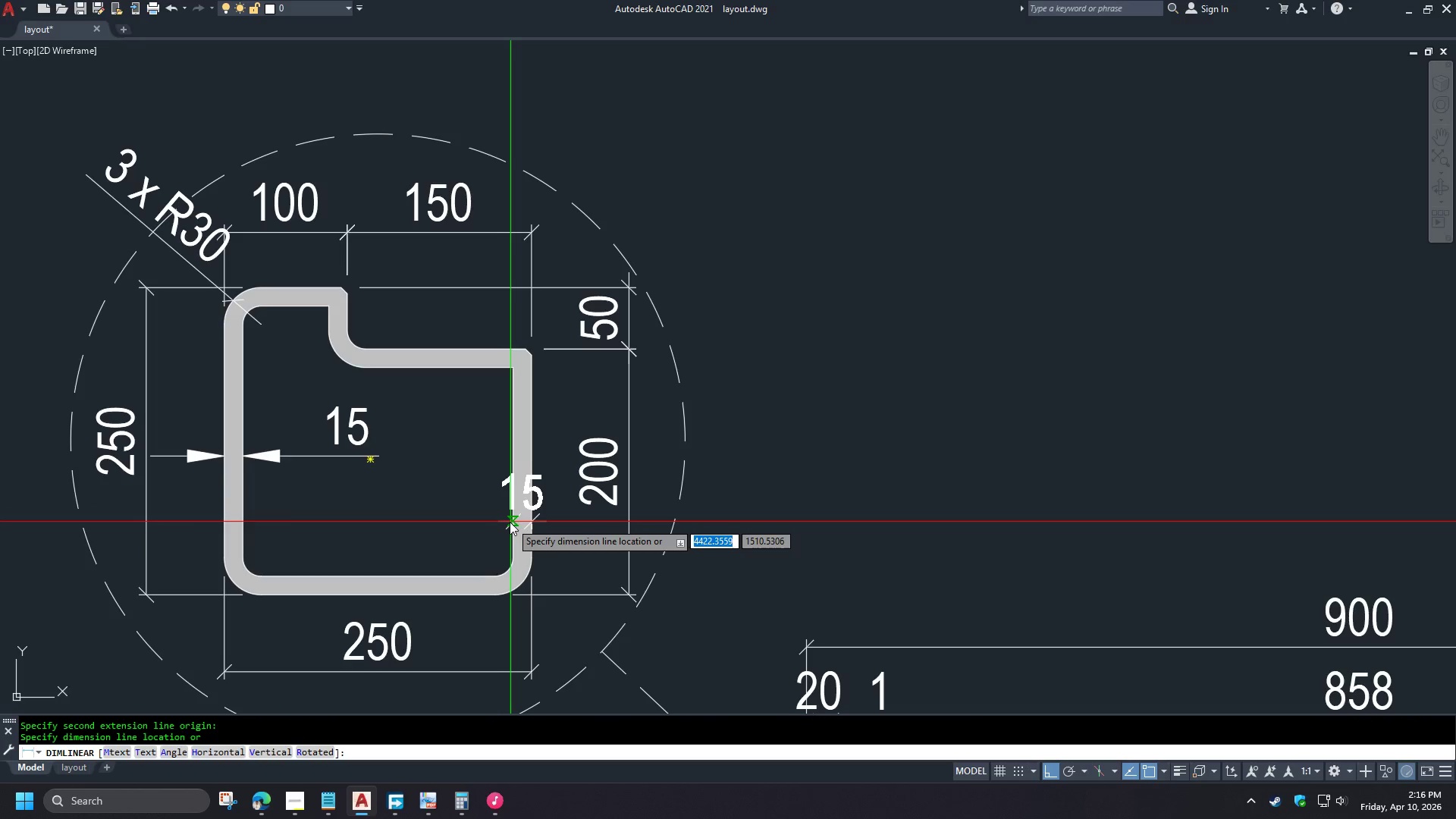 
key(Escape)
 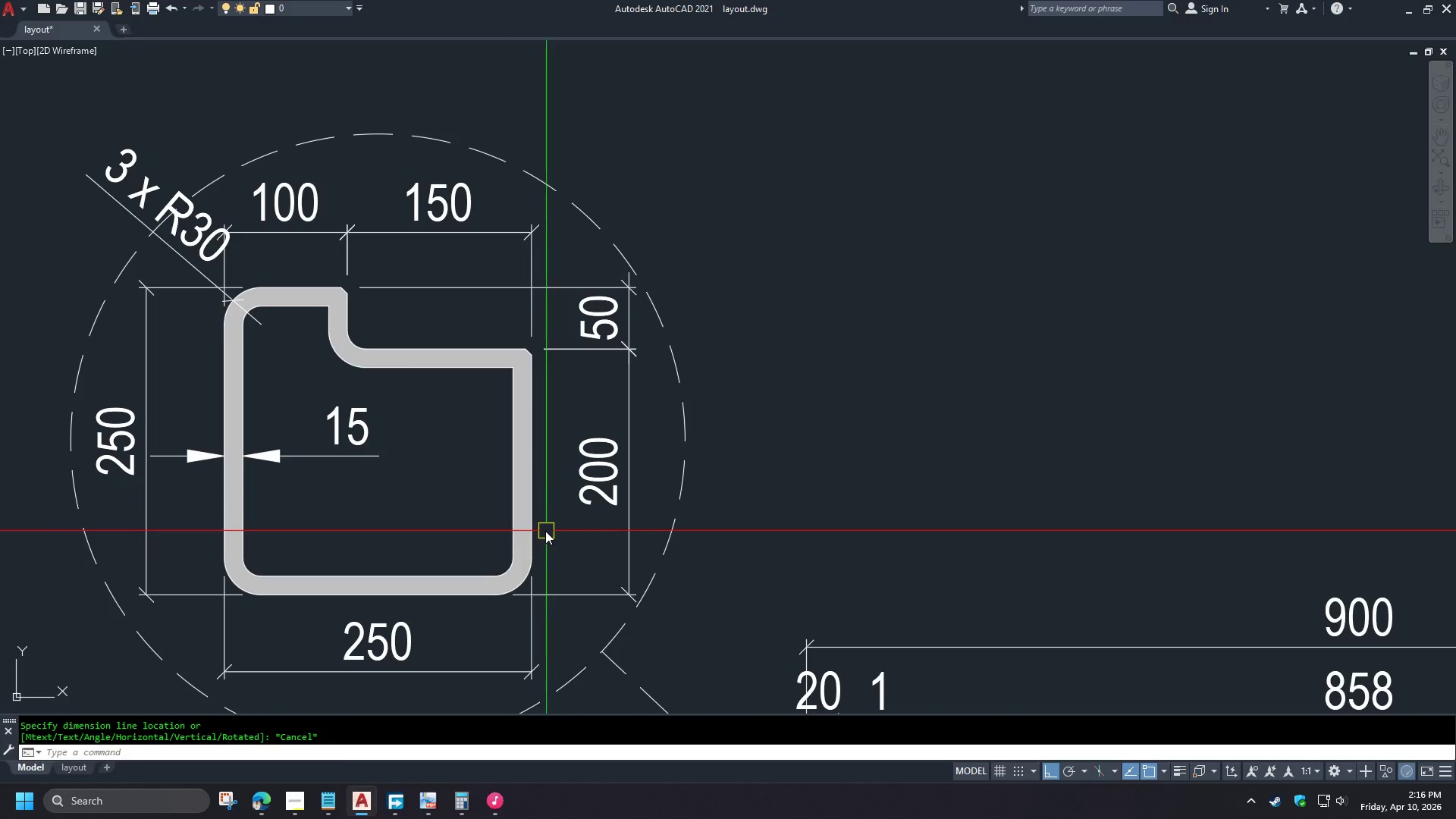 
key(Space)
 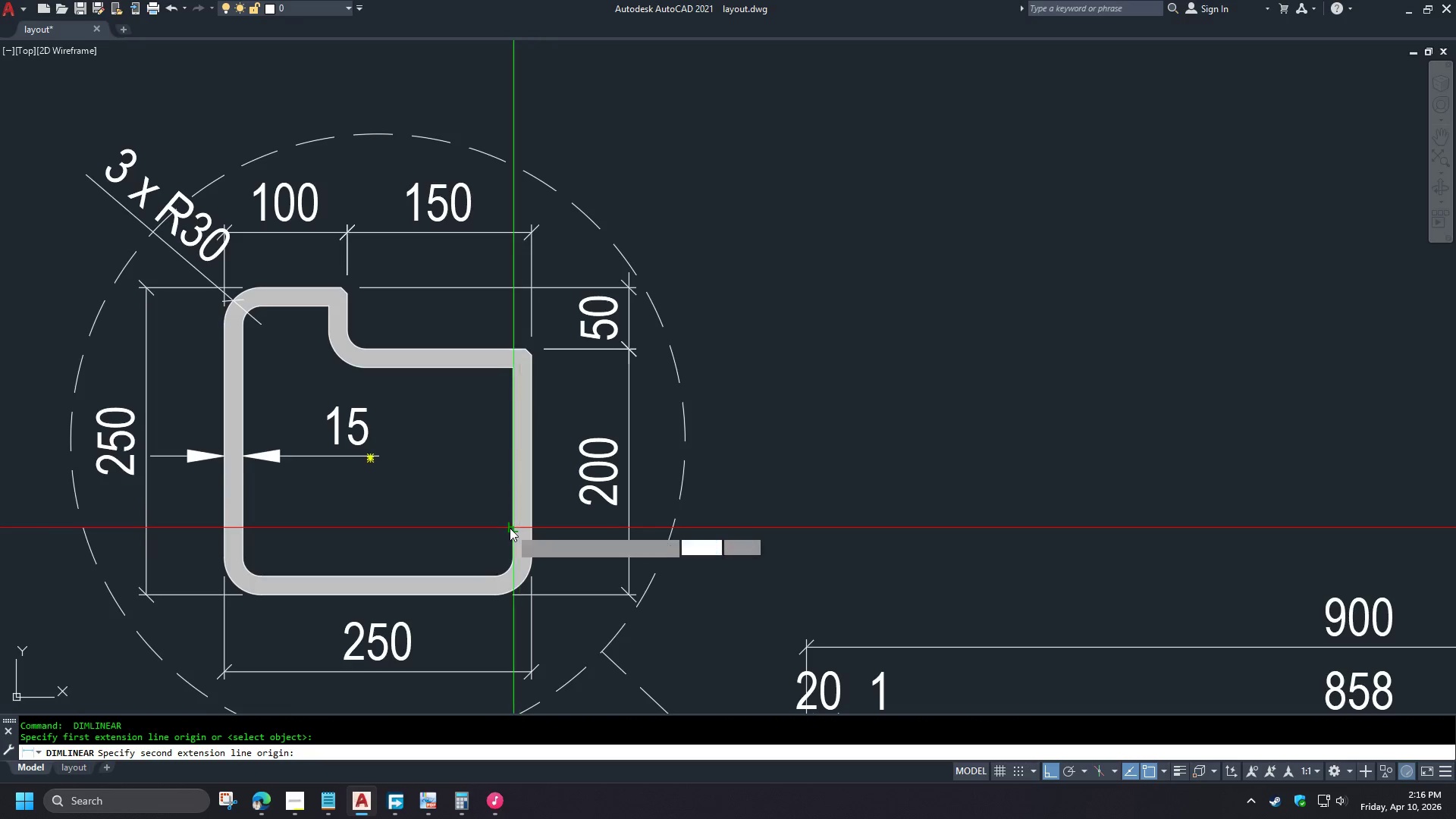 
double_click([510, 528])
 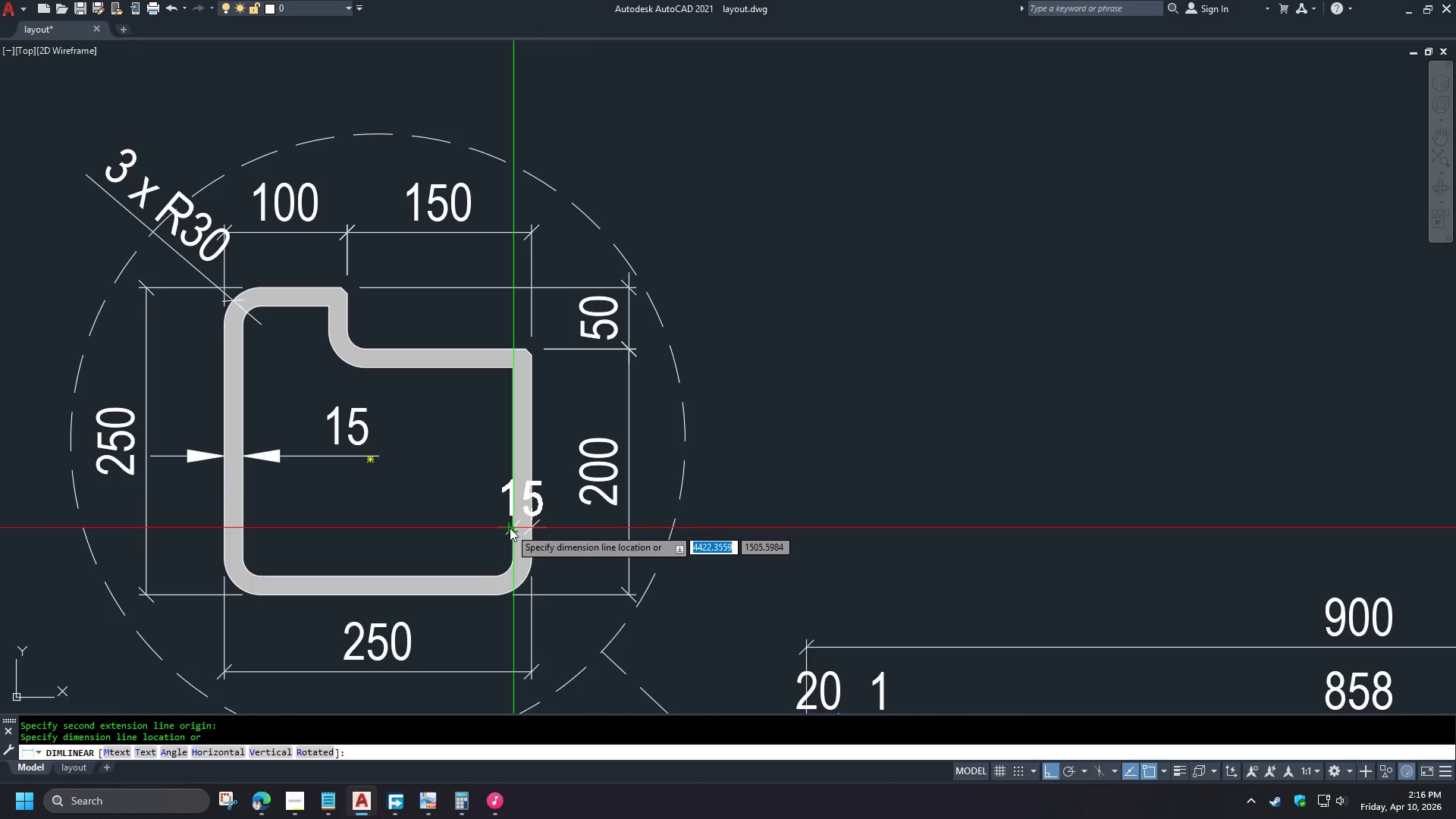 
triple_click([510, 528])
 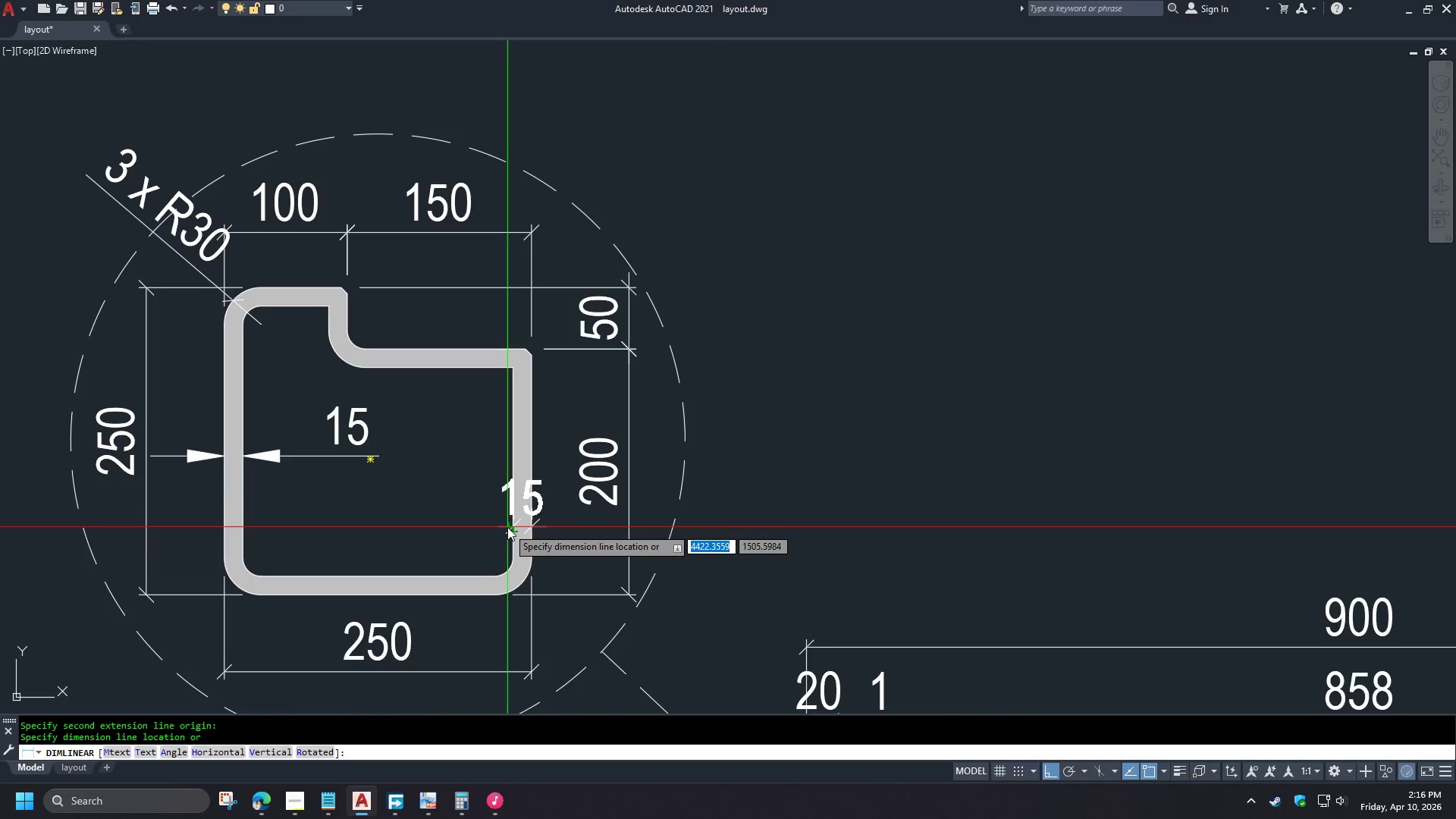 
left_click([507, 527])
 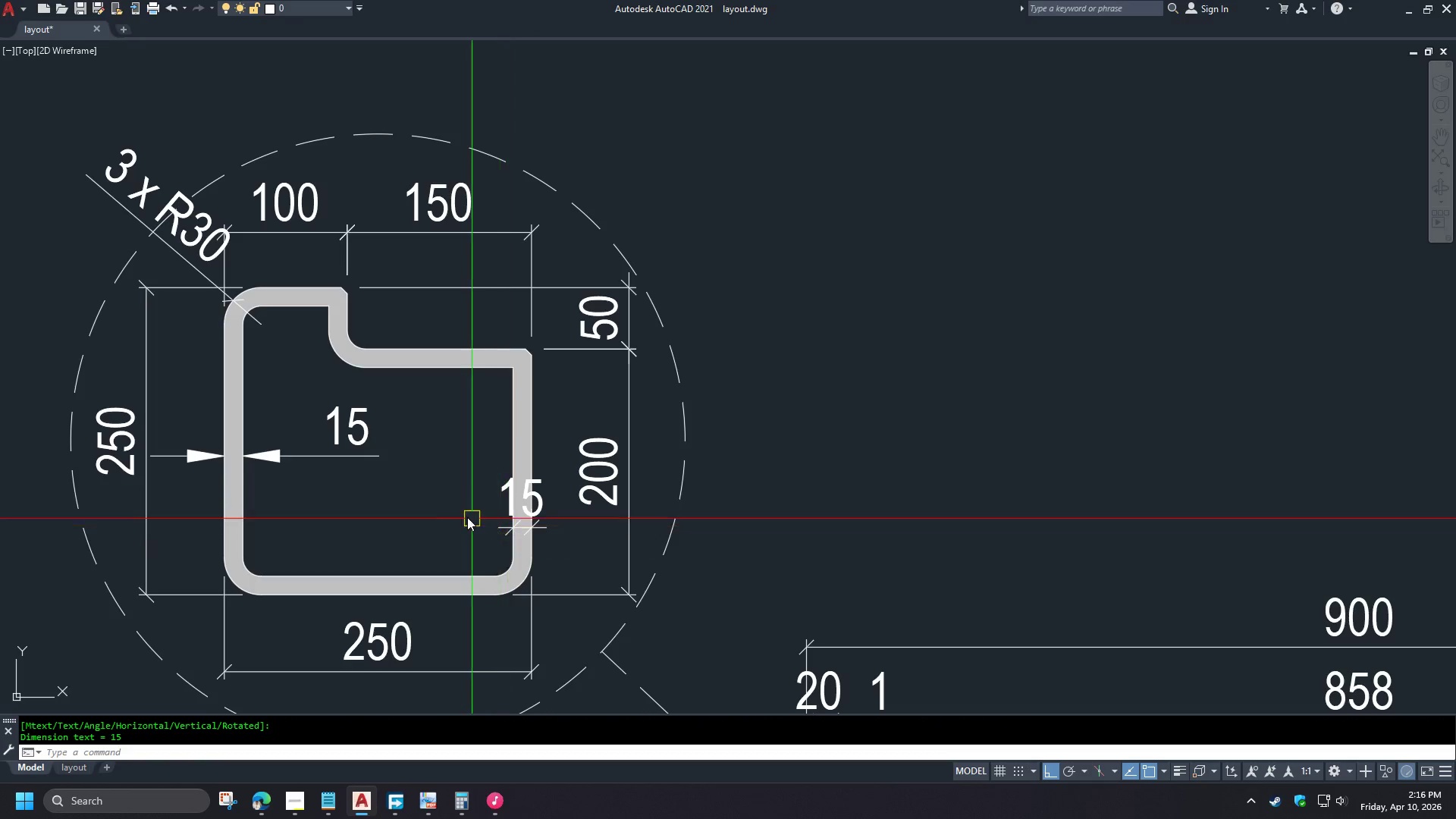 
type(ma )
 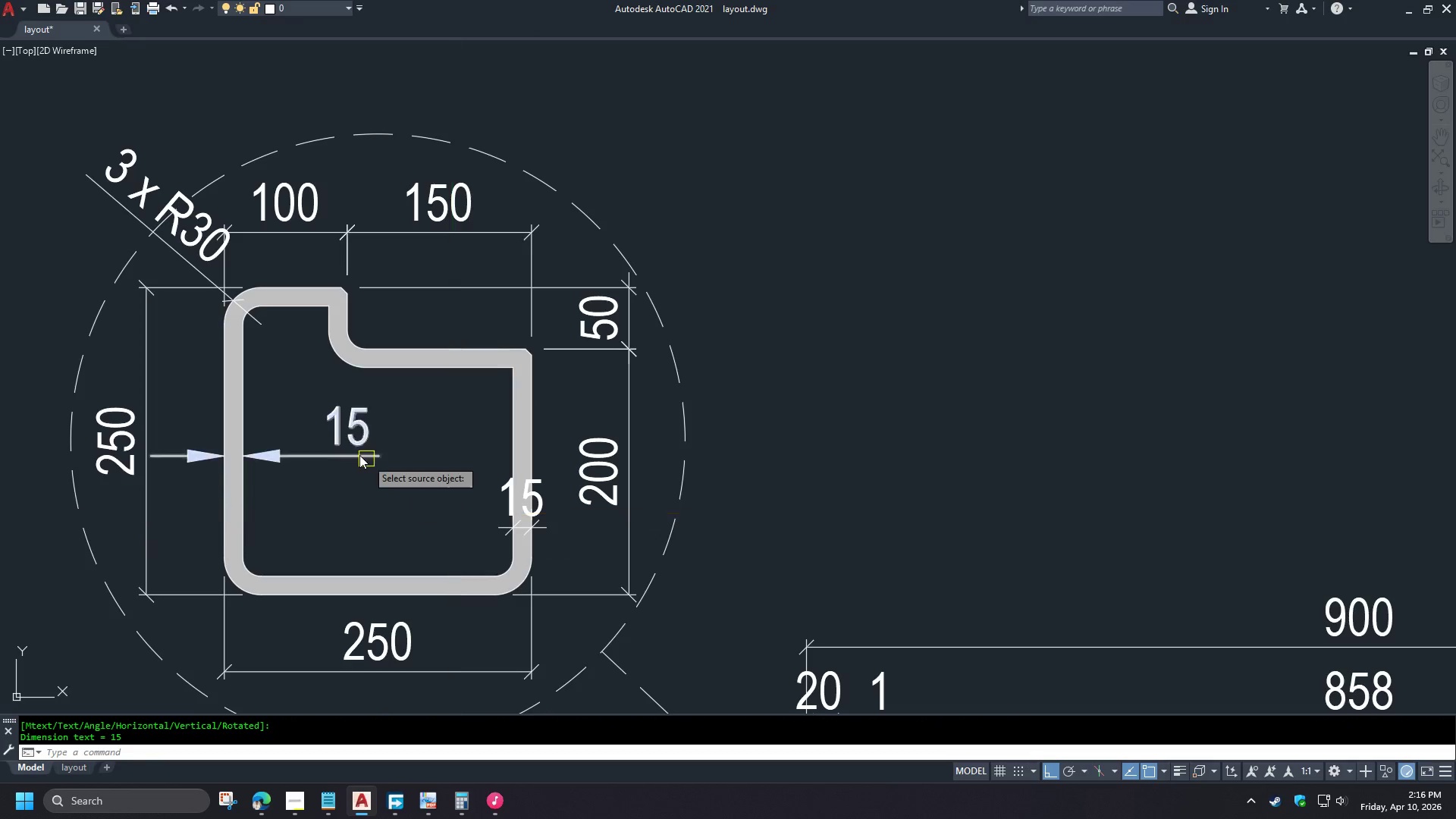 
left_click([359, 455])
 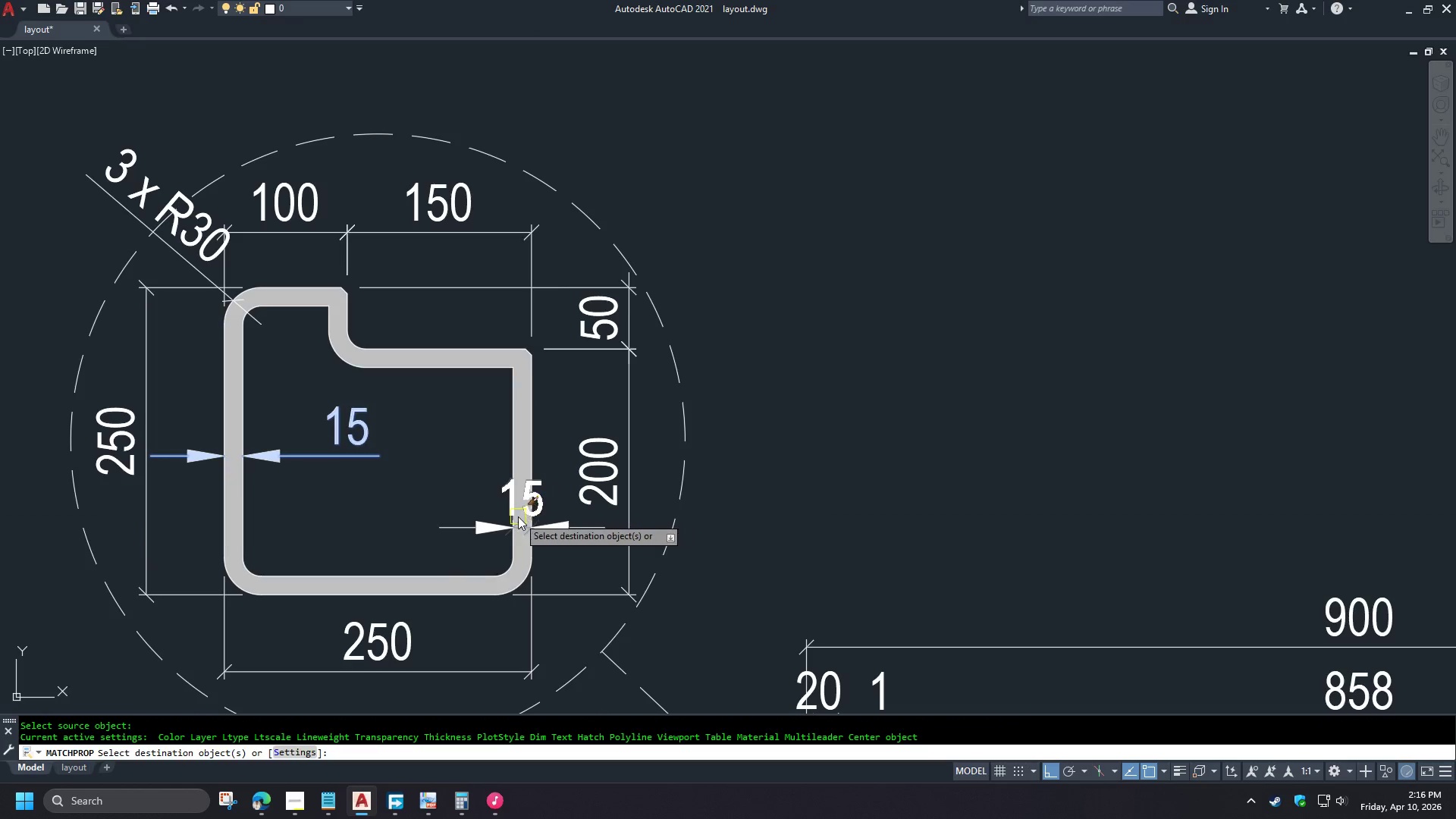 
left_click([518, 516])
 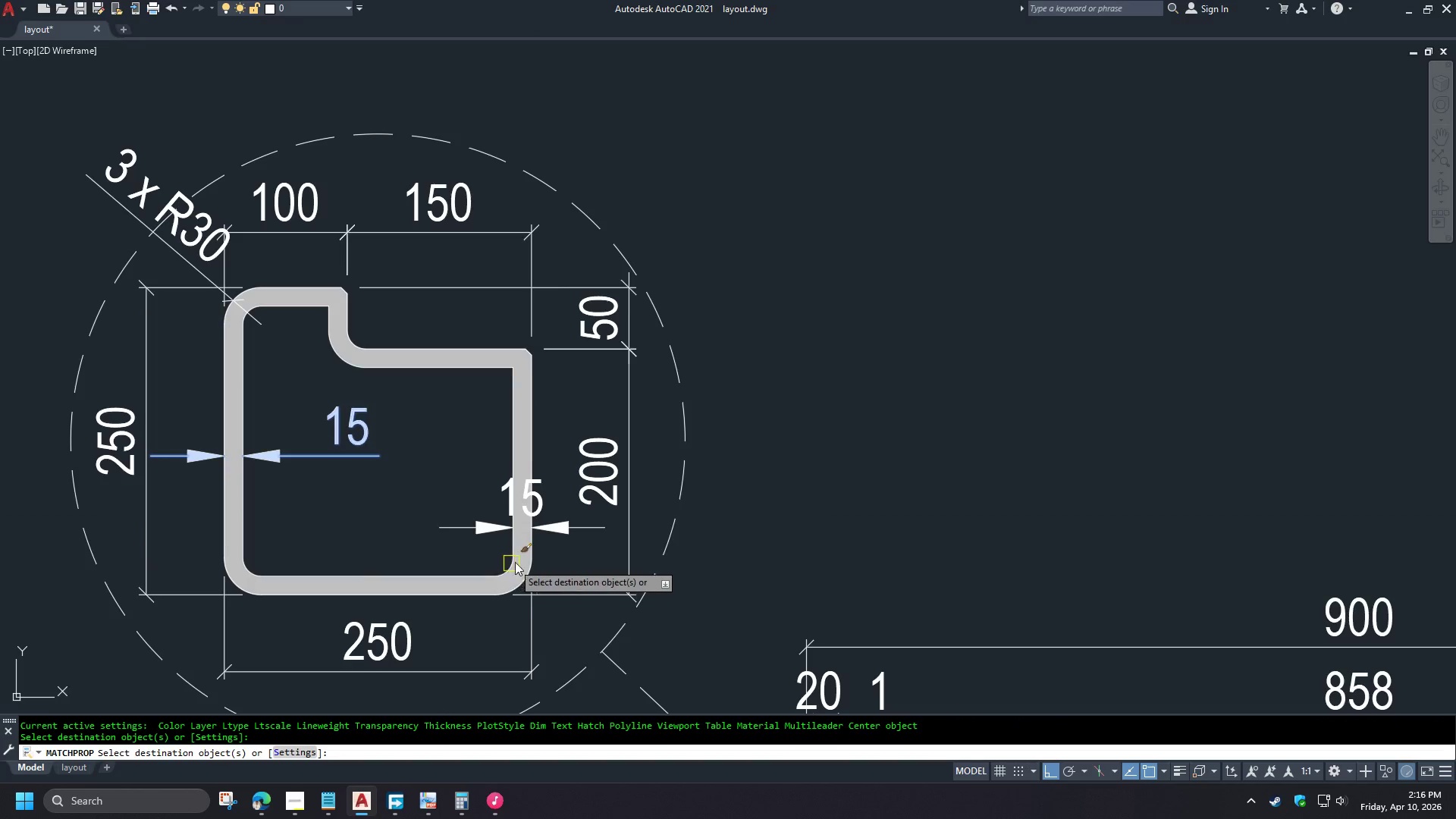 
key(Space)
 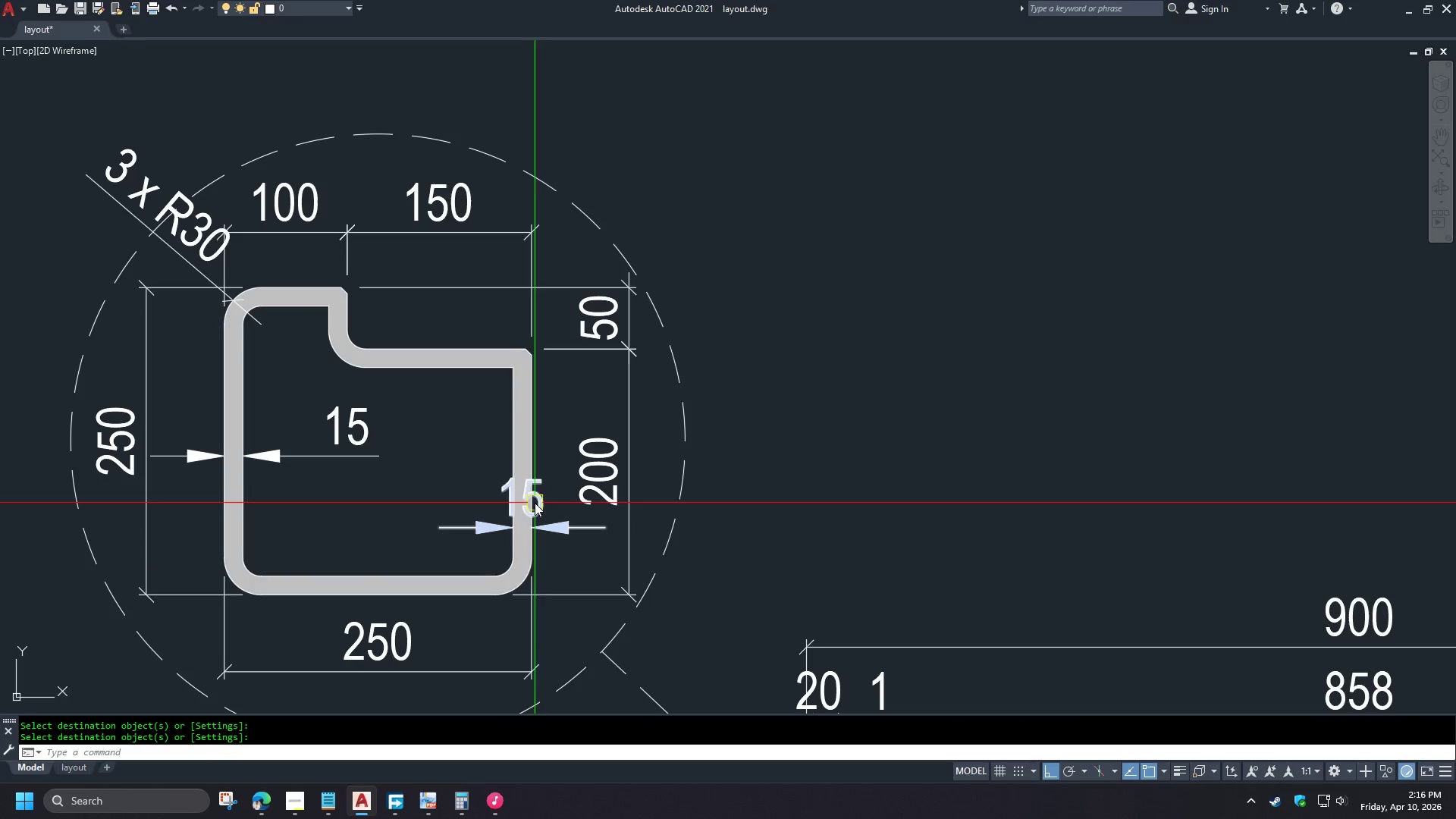 
left_click([533, 502])
 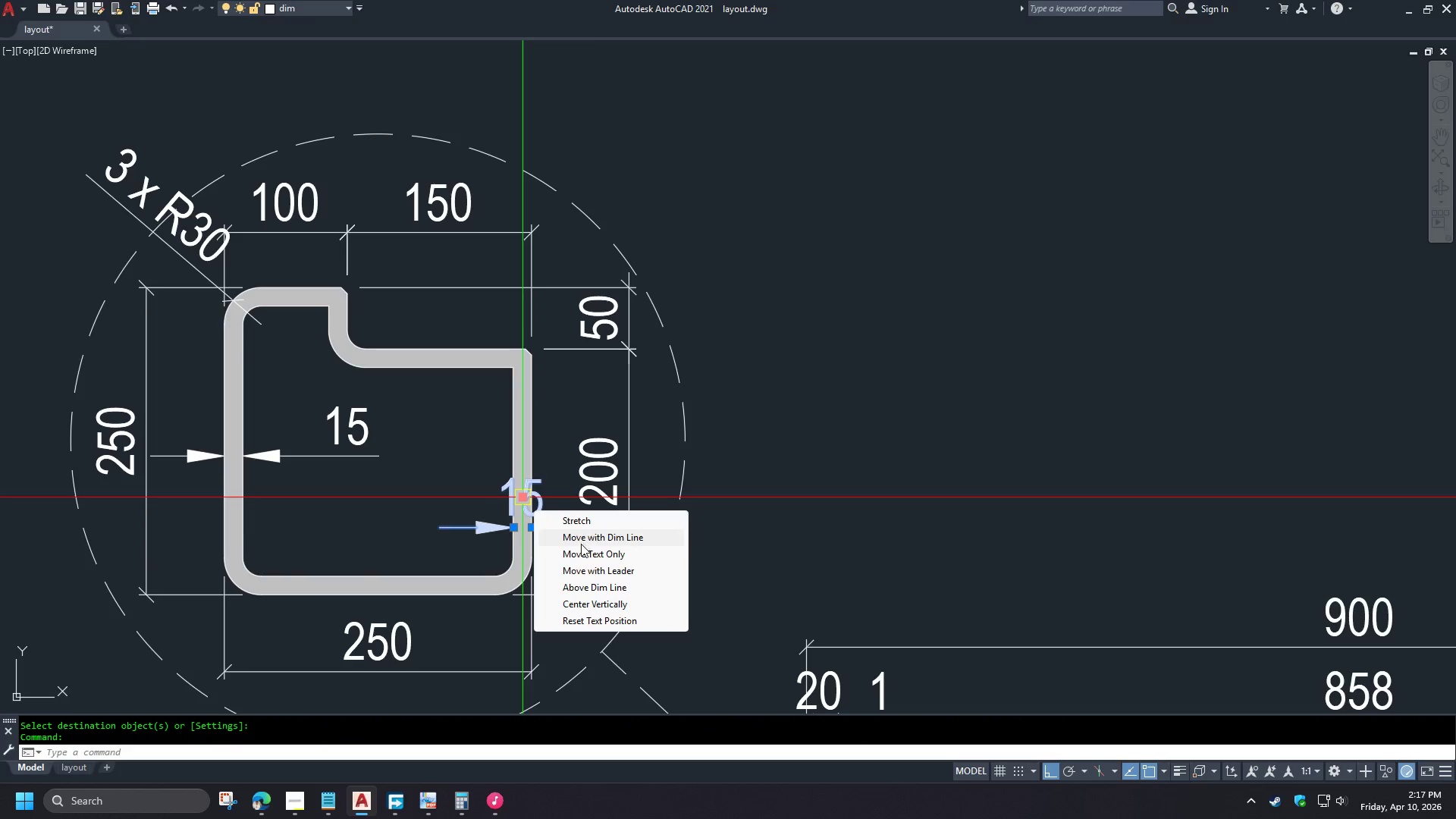 
left_click([575, 535])
 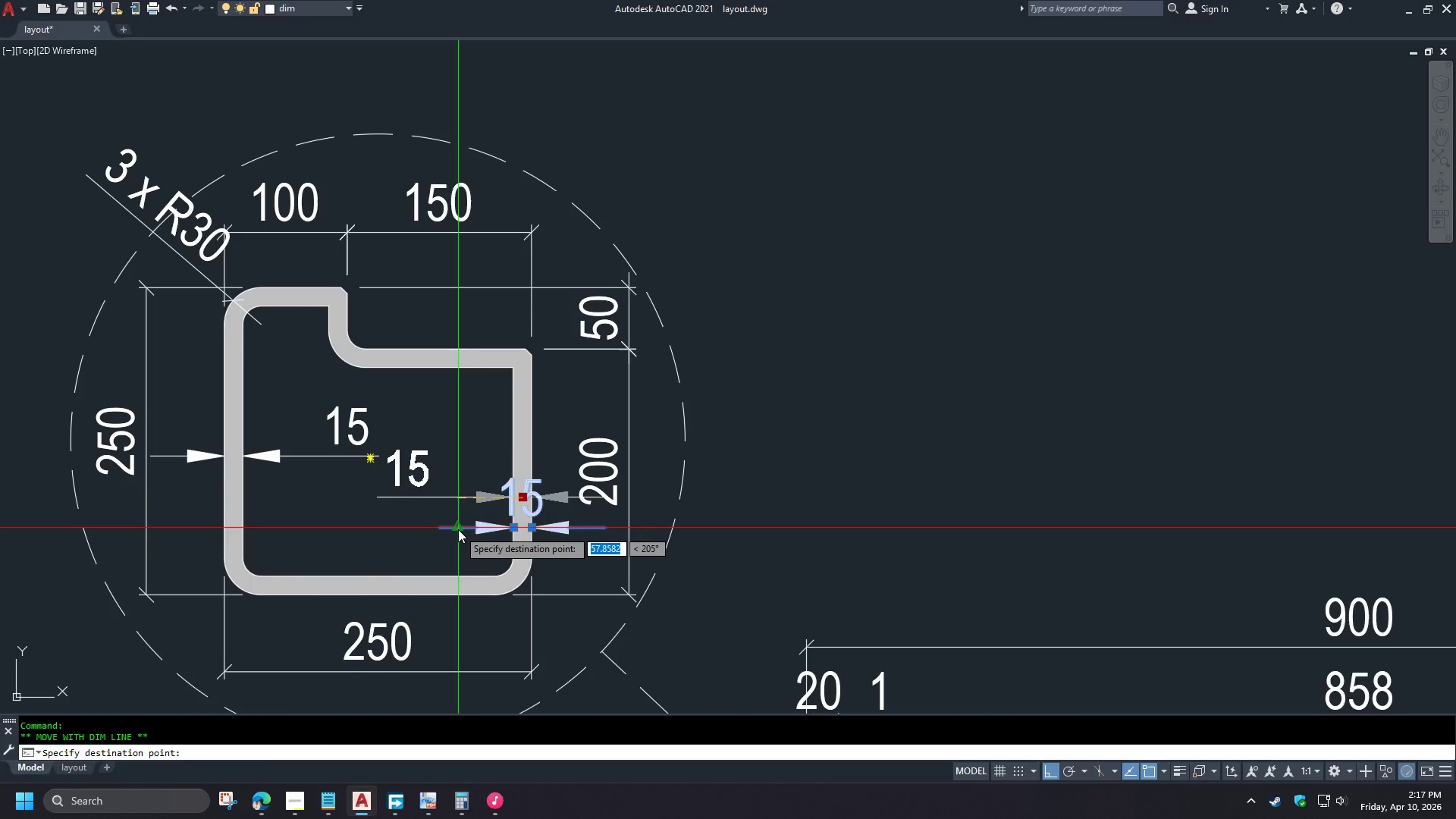 
left_click([458, 529])
 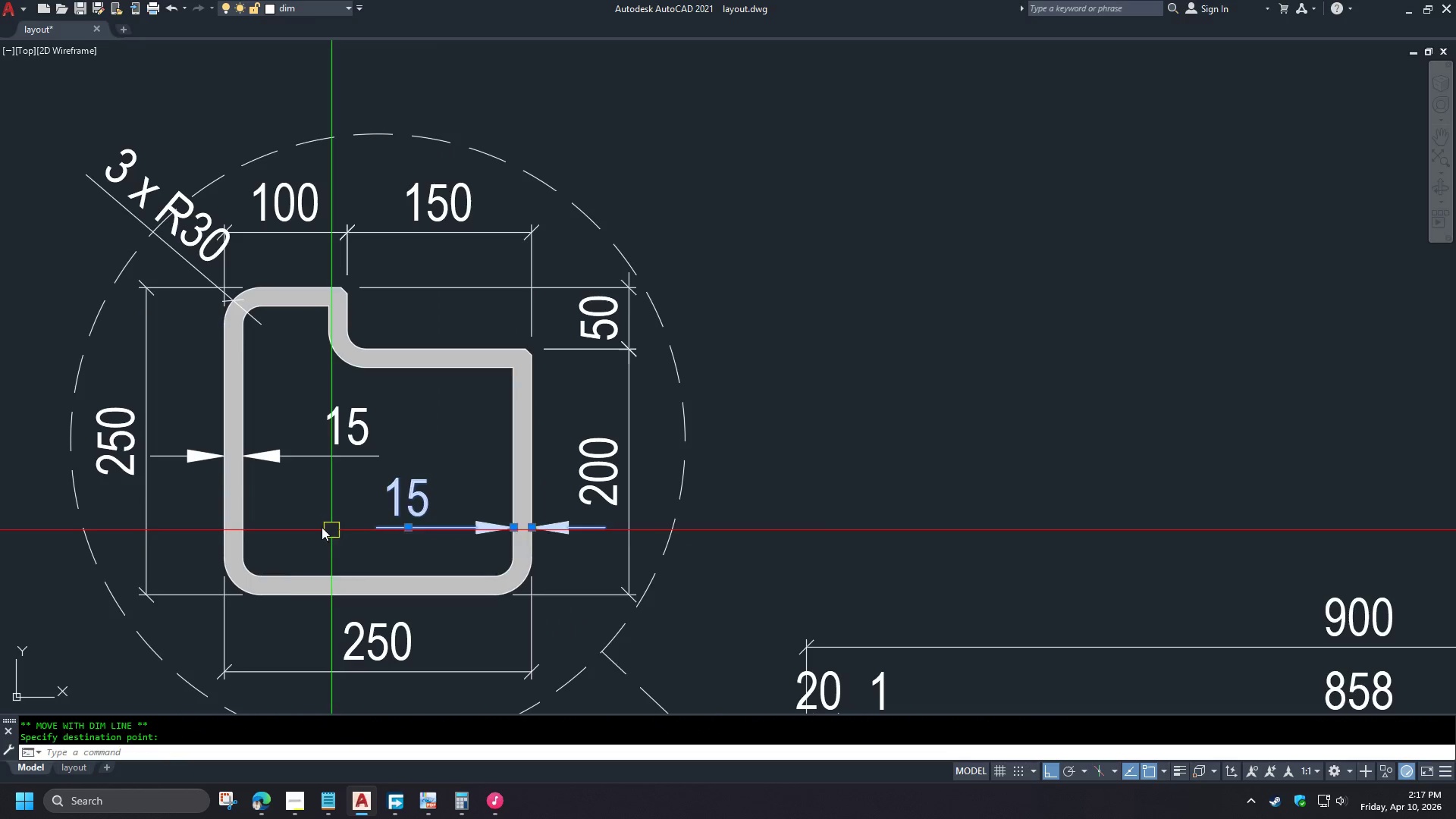 
key(Escape)
 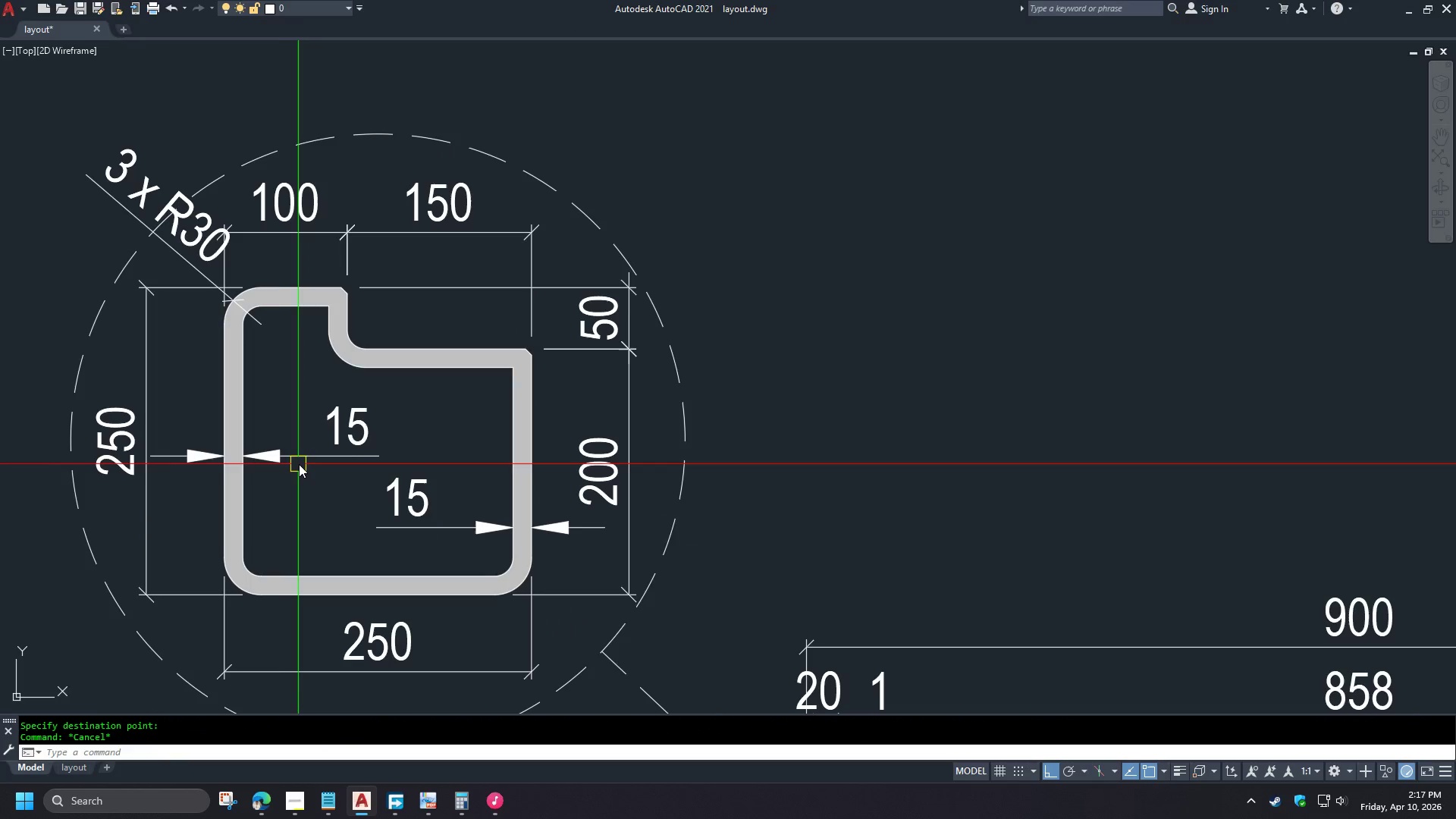 
left_click([299, 463])
 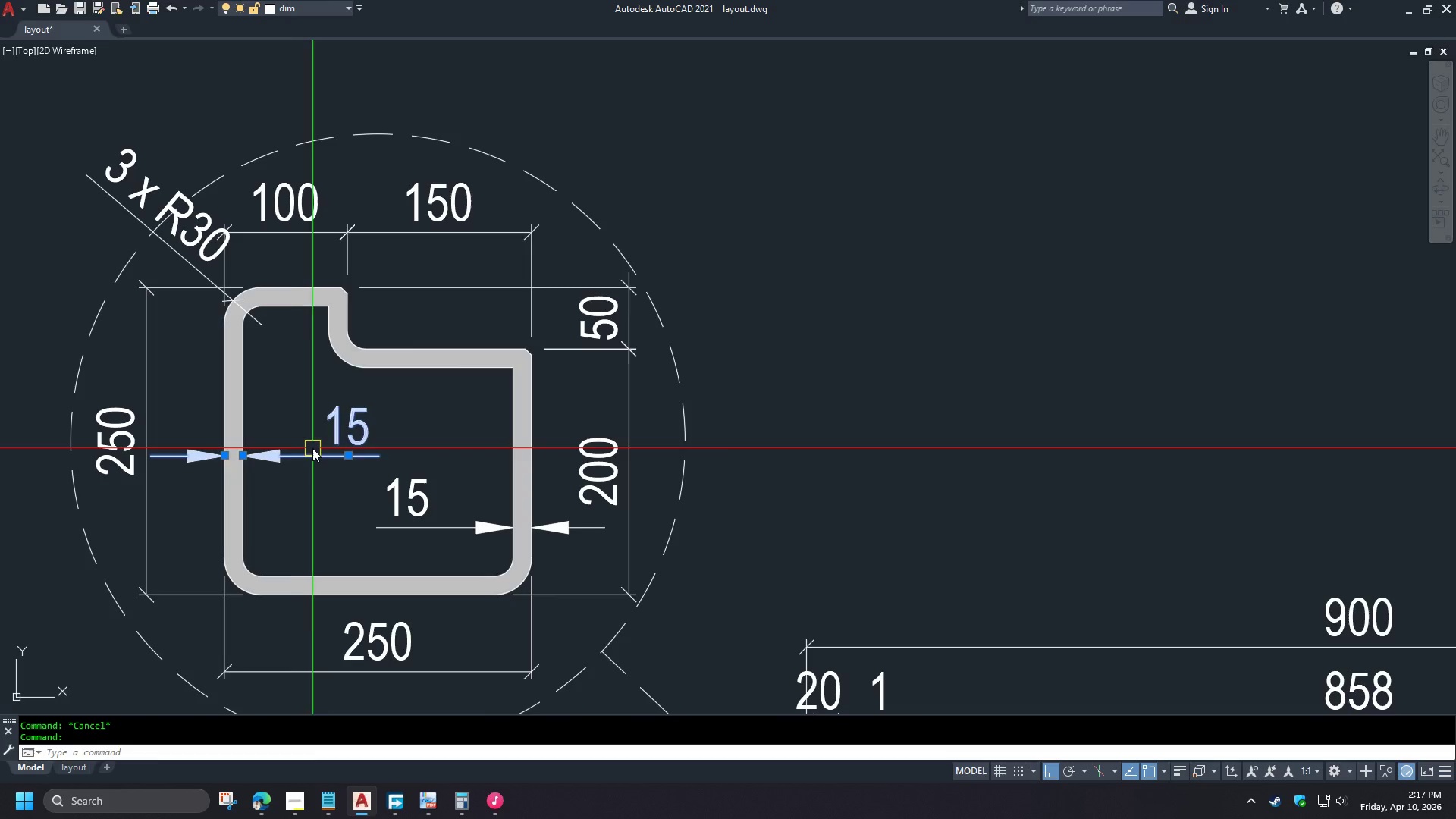 
key(E)
 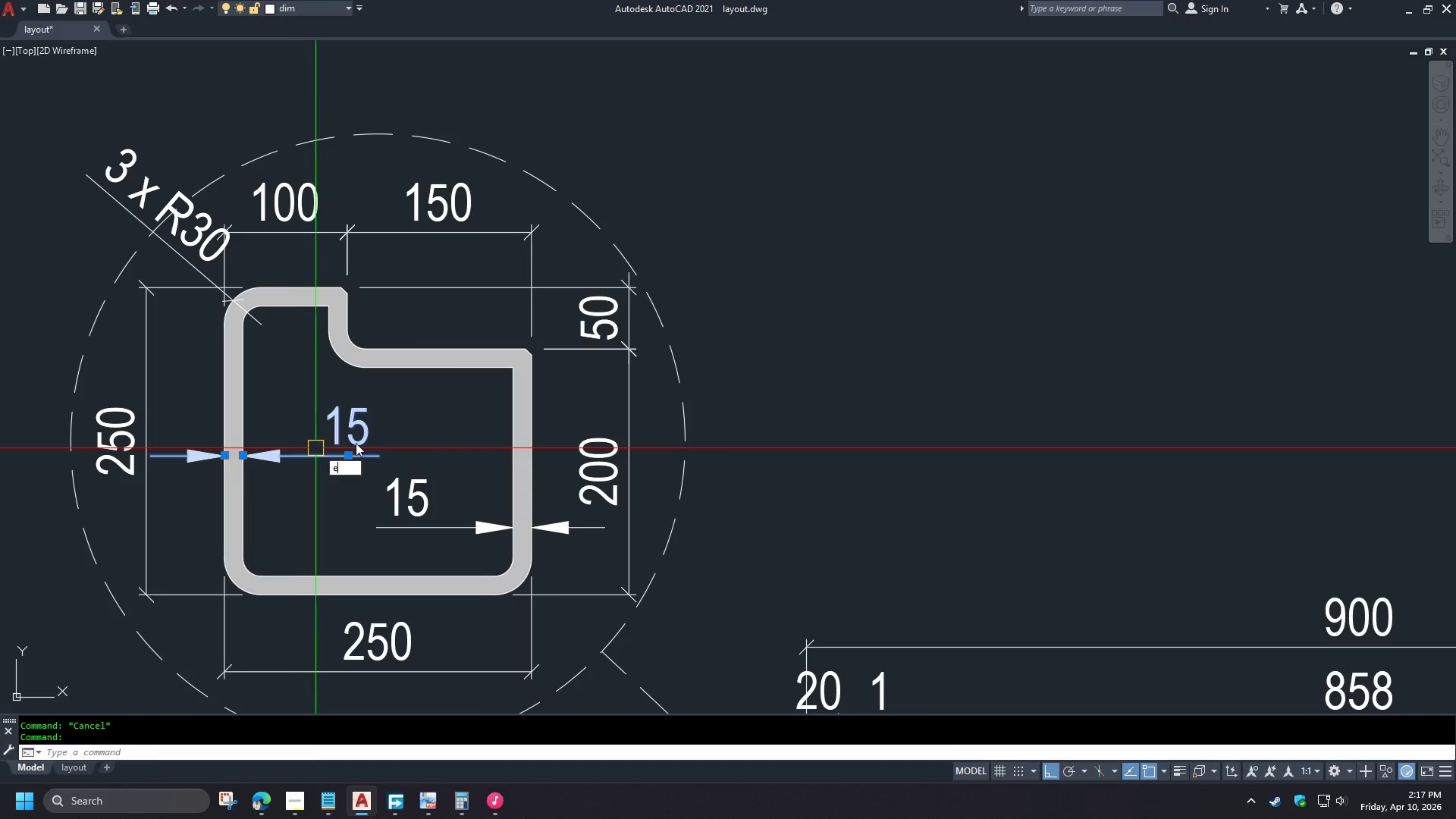 
key(Space)
 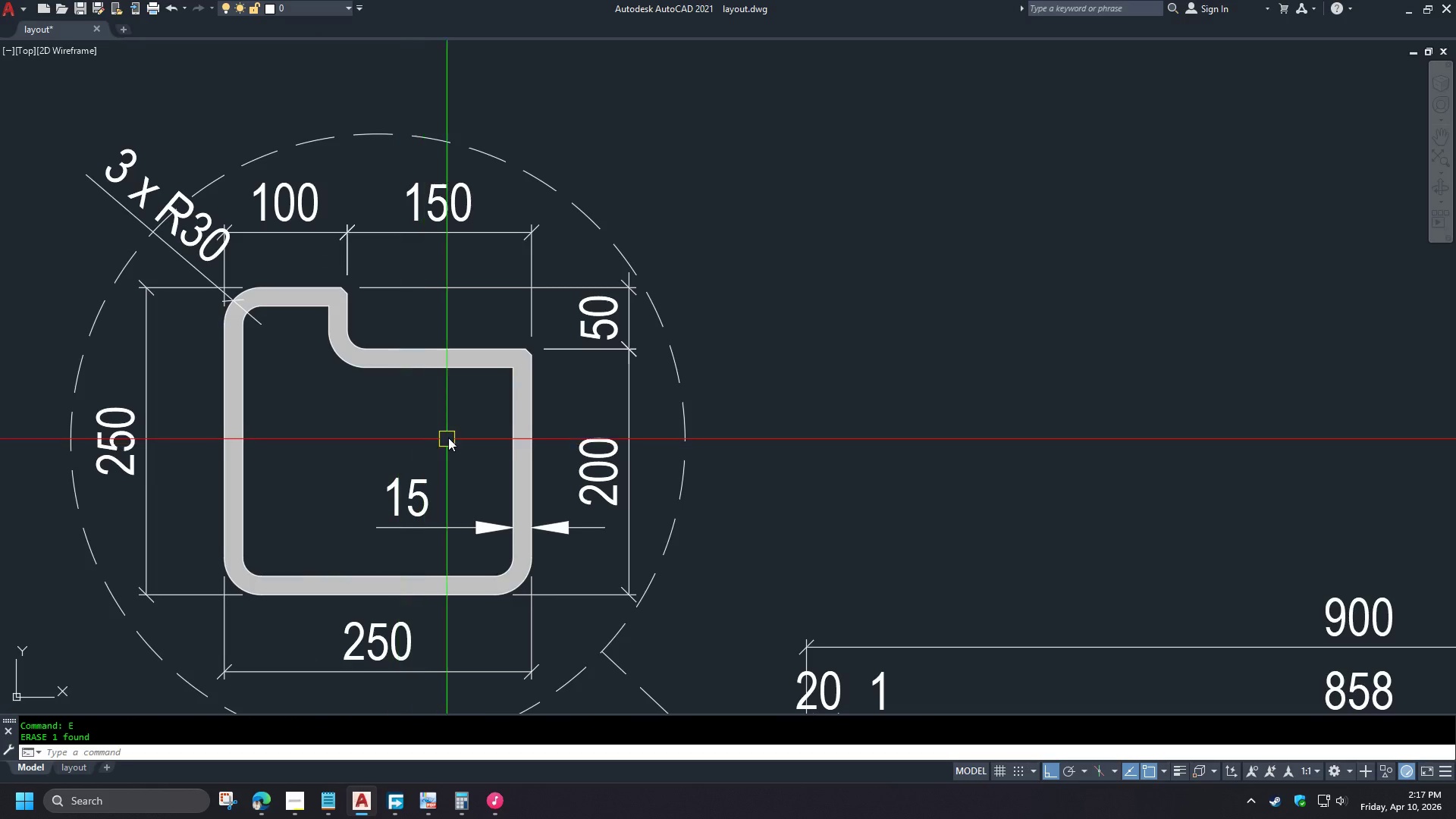 
scroll: coordinate [421, 435], scroll_direction: none, amount: 0.0
 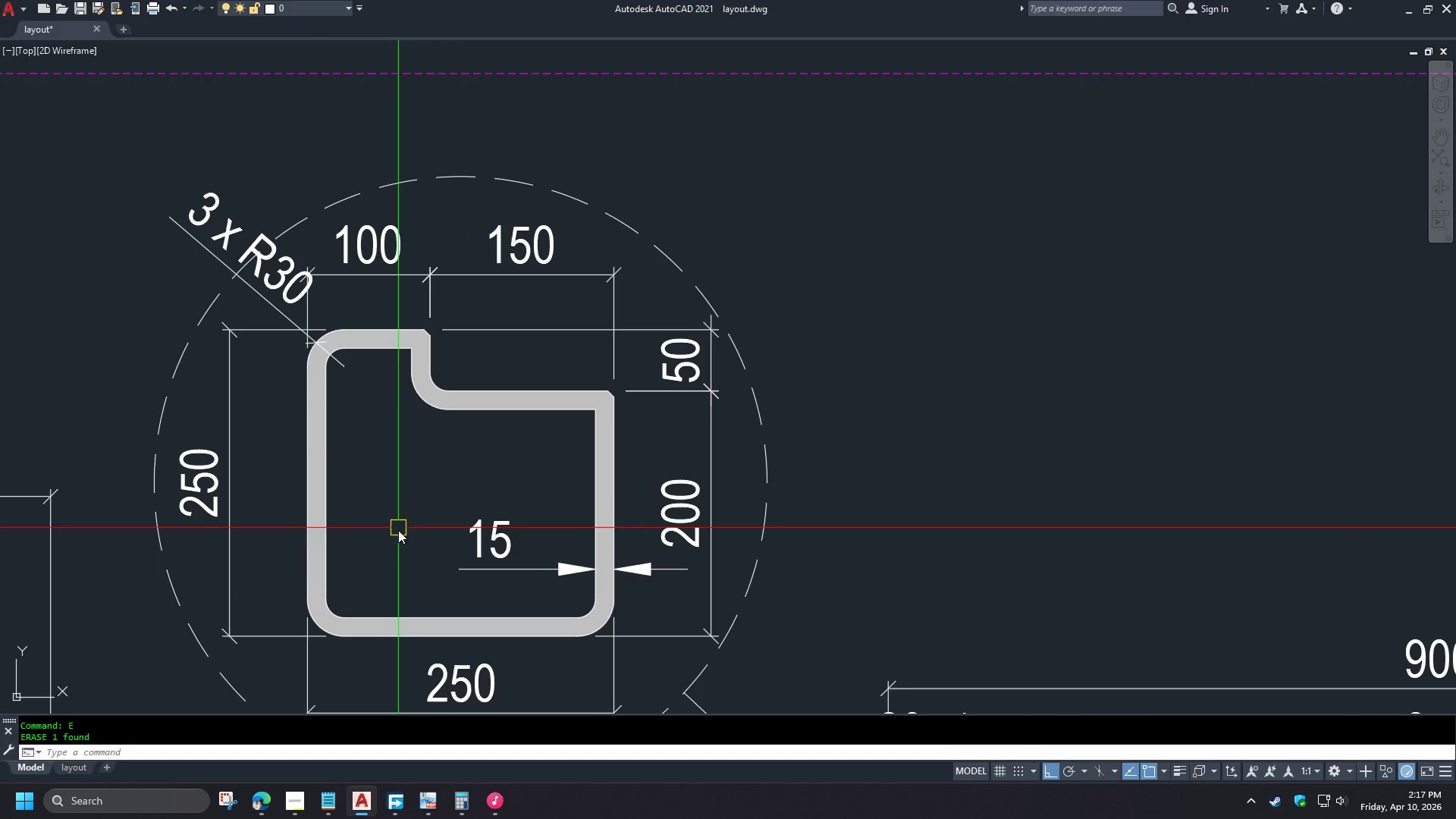 
type(dra )
key(Escape)
type(d)
 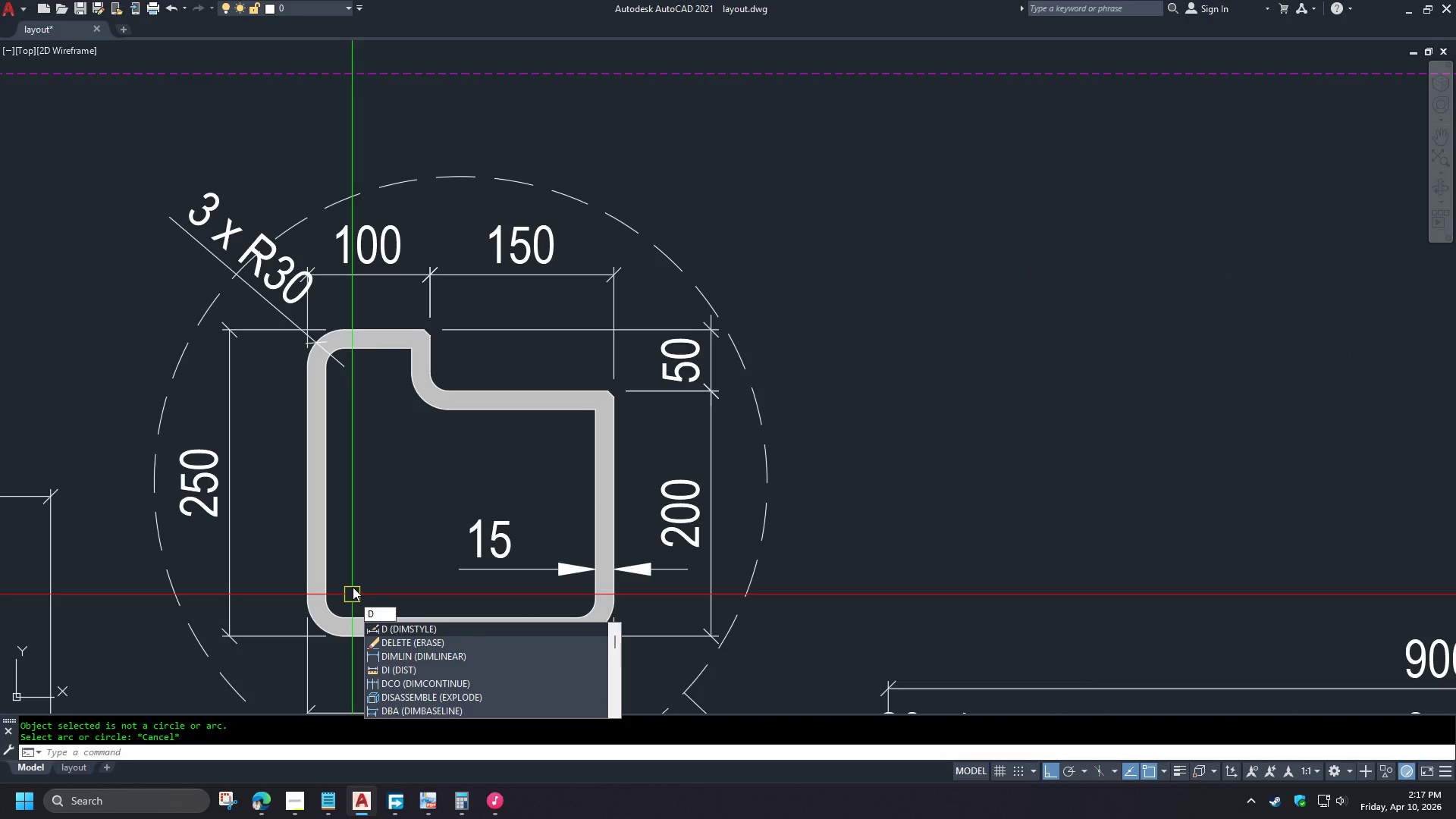 
wait(5.97)
 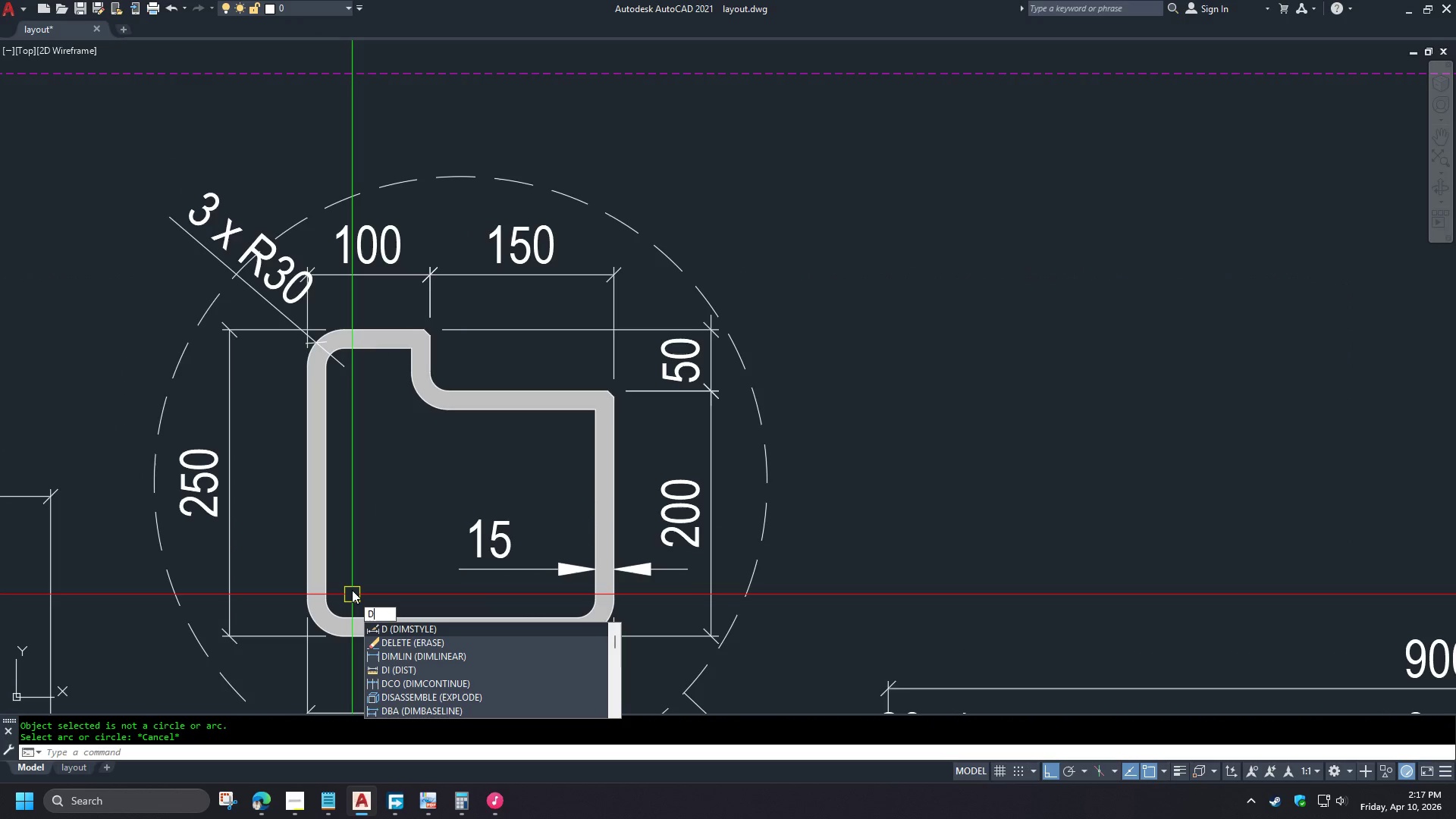 
type(ra )
 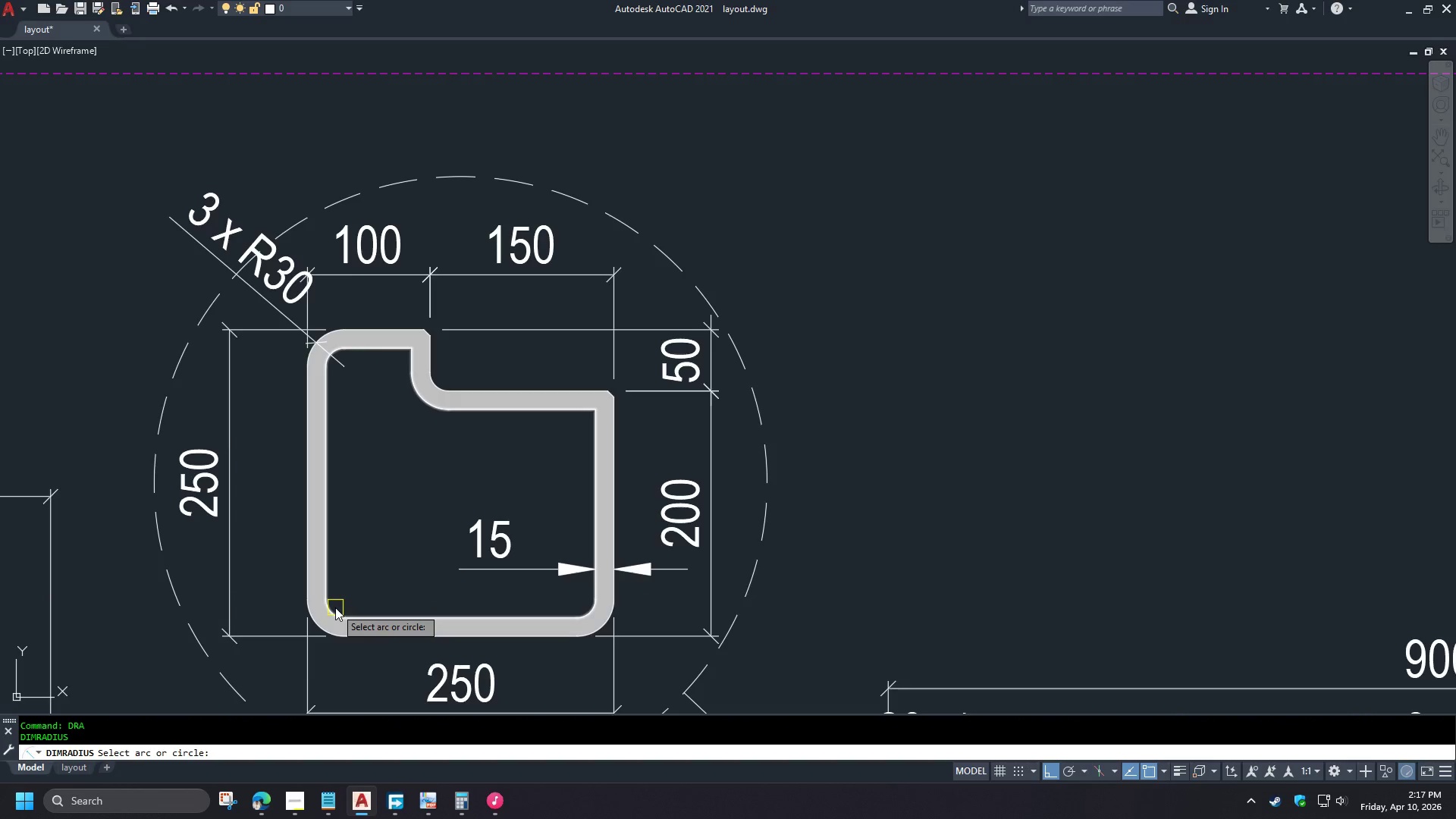 
left_click([335, 607])
 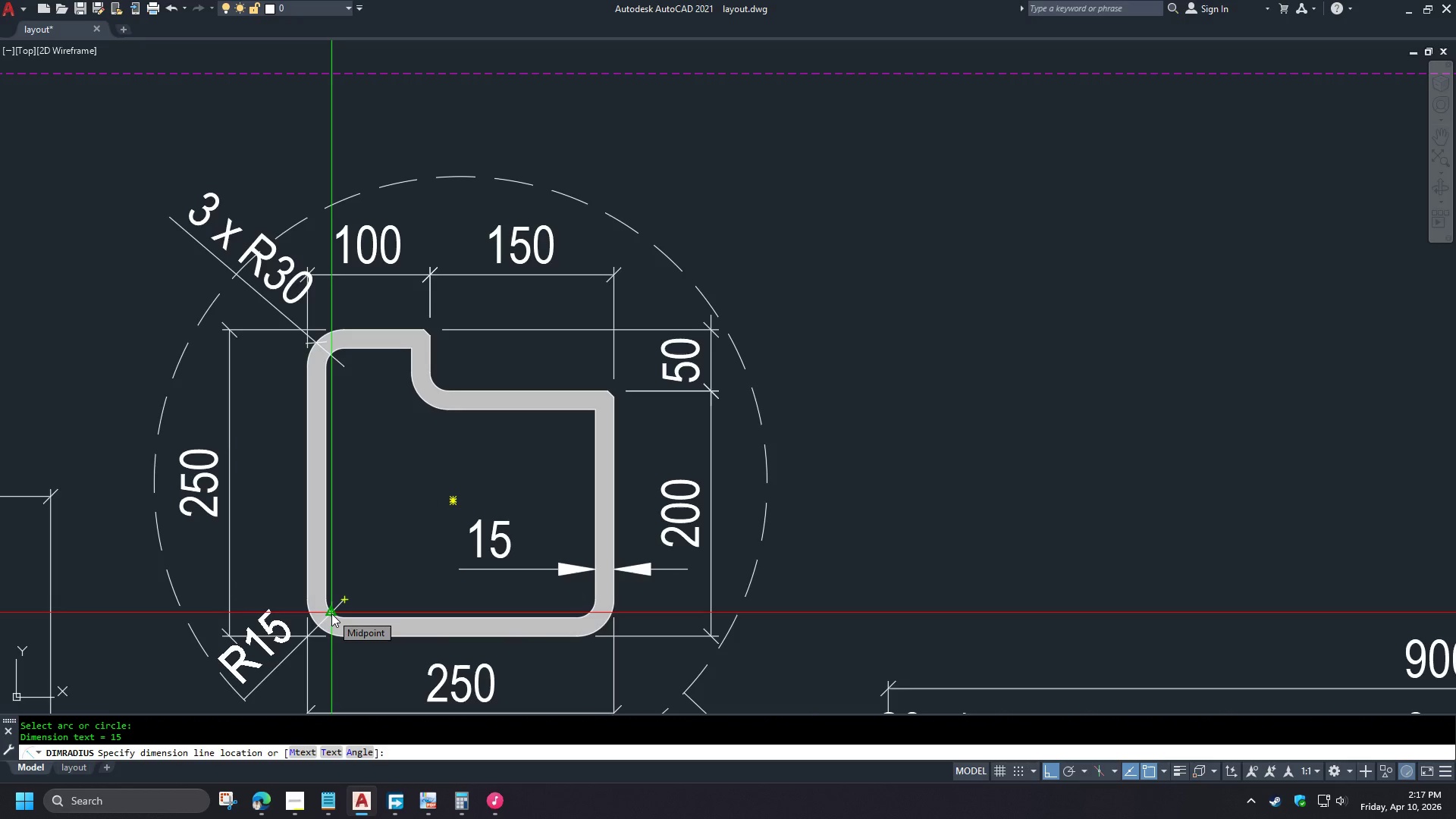 
left_click([331, 613])
 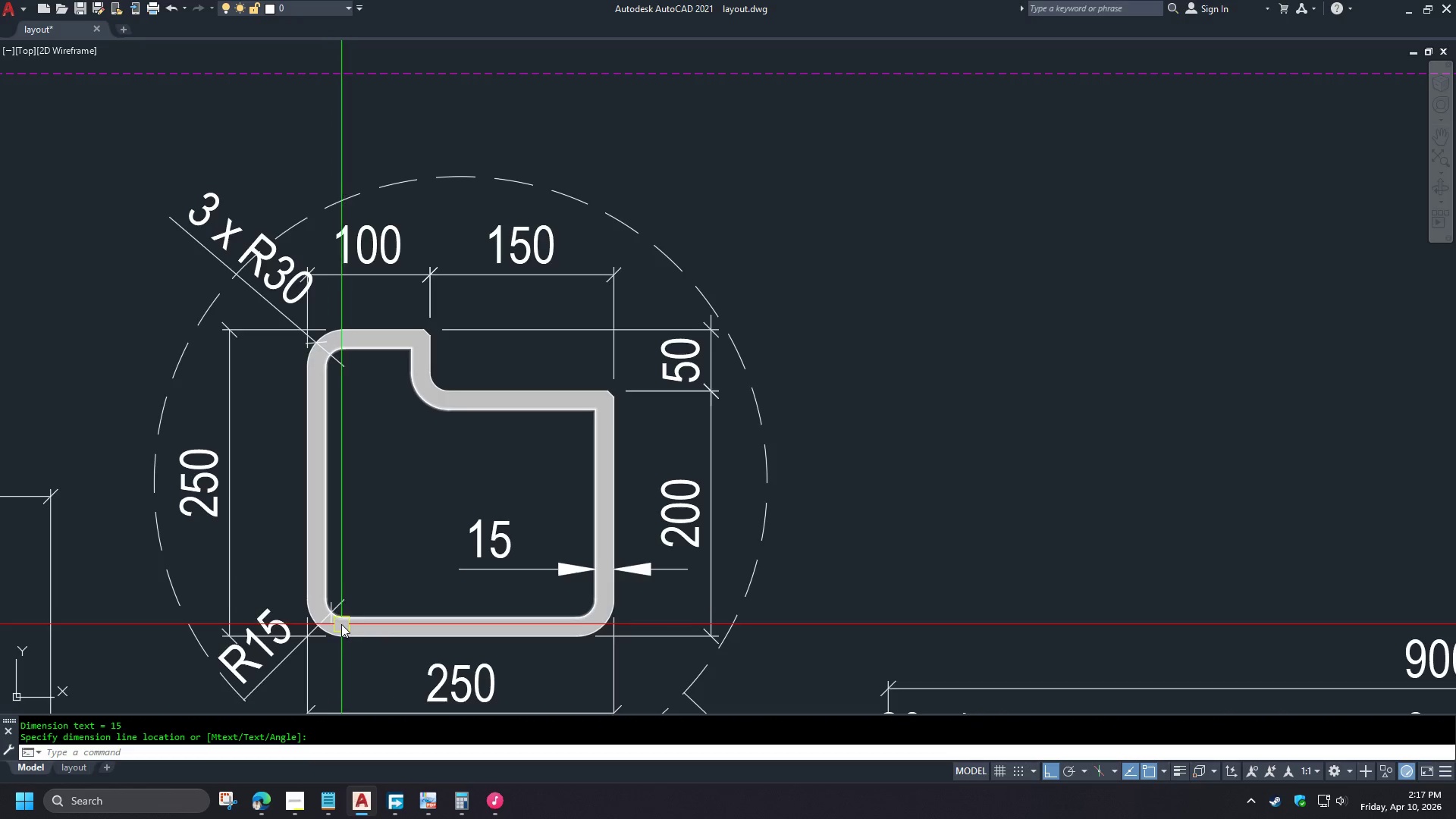 
scroll: coordinate [336, 617], scroll_direction: up, amount: 2.0
 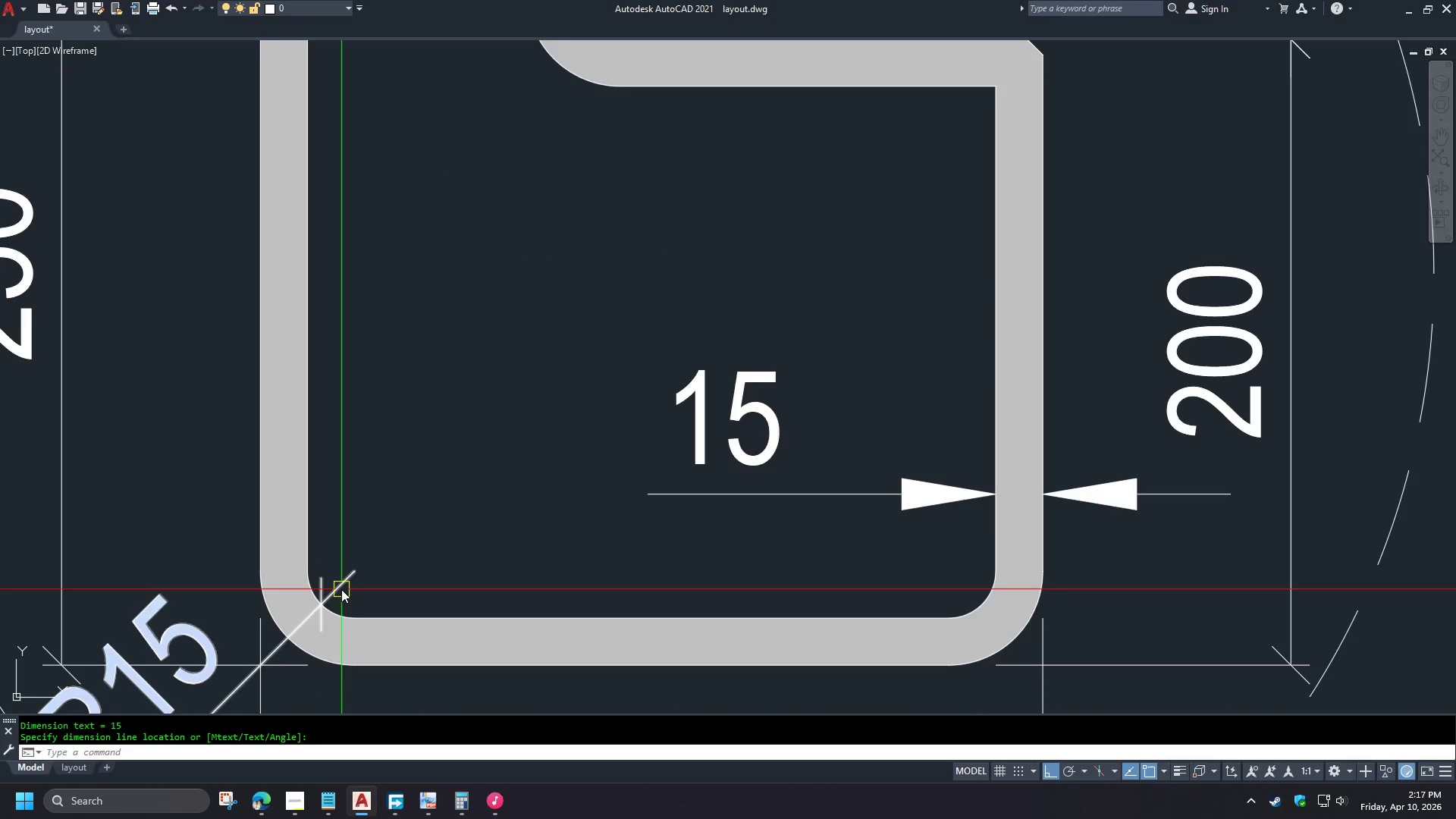 
left_click([341, 589])
 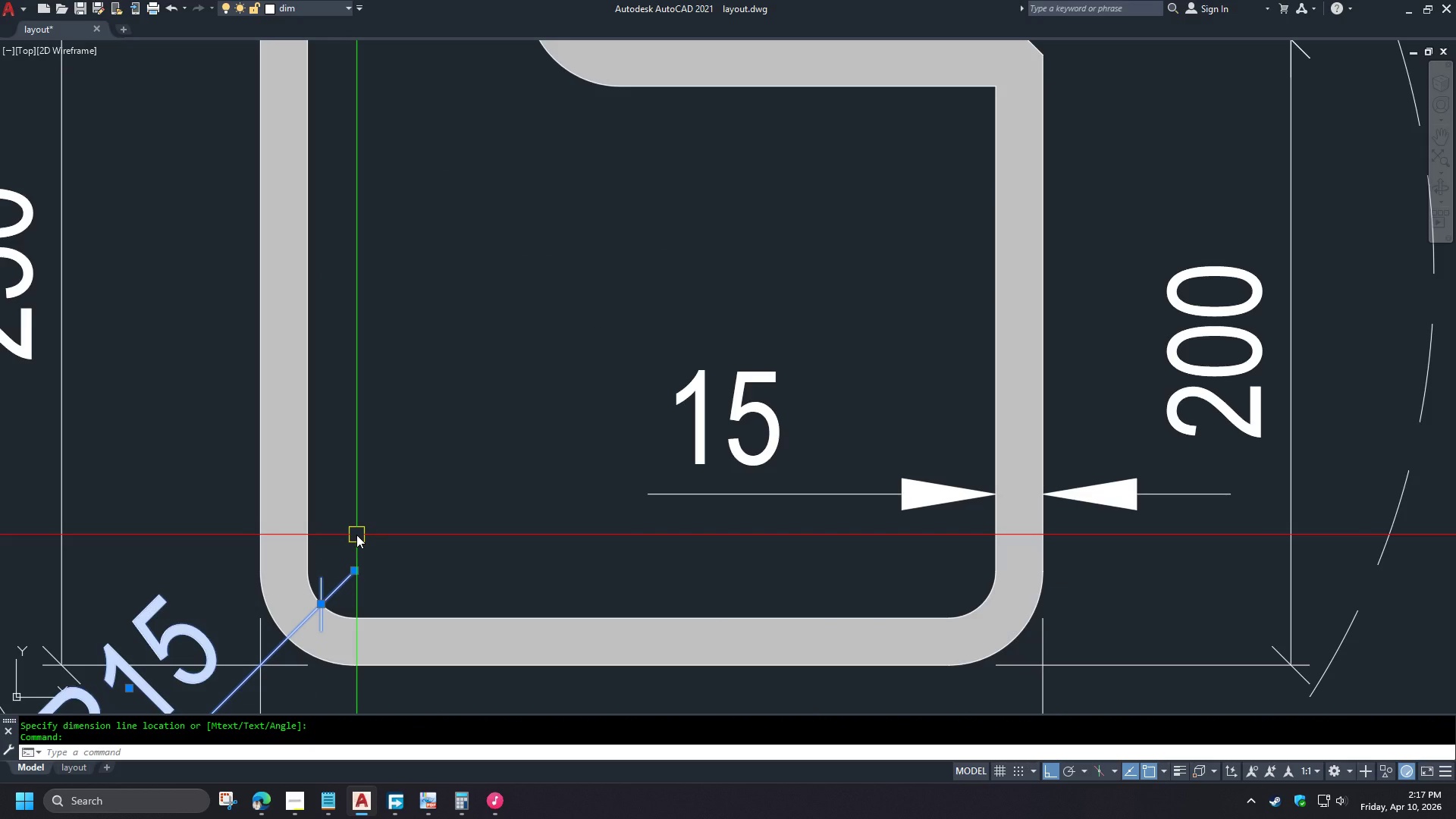 
type(mi )
key(Escape)
 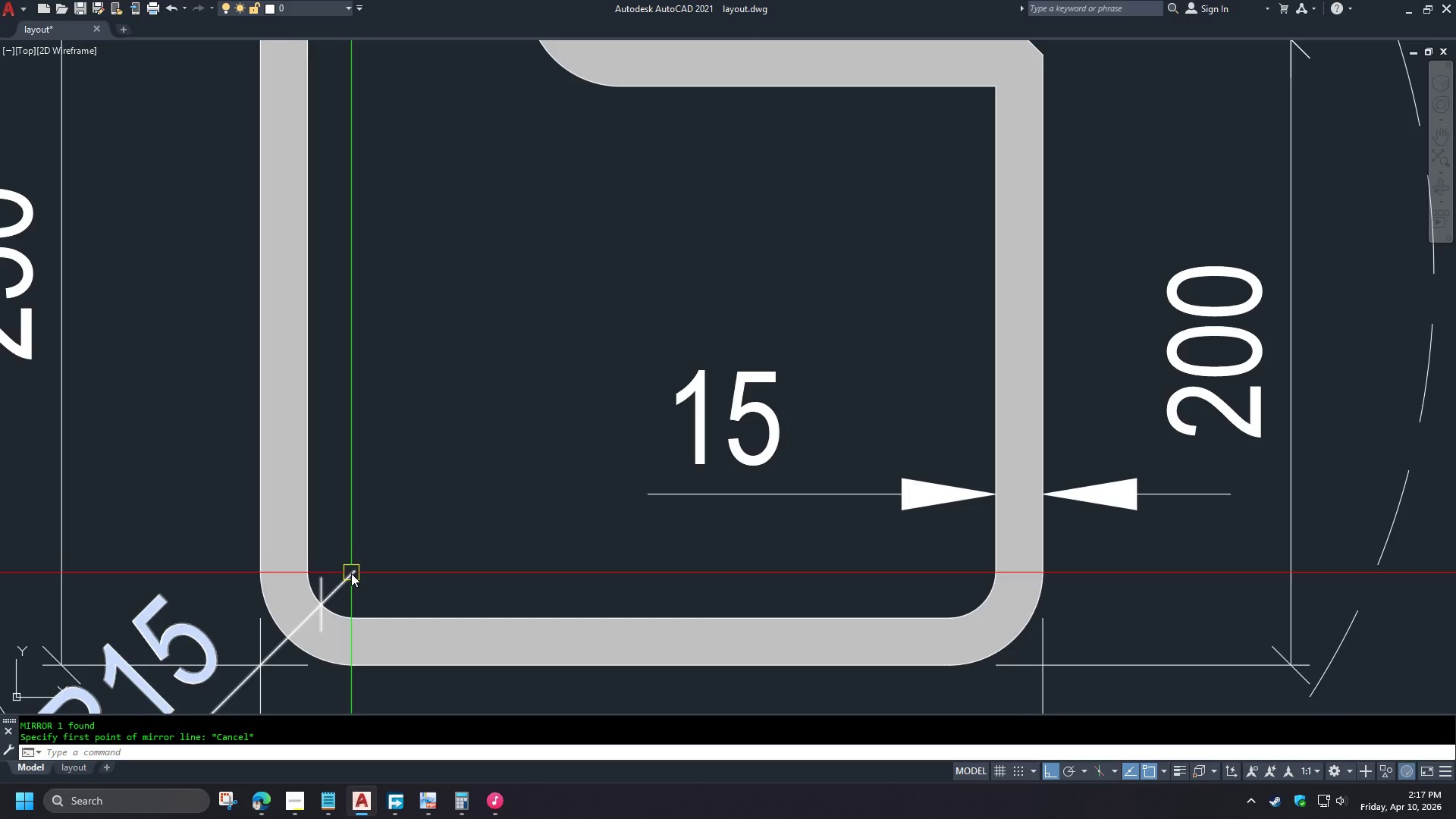 
left_click([351, 574])
 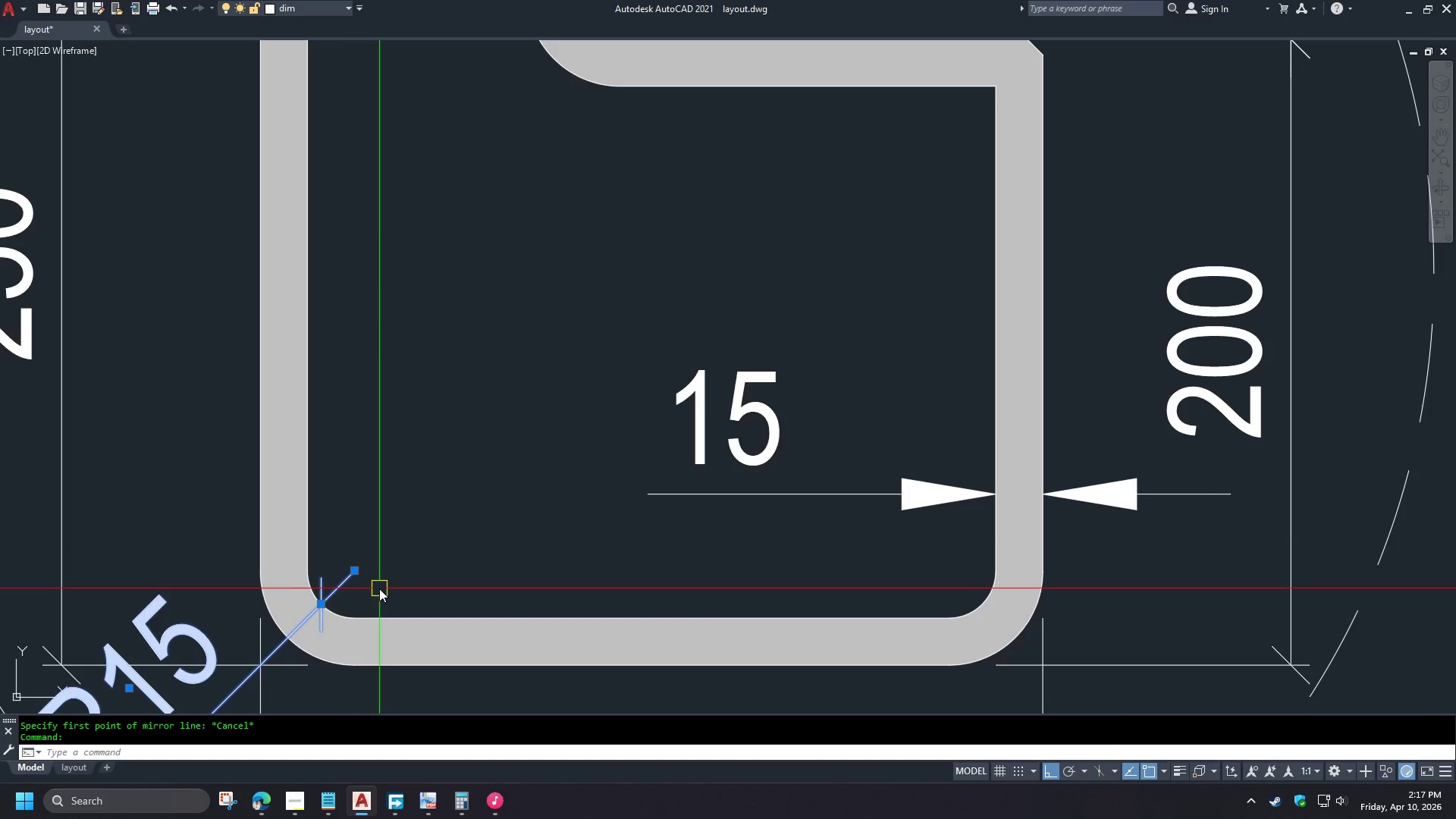 
type(ro )
 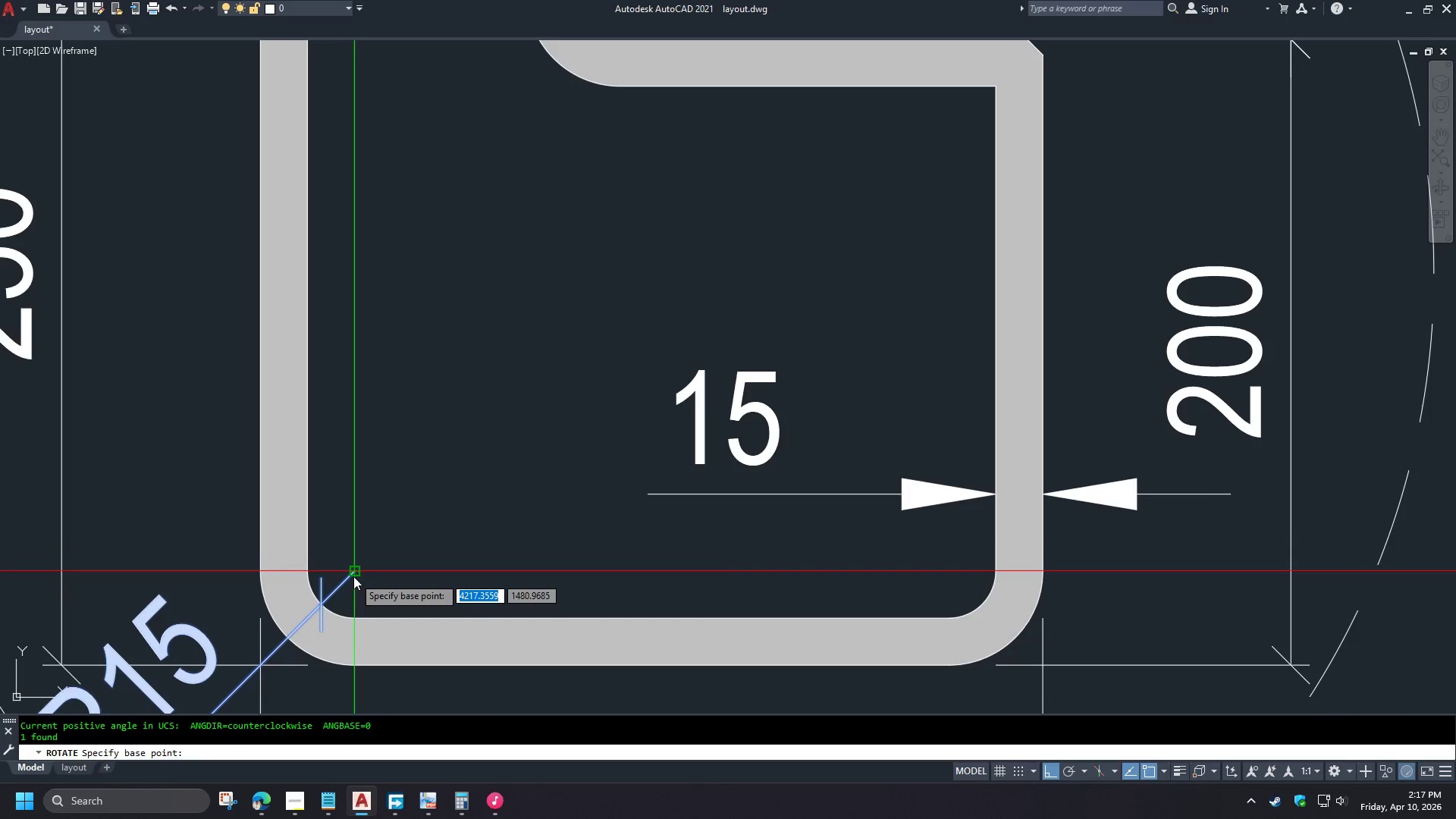 
key(Escape)
 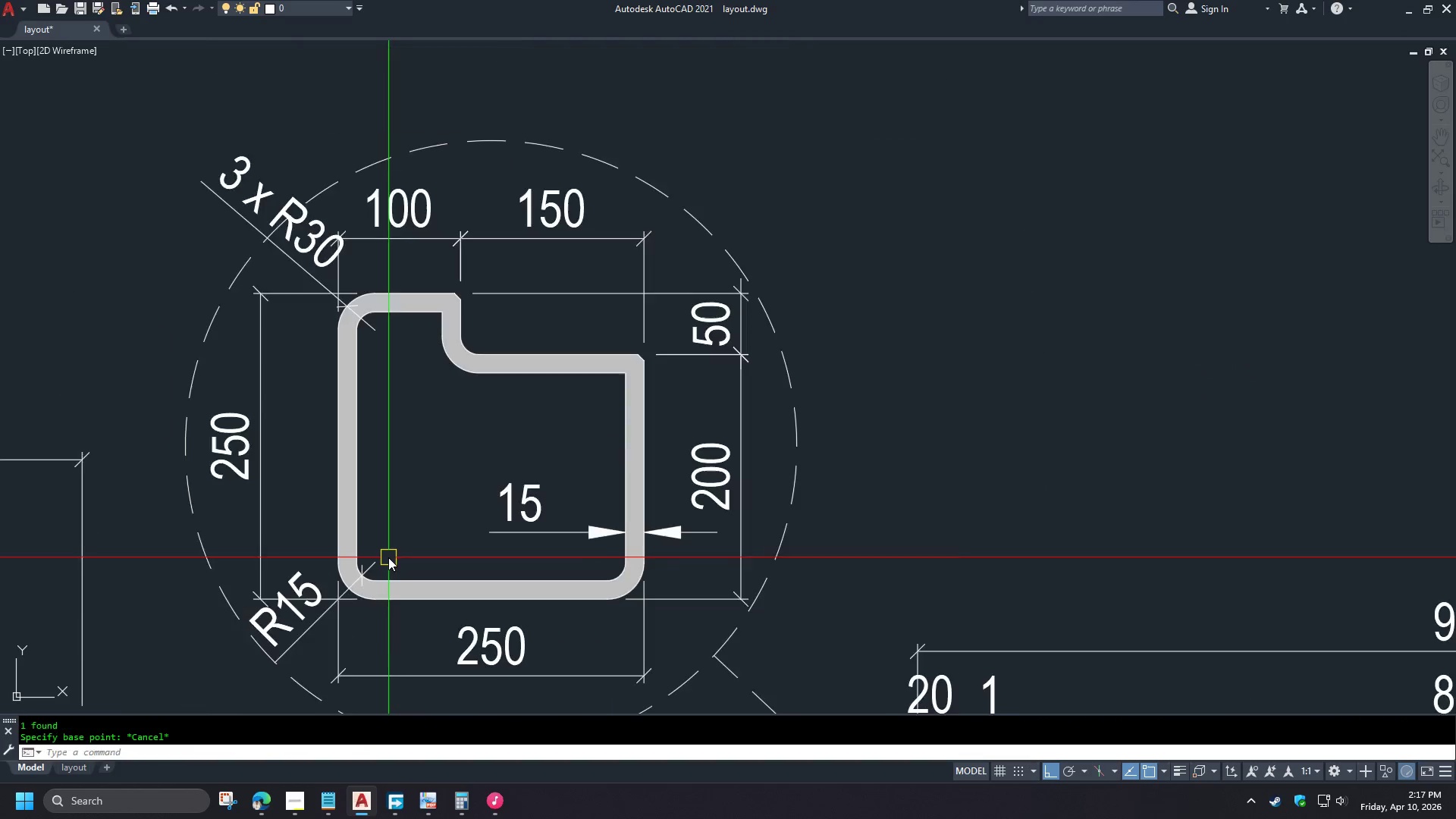 
key(Escape)
 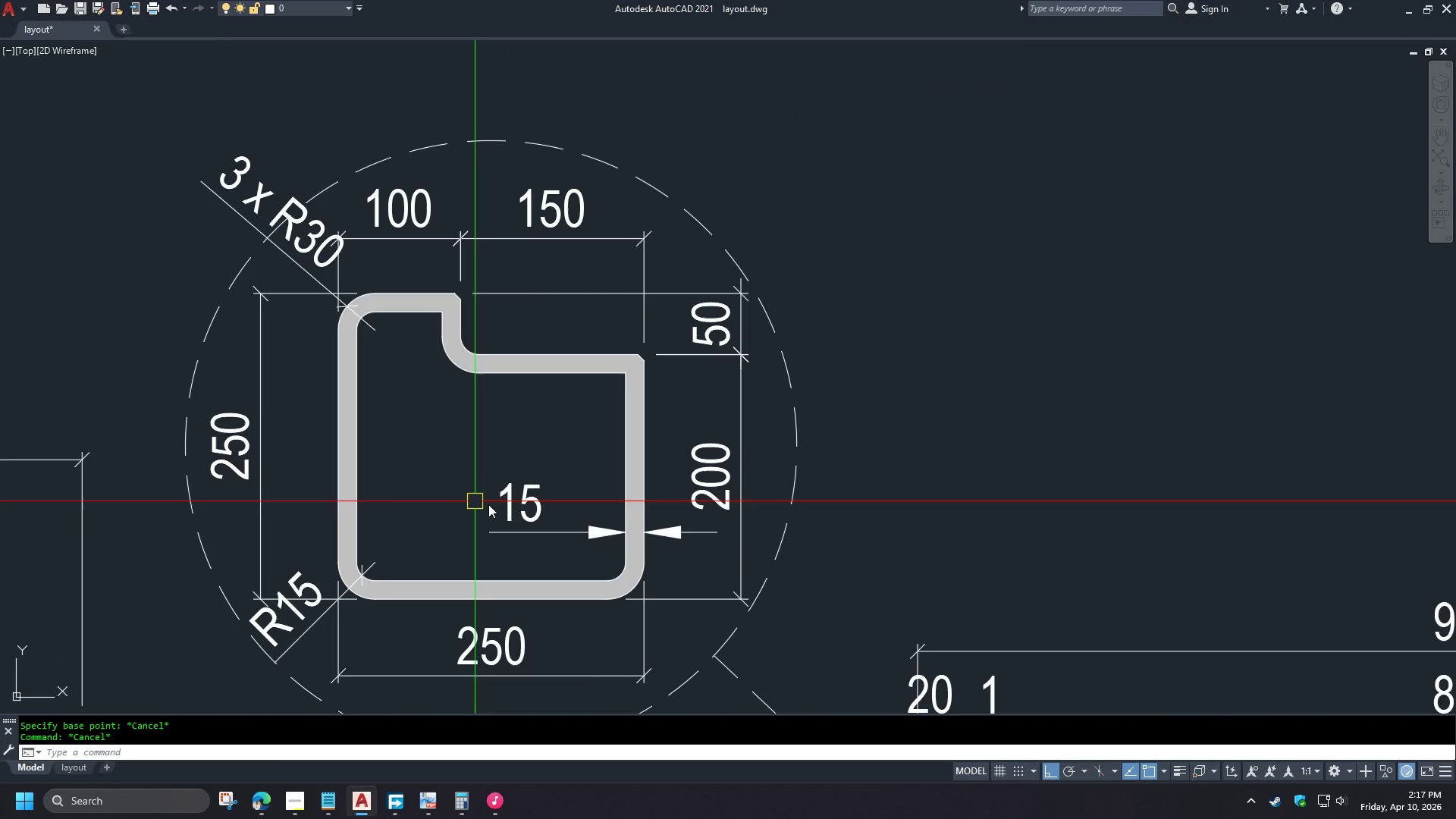 
scroll: coordinate [388, 558], scroll_direction: down, amount: 2.0
 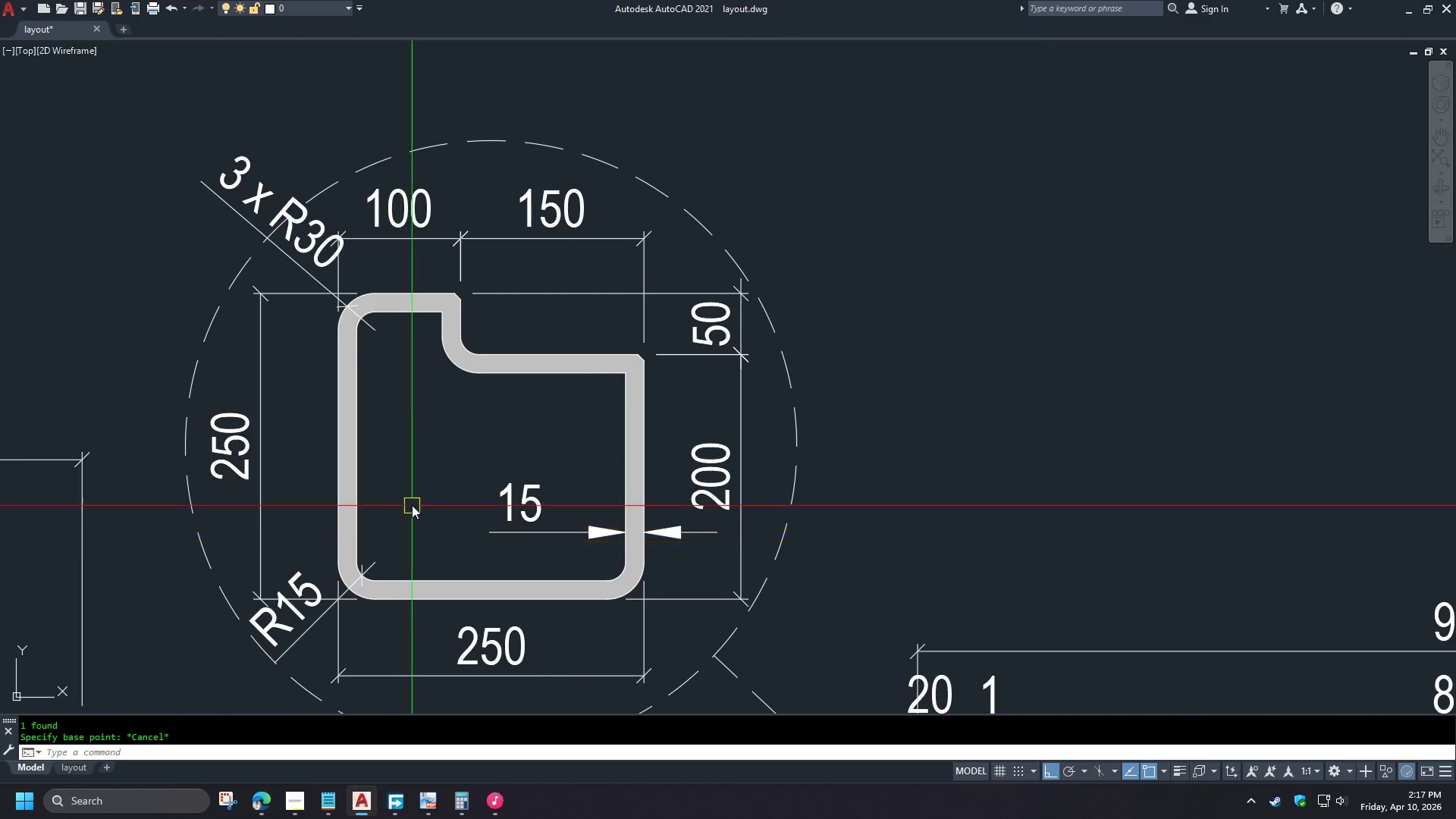 
type(ma )
 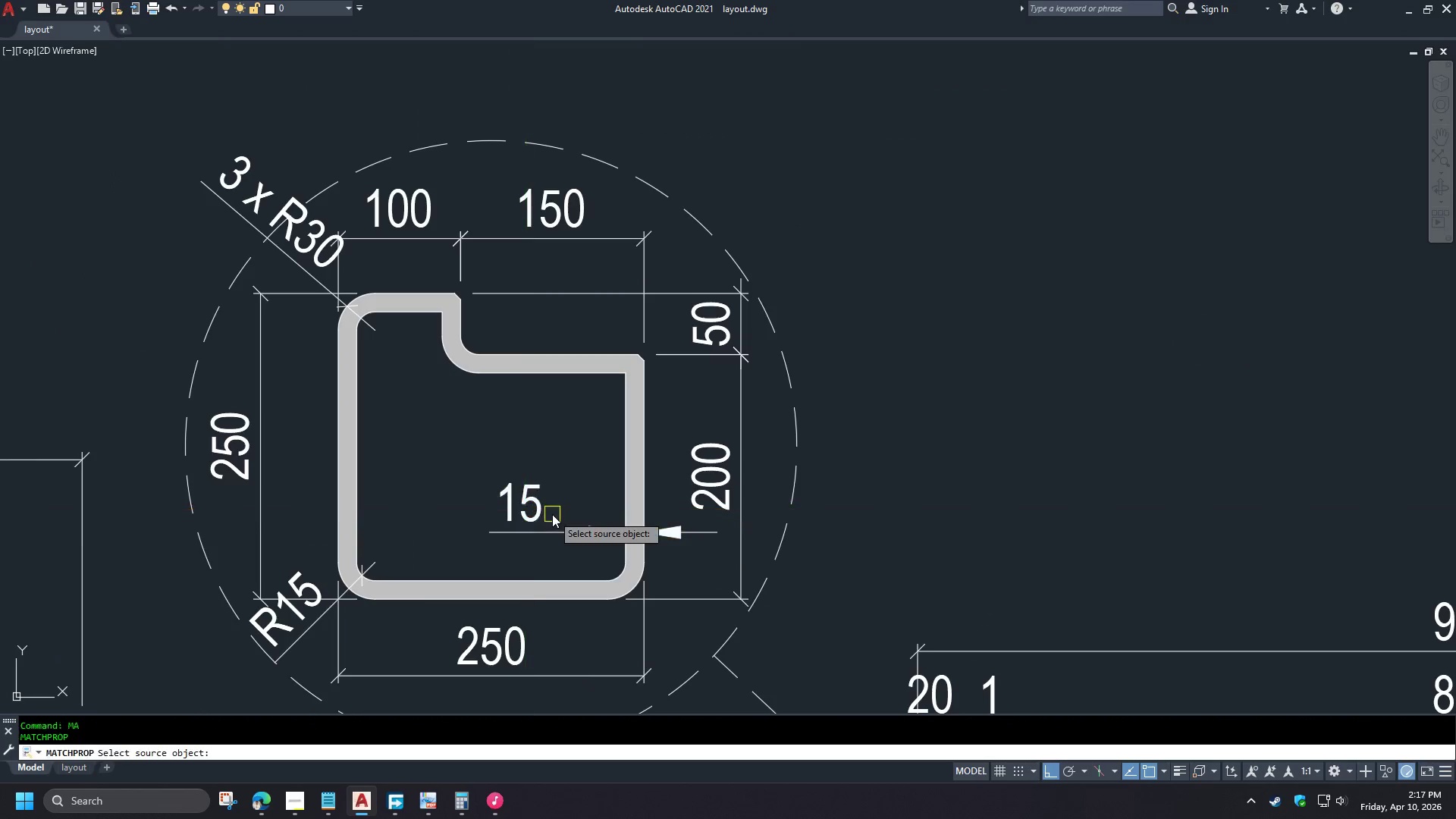 
left_click([552, 514])
 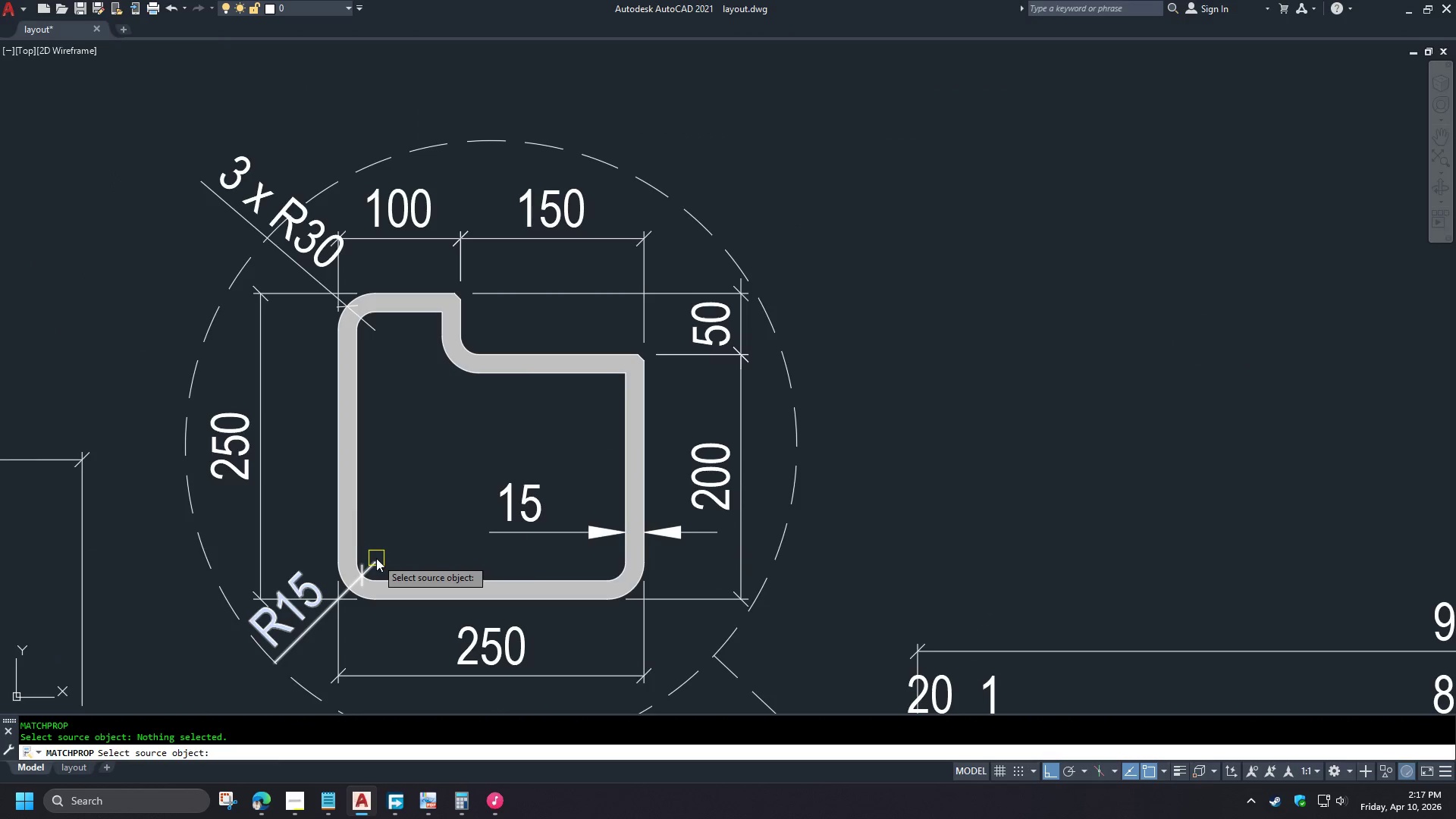 
key(Escape)
type(ma )
 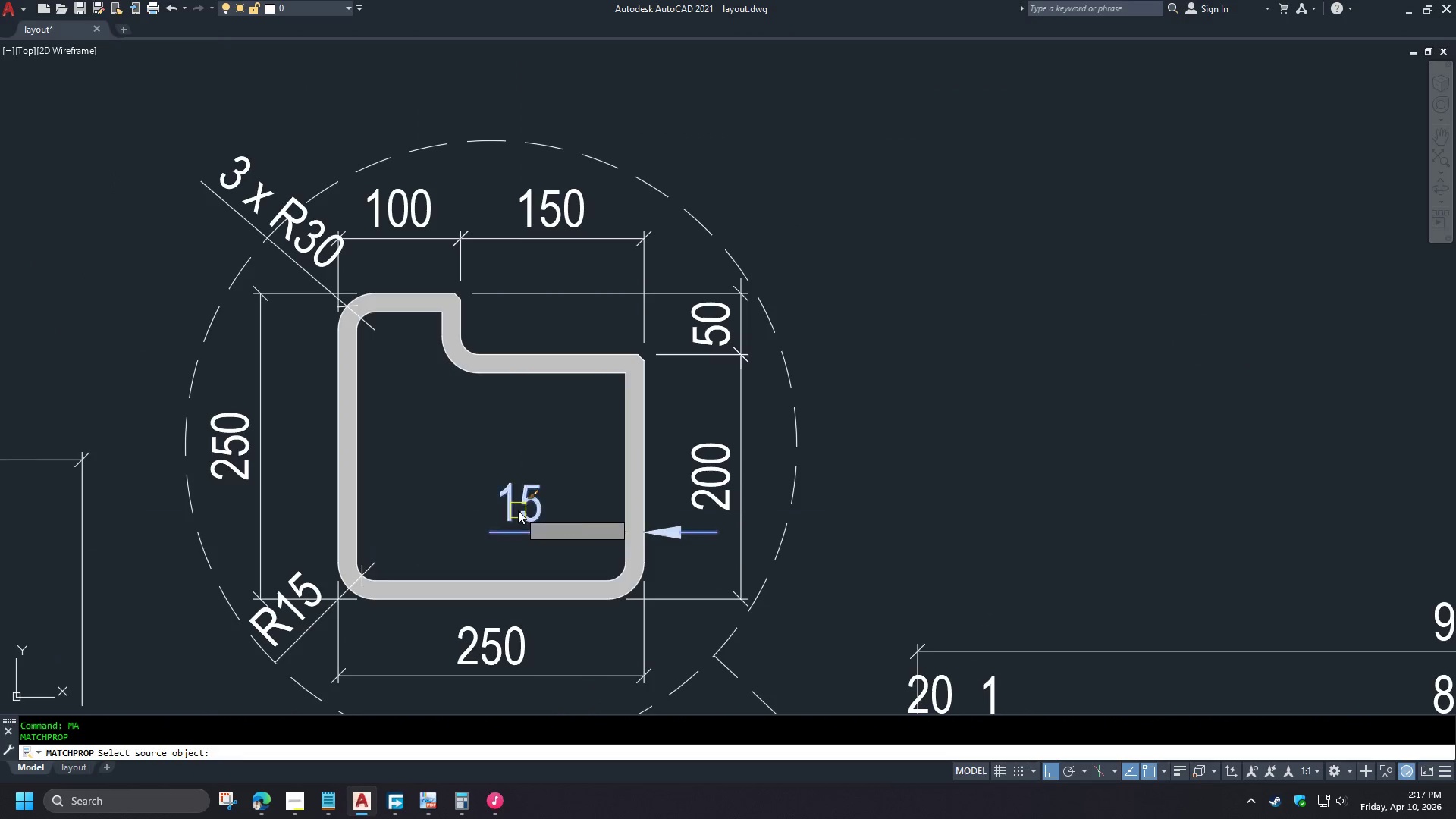 
left_click([518, 510])
 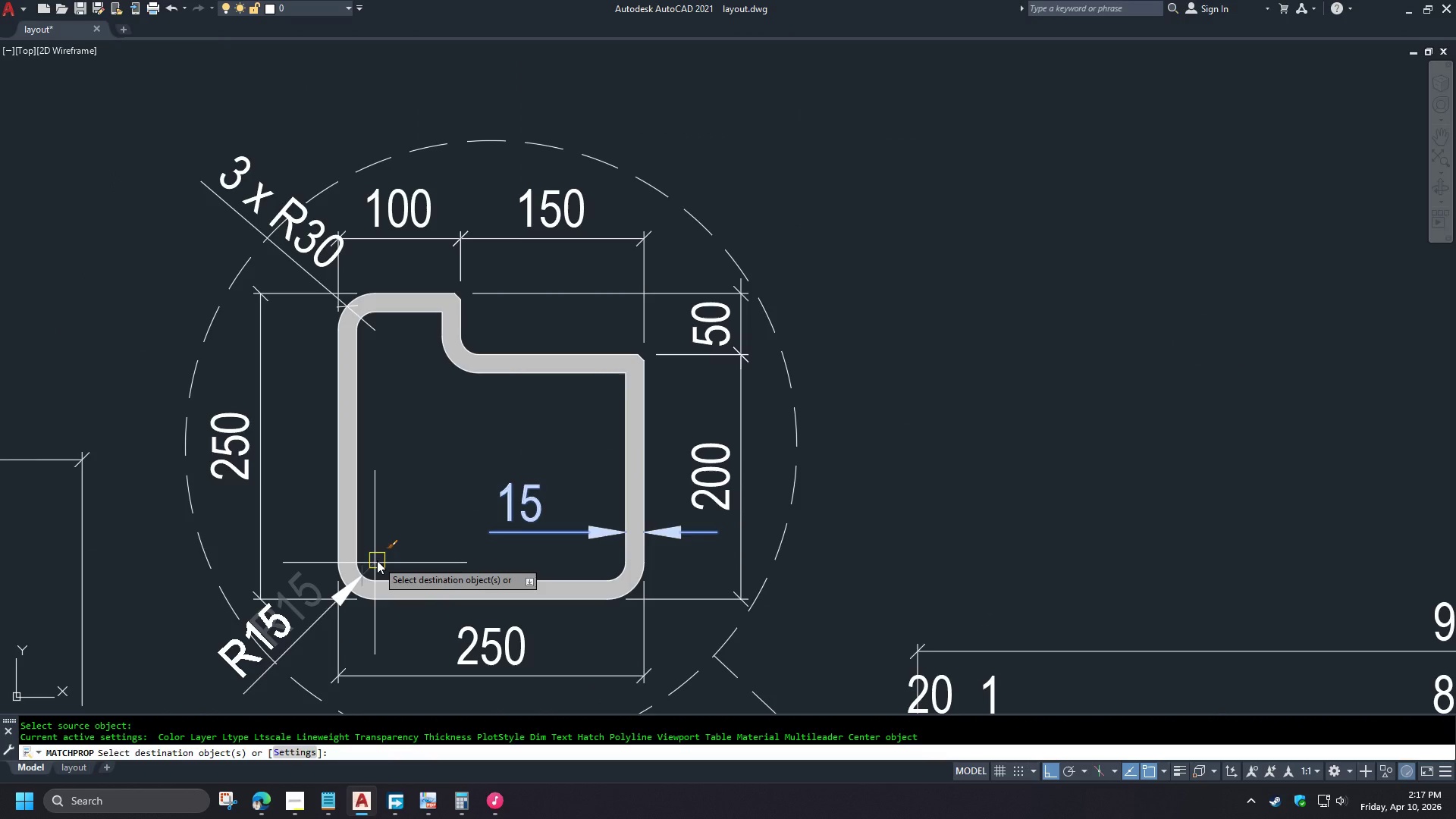 
left_click([377, 560])
 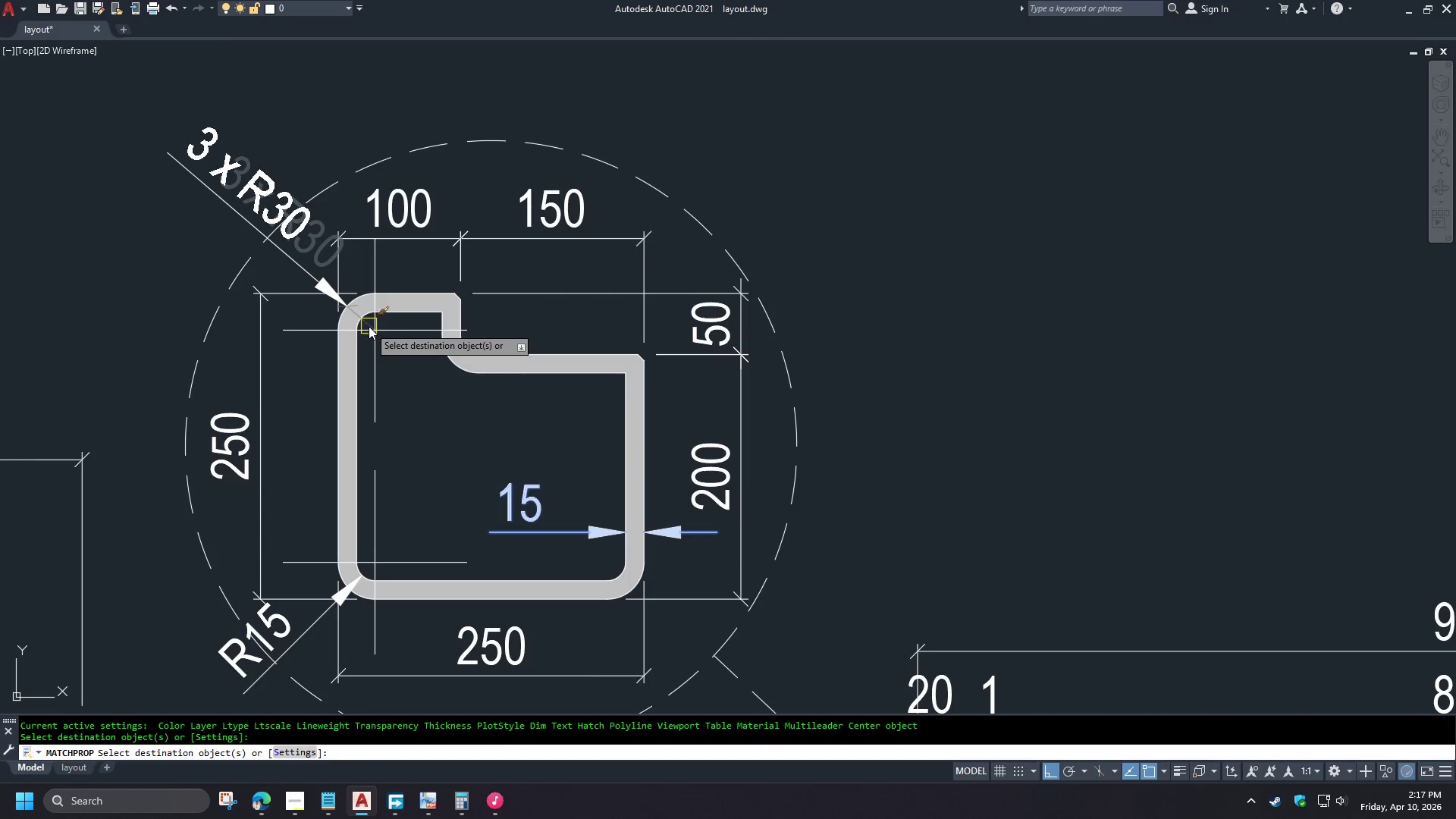 
left_click([372, 331])
 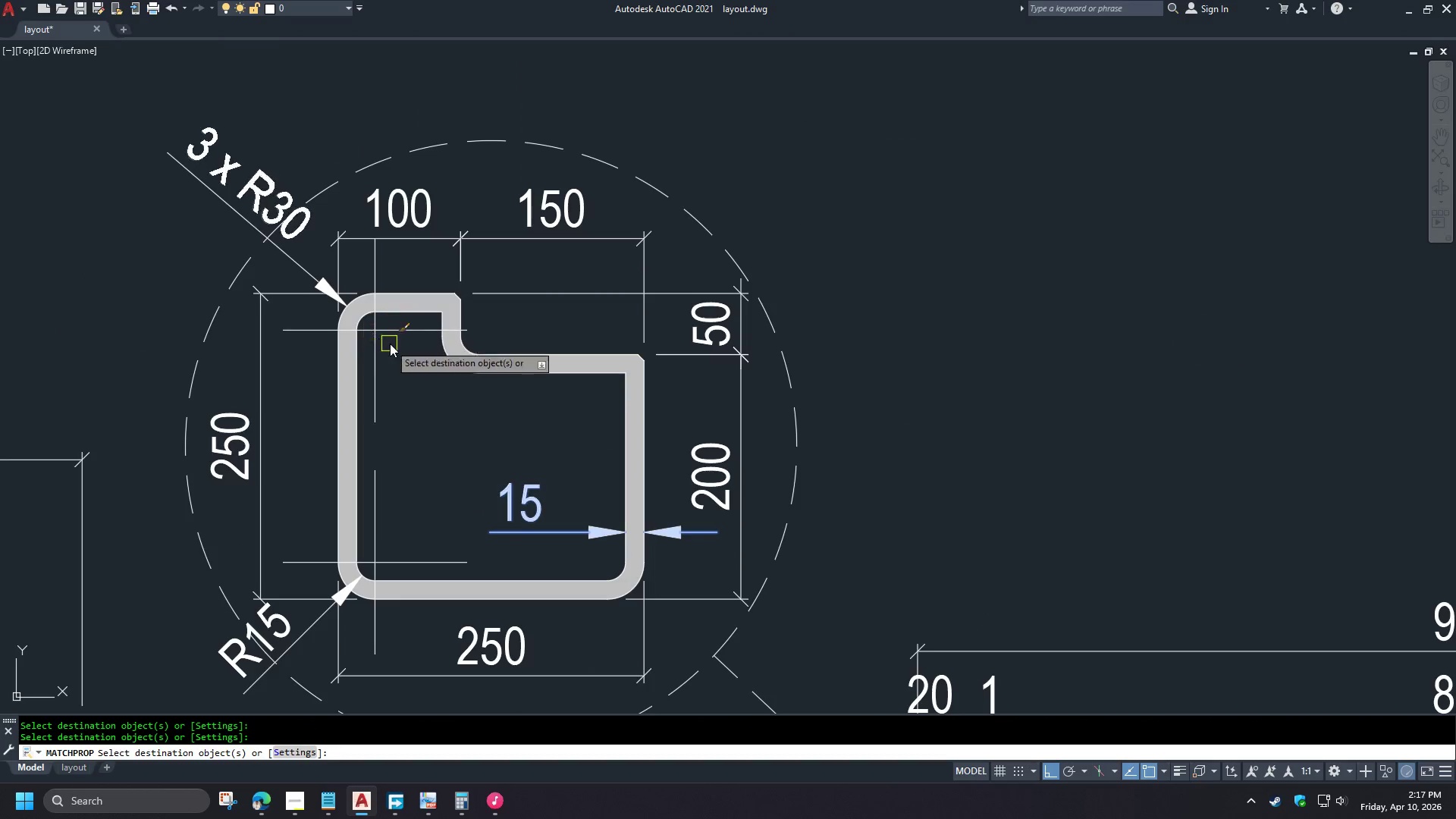 
key(Space)
 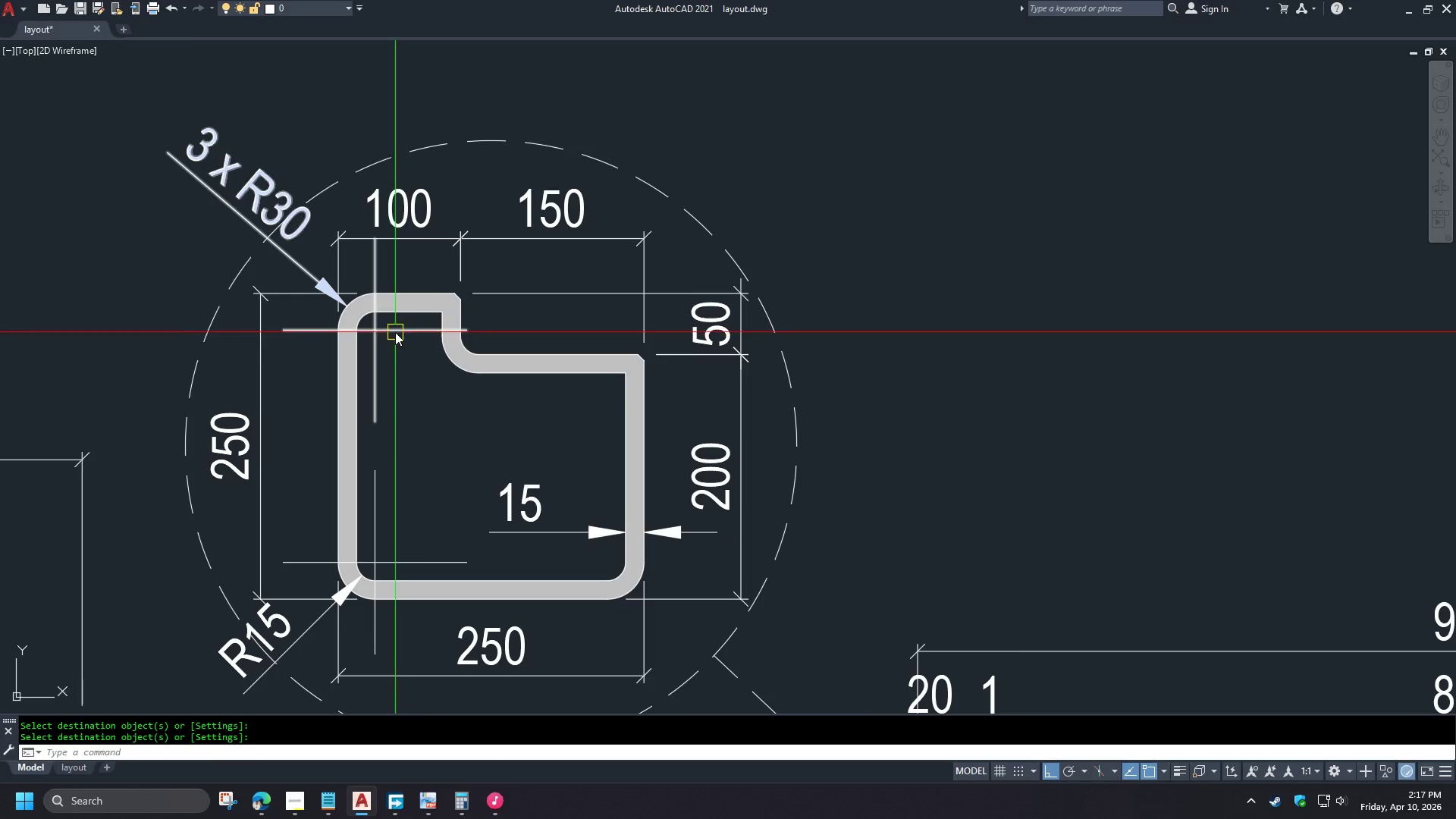 
left_click_drag(start_coordinate=[394, 331], to_coordinate=[395, 334])
 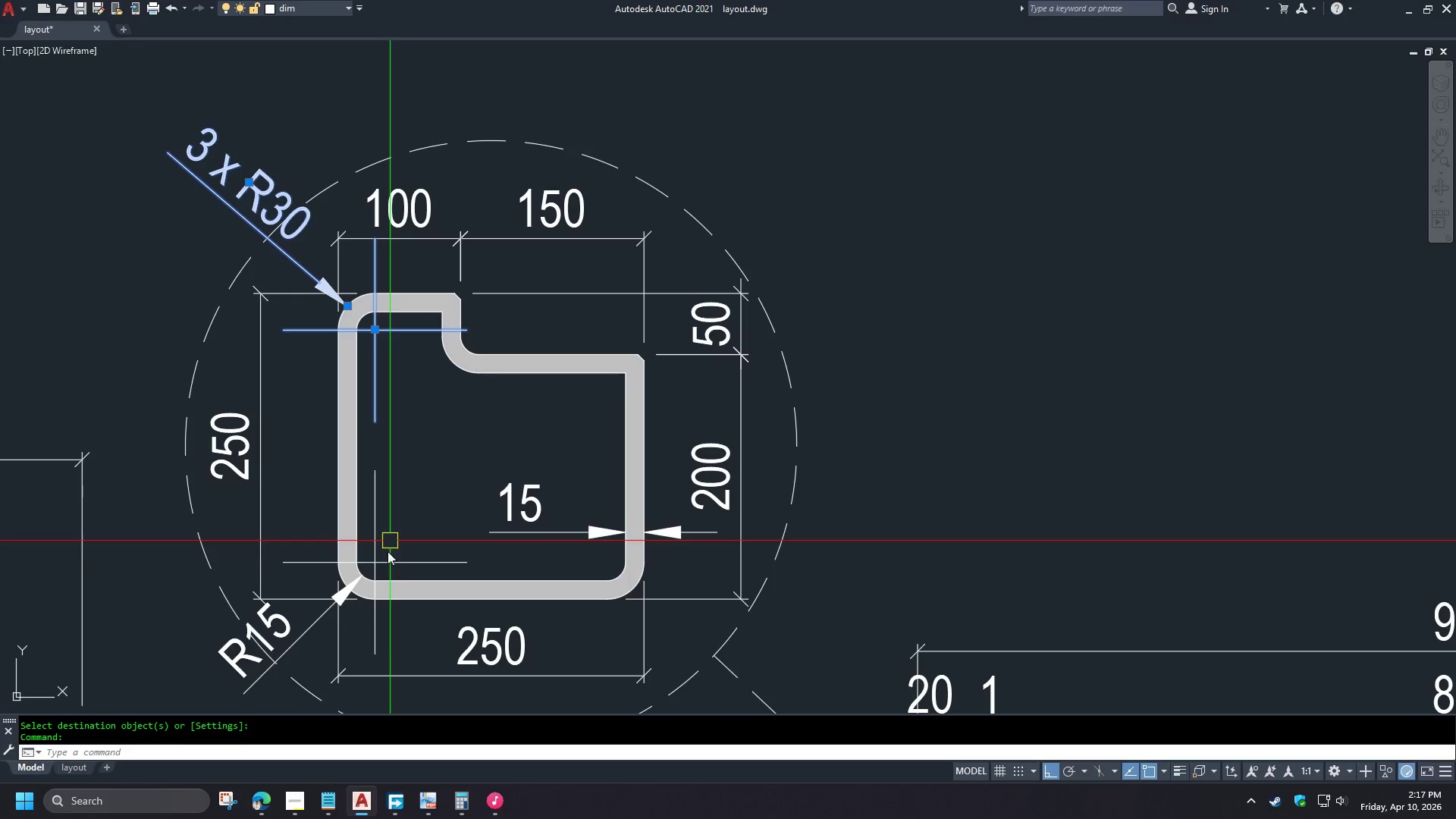 
left_click([389, 559])
 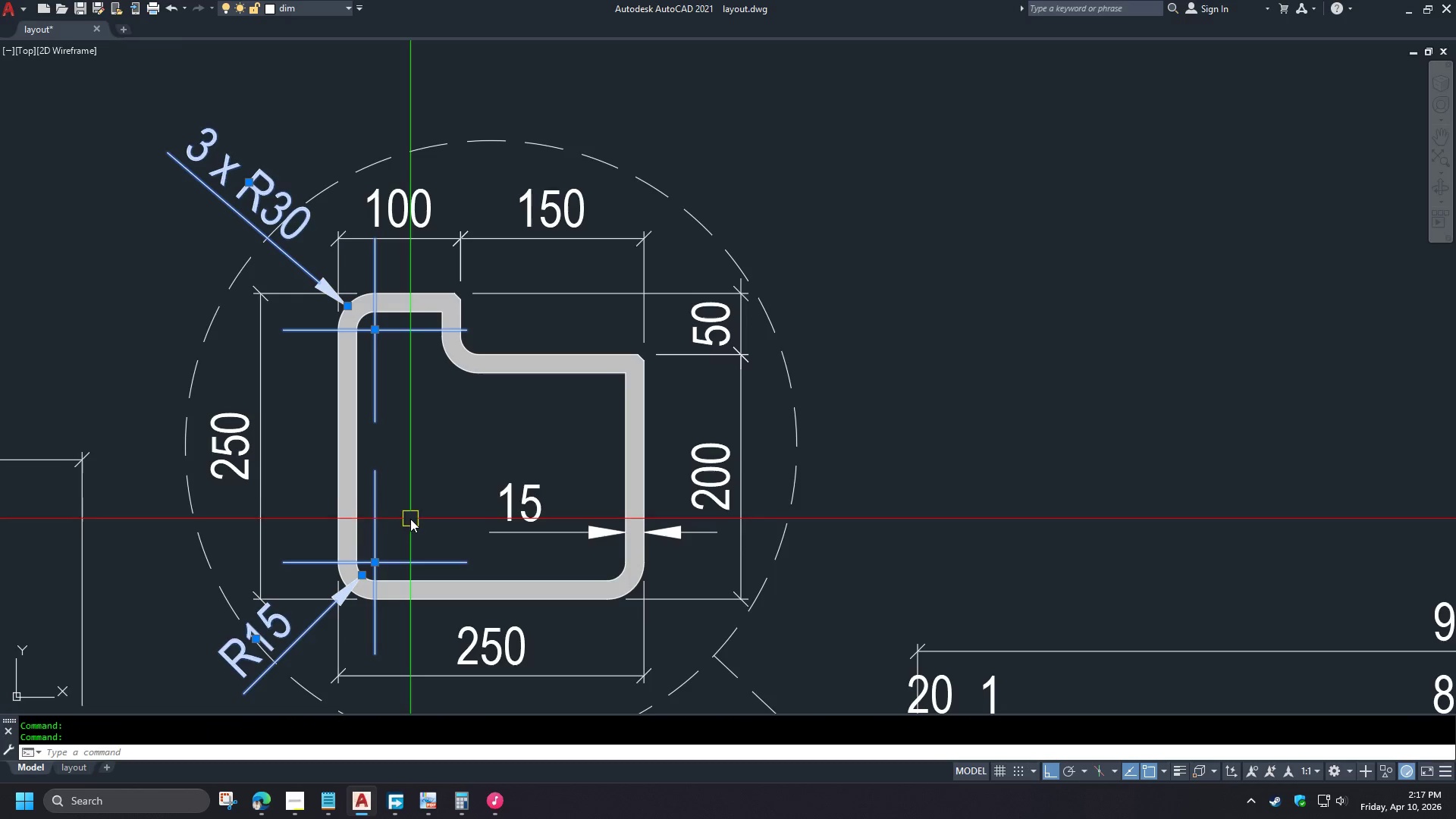 
key(Control+ControlLeft)
 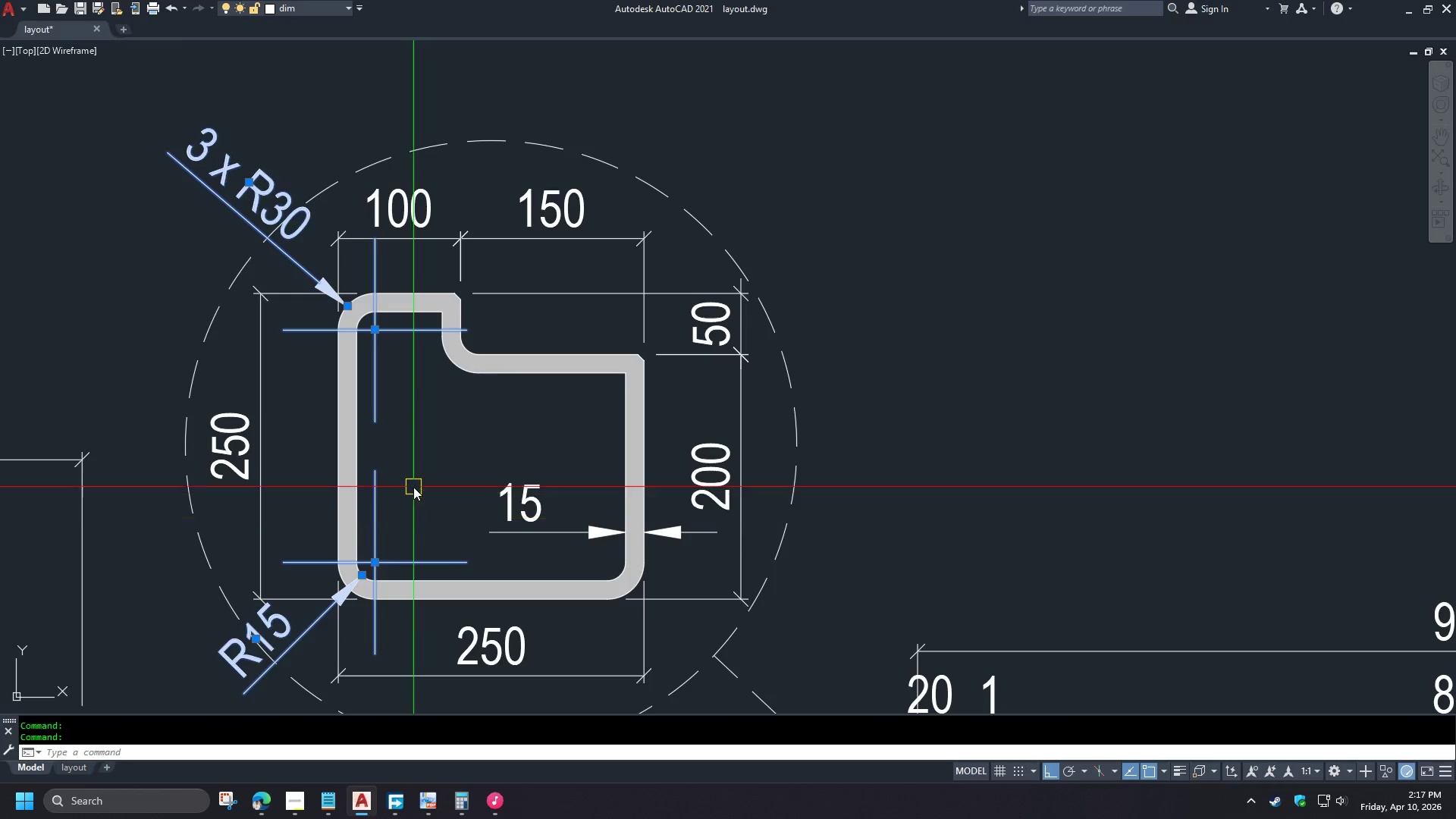 
key(Control+1)
 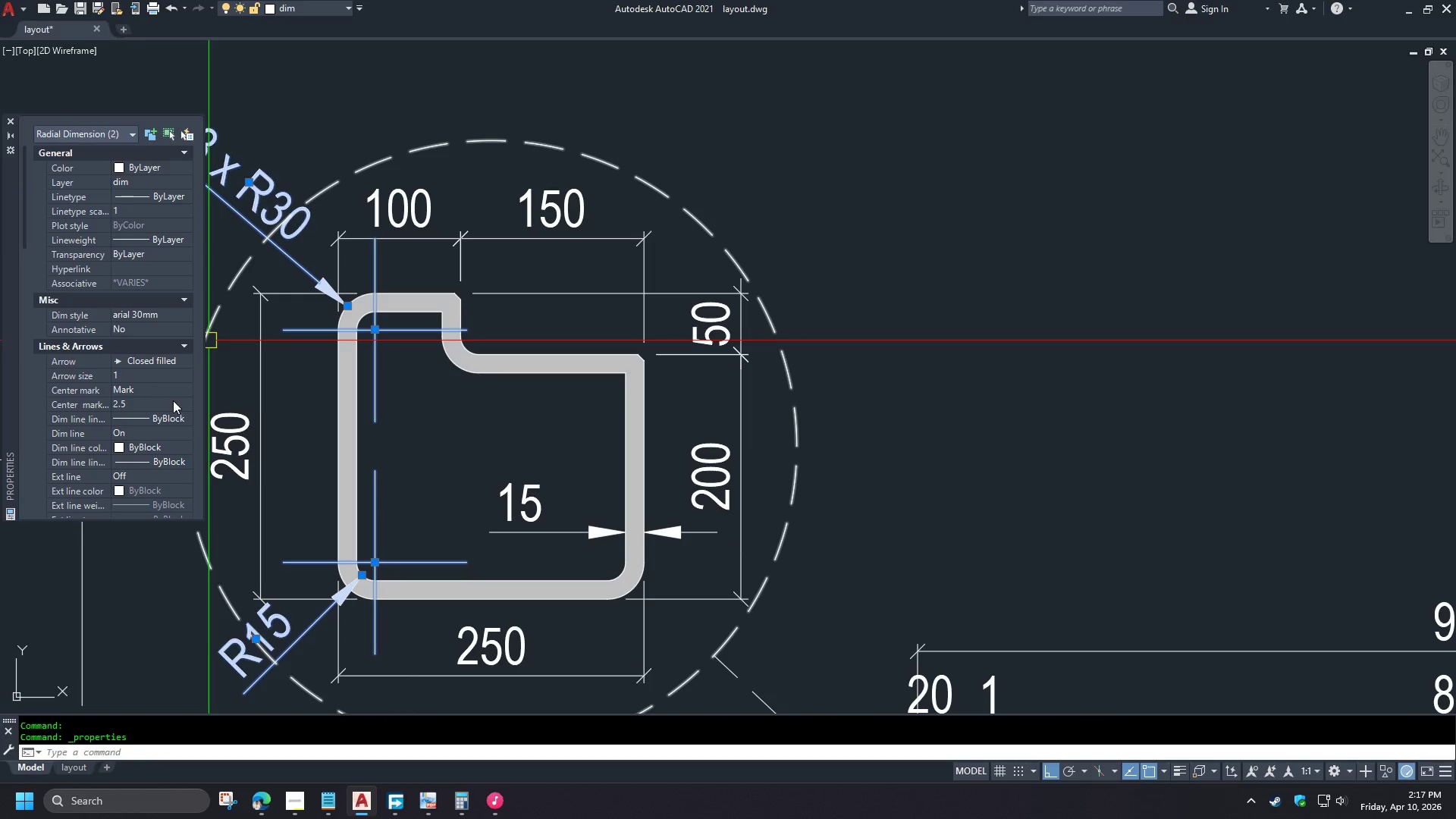 
double_click([176, 392])
 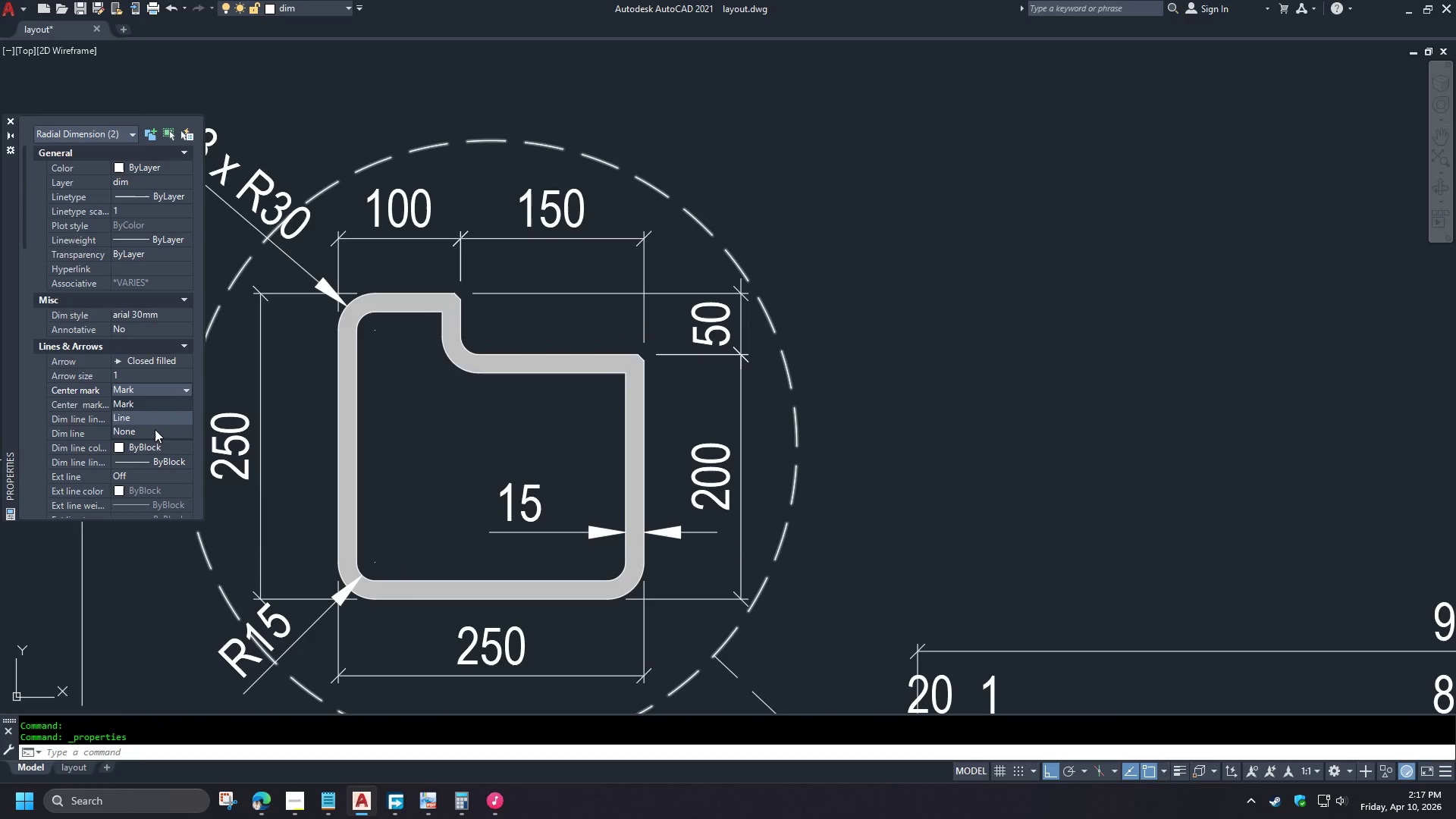 
left_click([155, 435])
 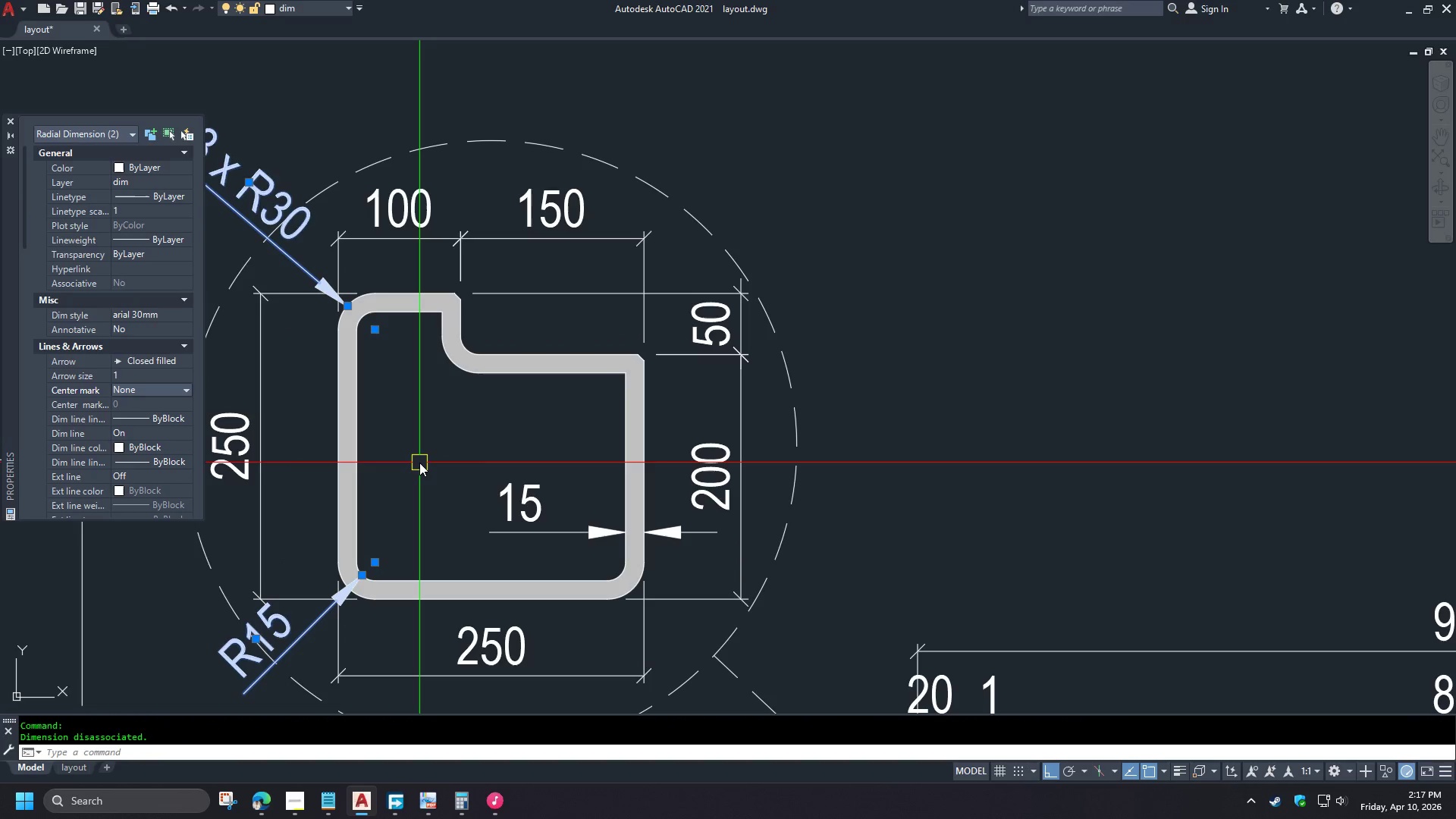 
key(Control+ControlLeft)
 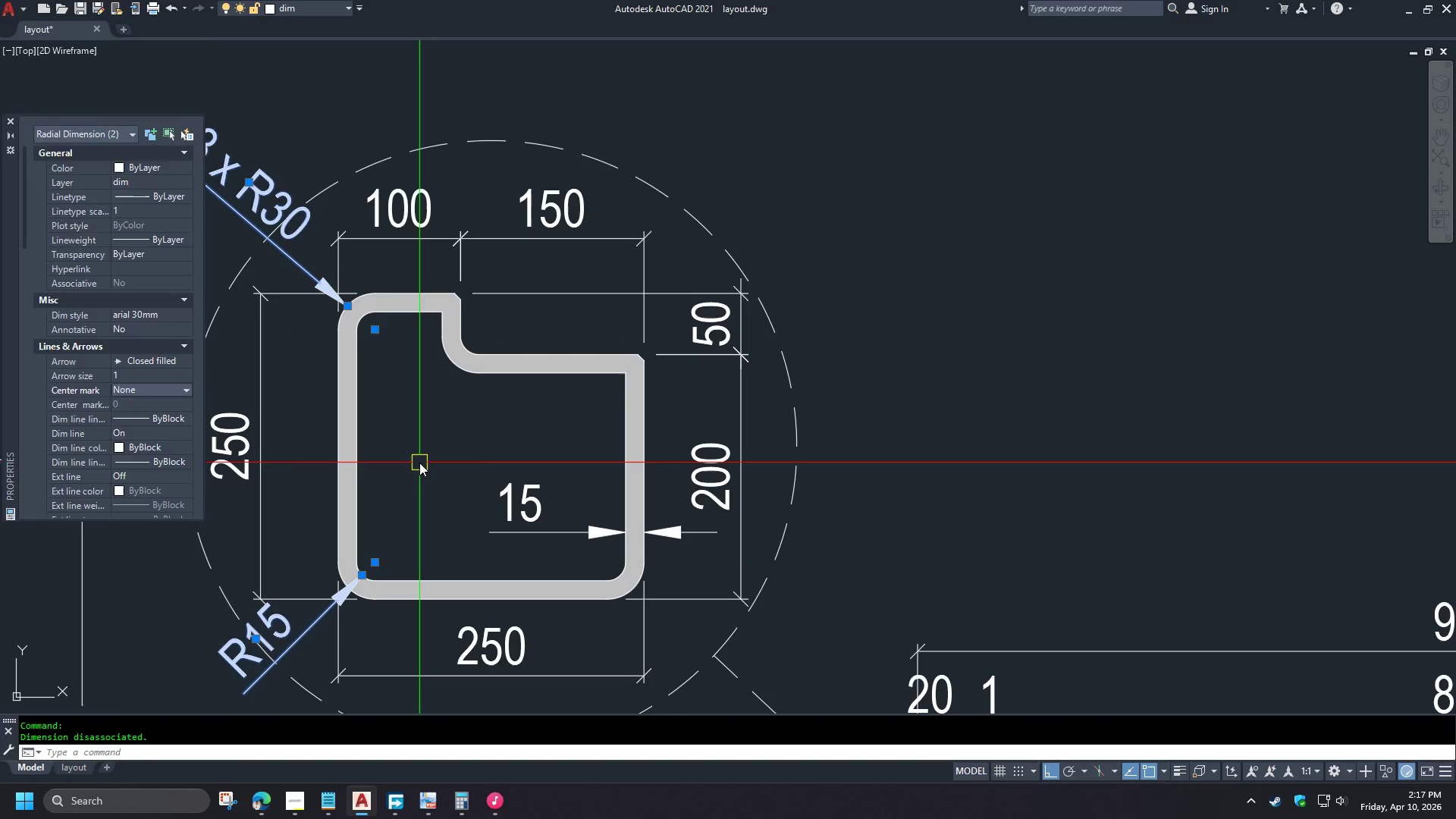 
key(Control+1)
 